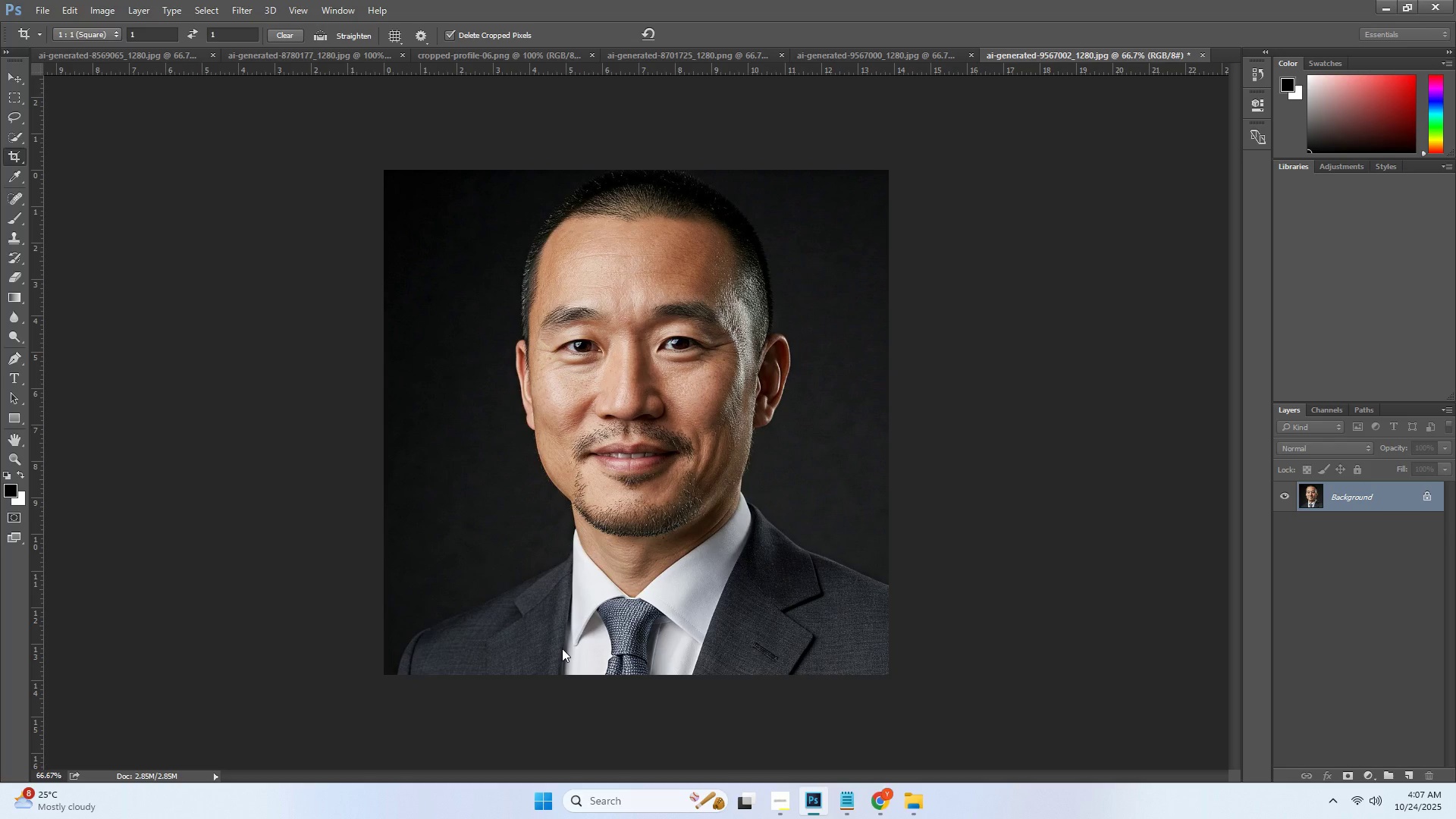 
key(Alt+Control+Shift+CapsLock)
 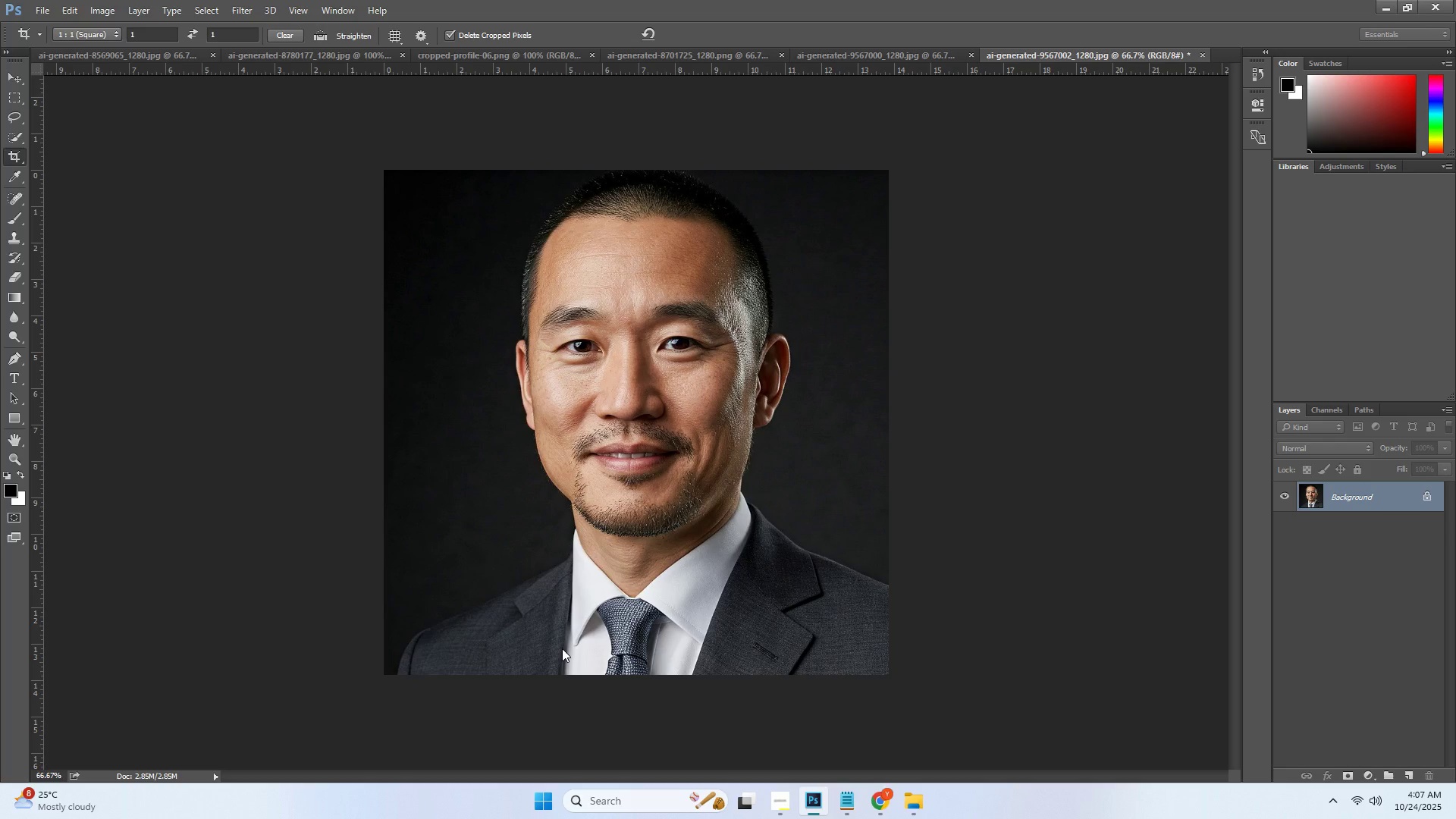 
key(Alt+Control+Shift+AltLeft)
 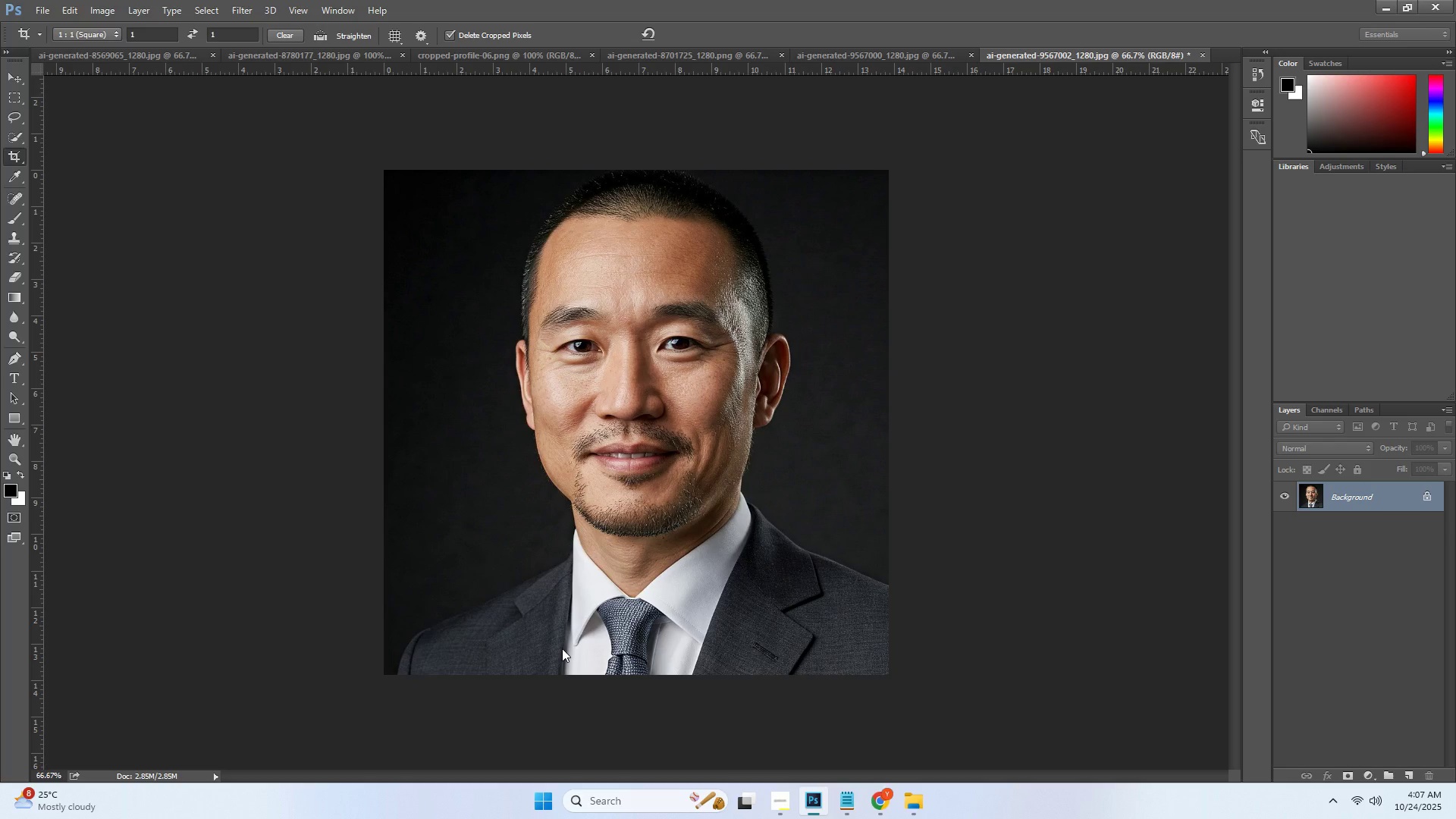 
key(Alt+Control+Shift+W)
 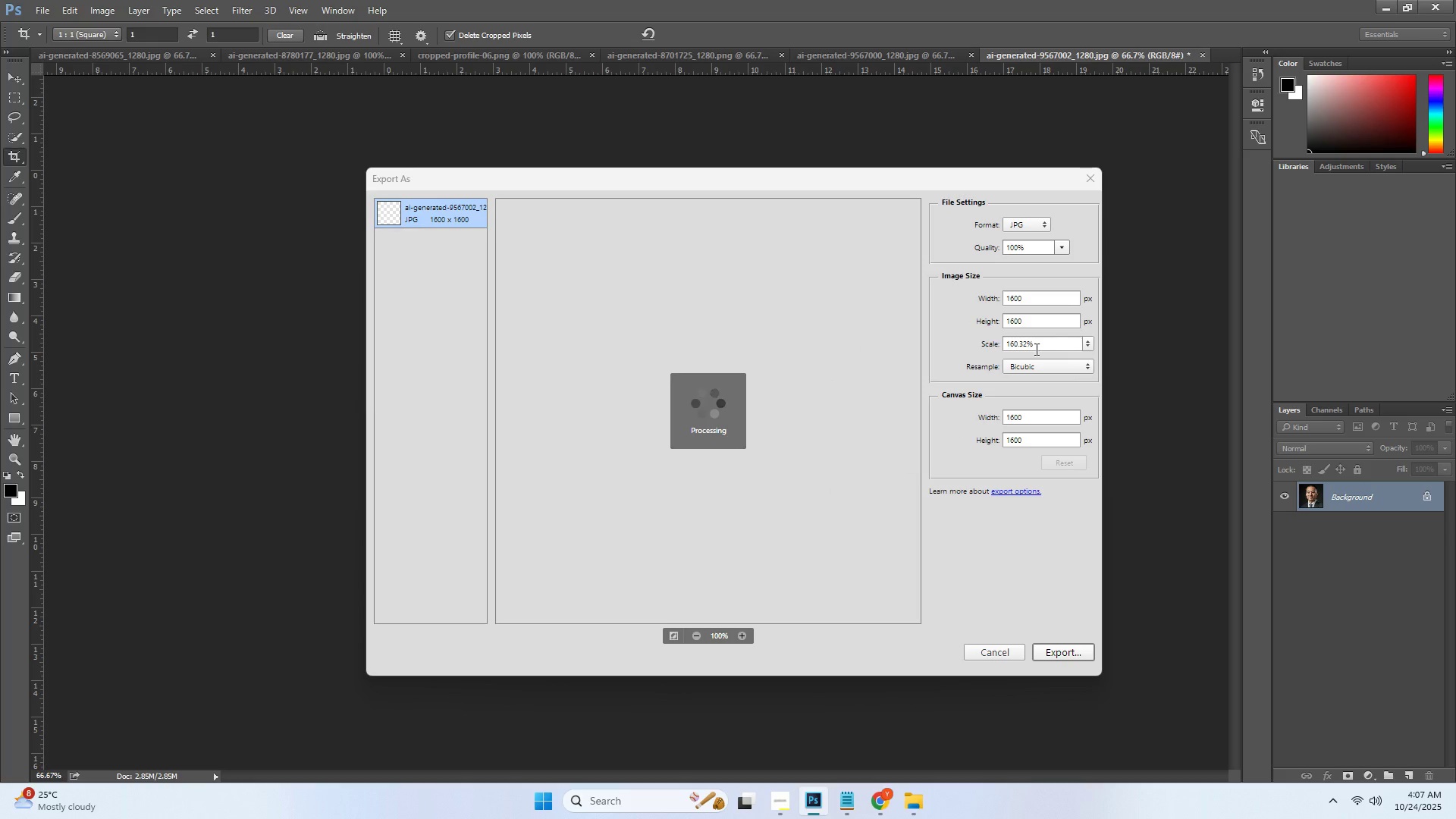 
double_click([1026, 230])
 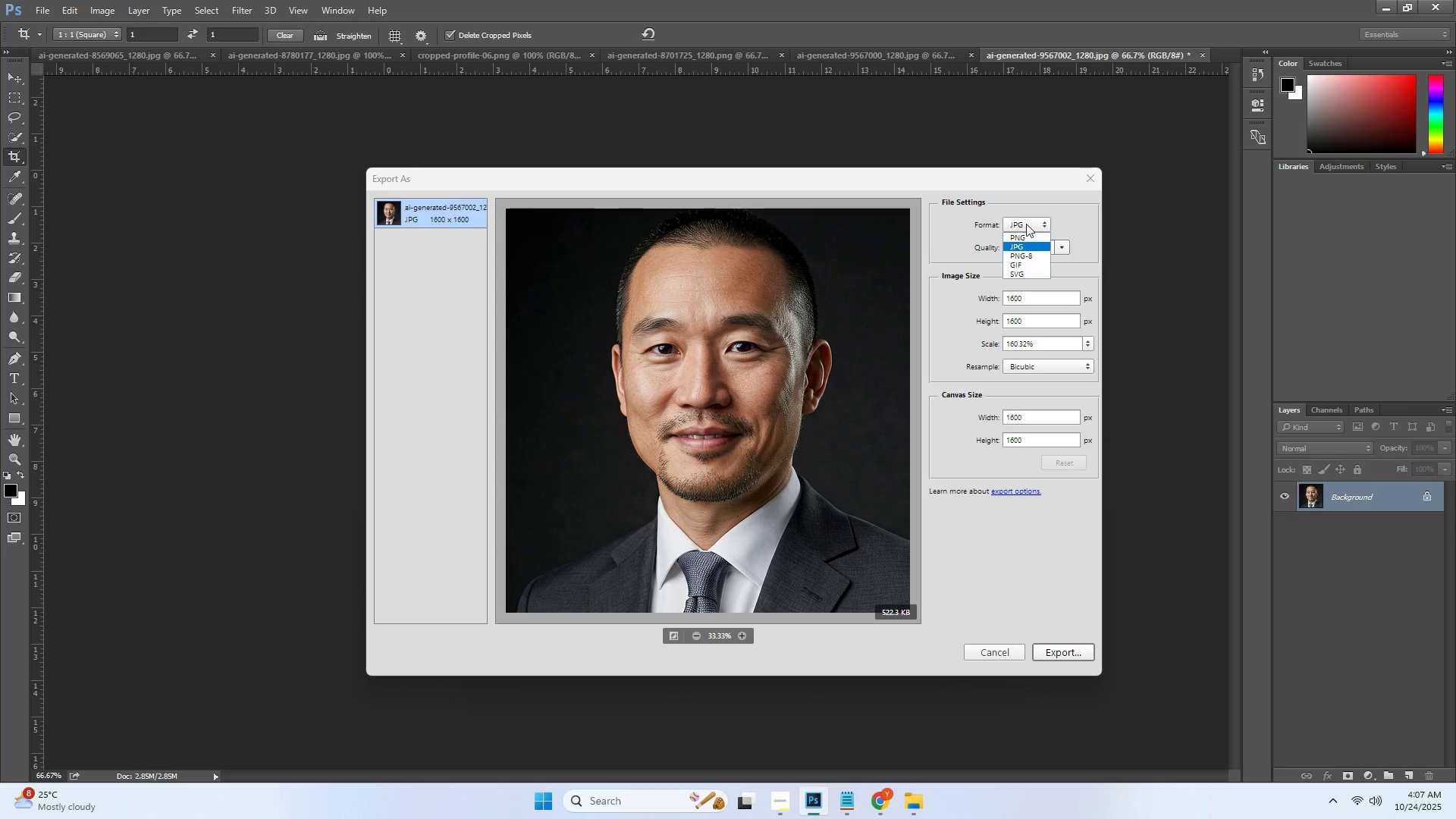 
triple_click([1026, 224])
 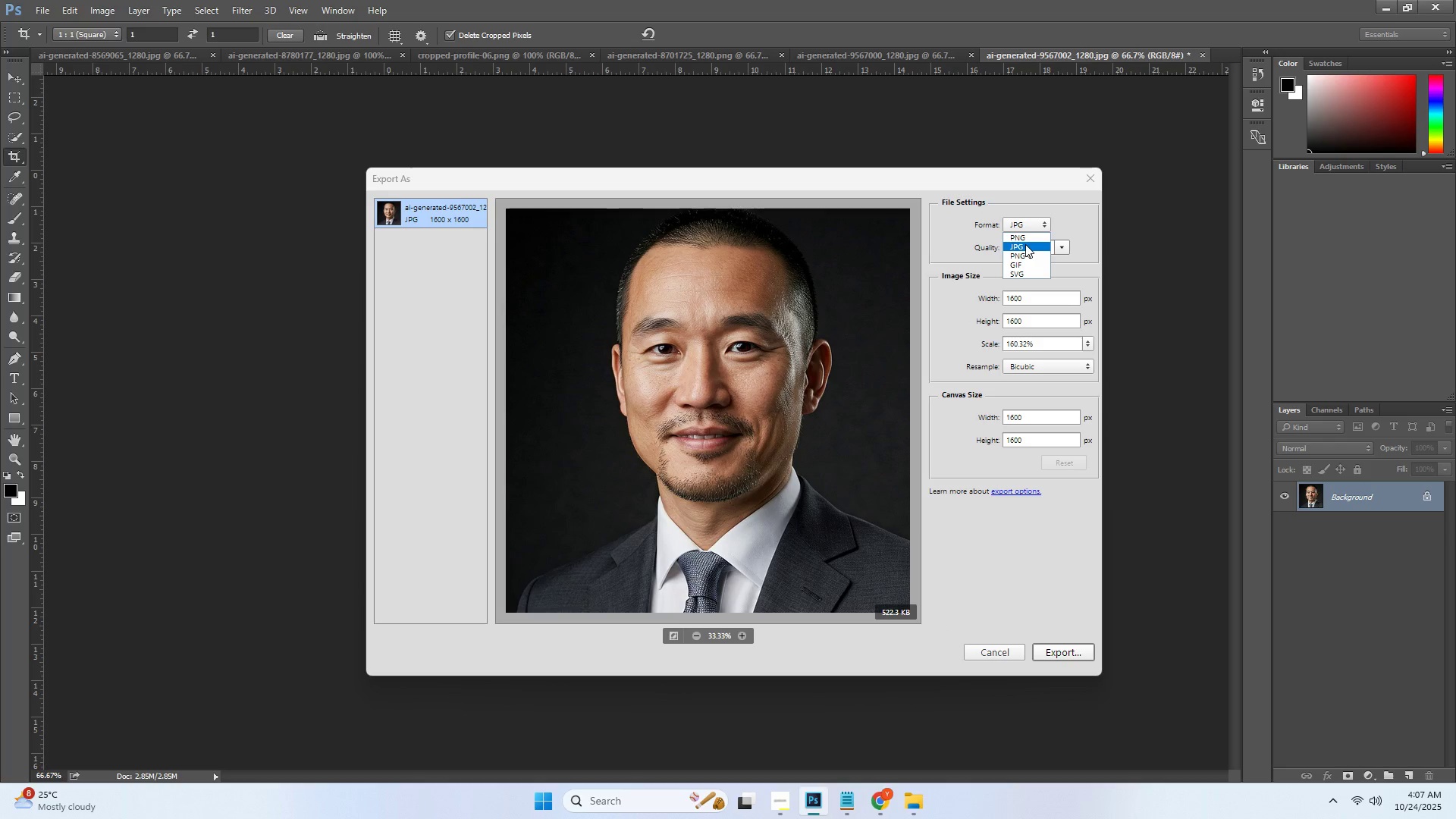 
left_click([1025, 240])
 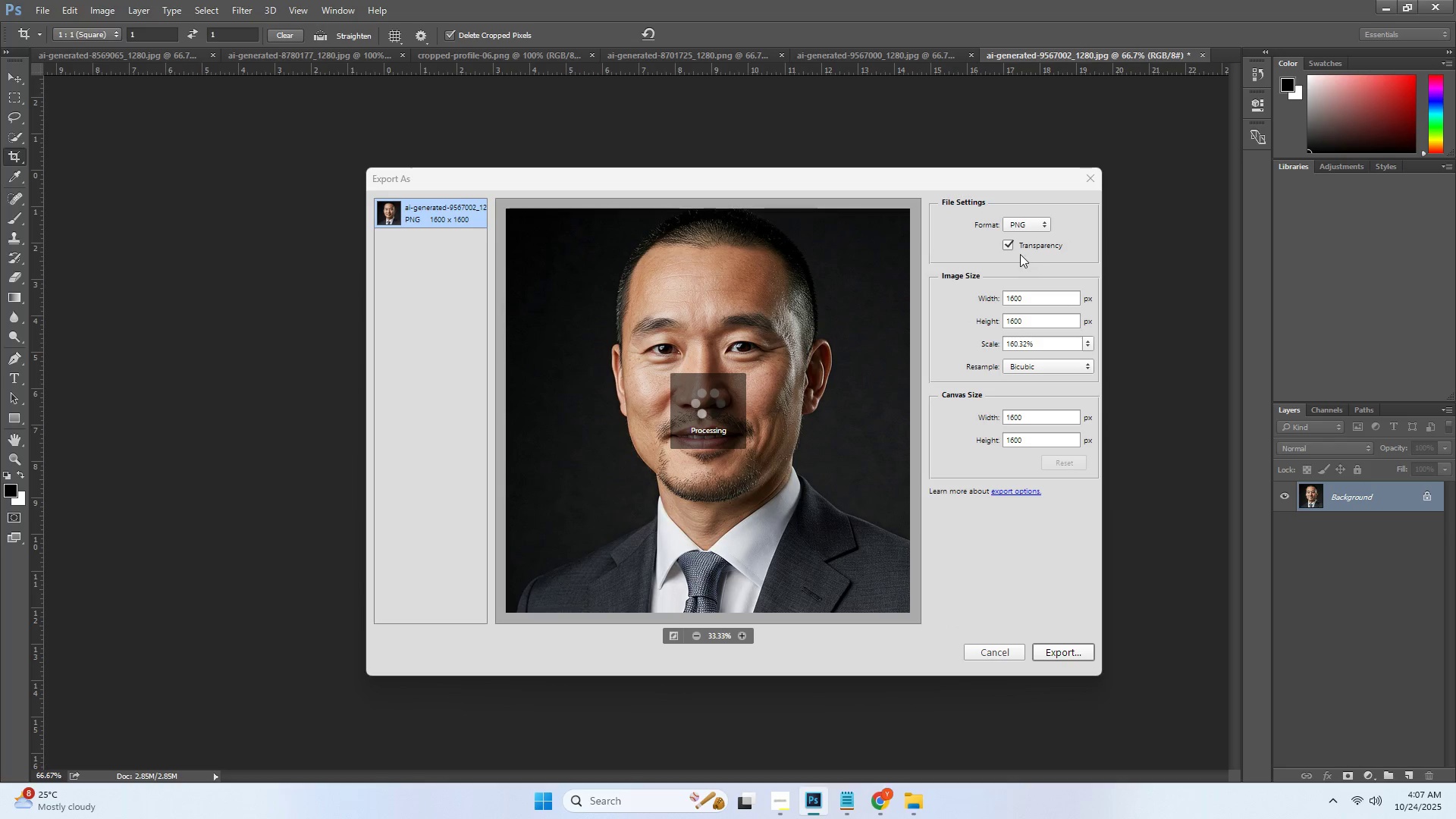 
left_click([1012, 248])
 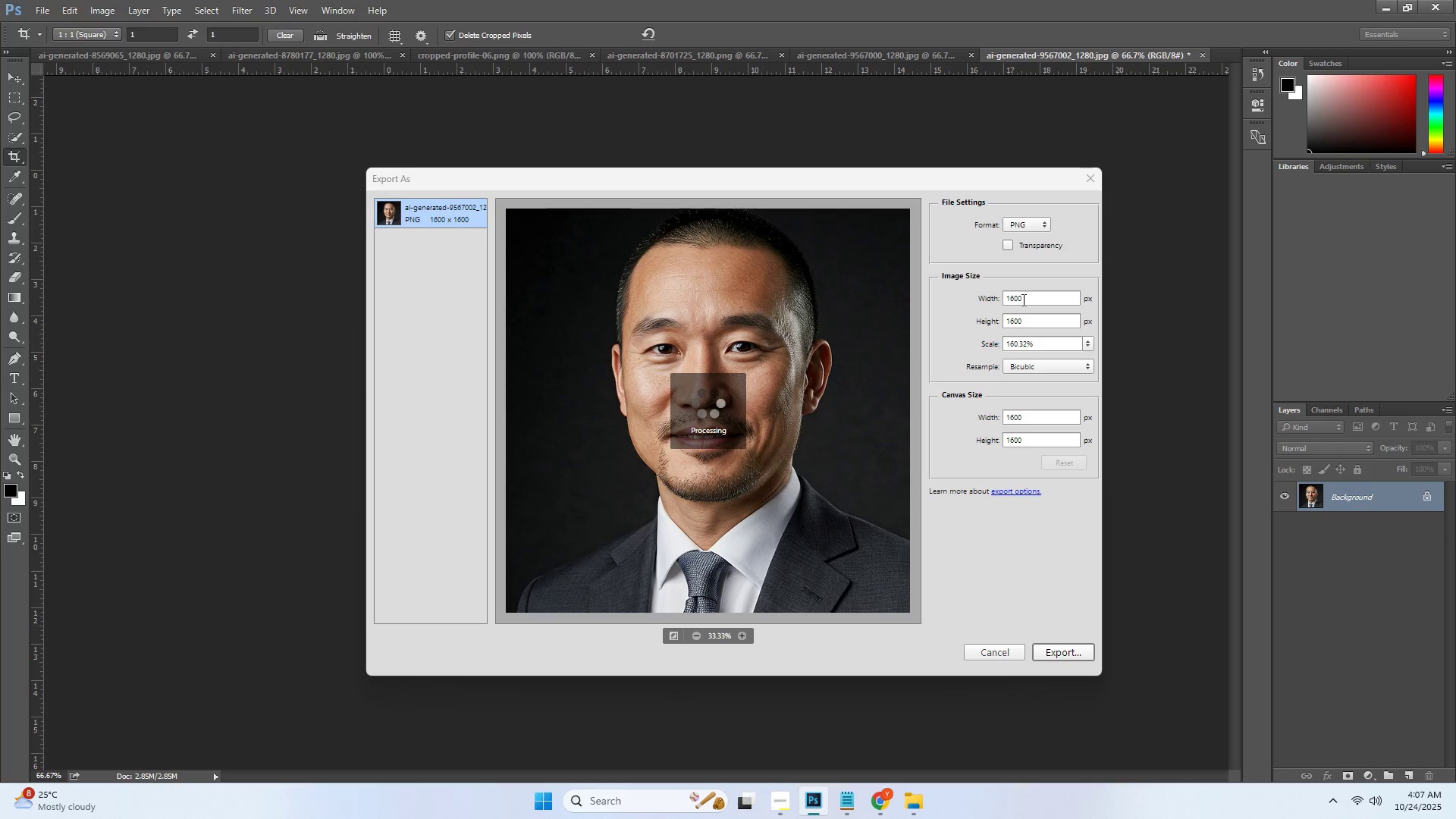 
double_click([1022, 300])
 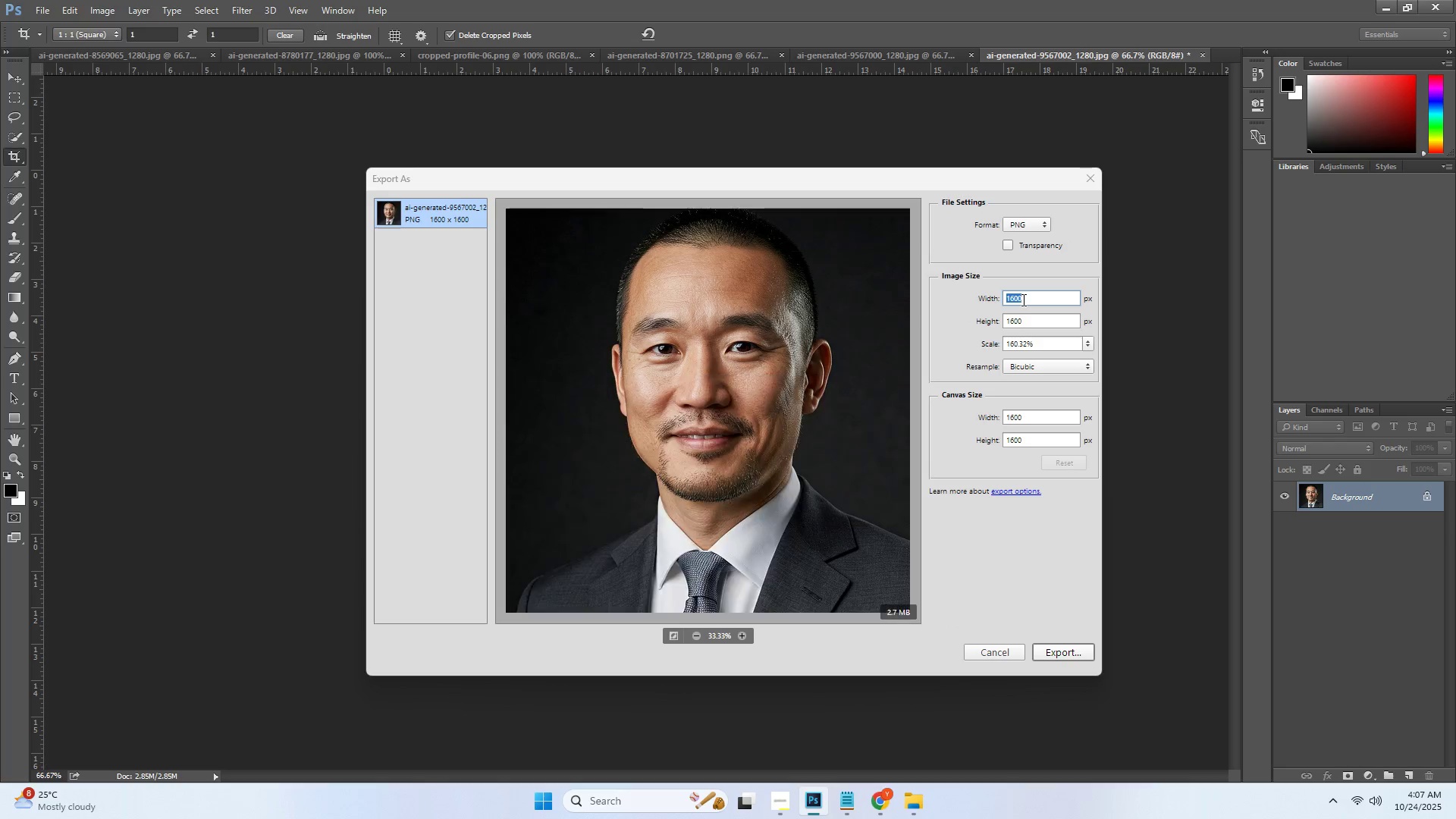 
key(Numpad8)
 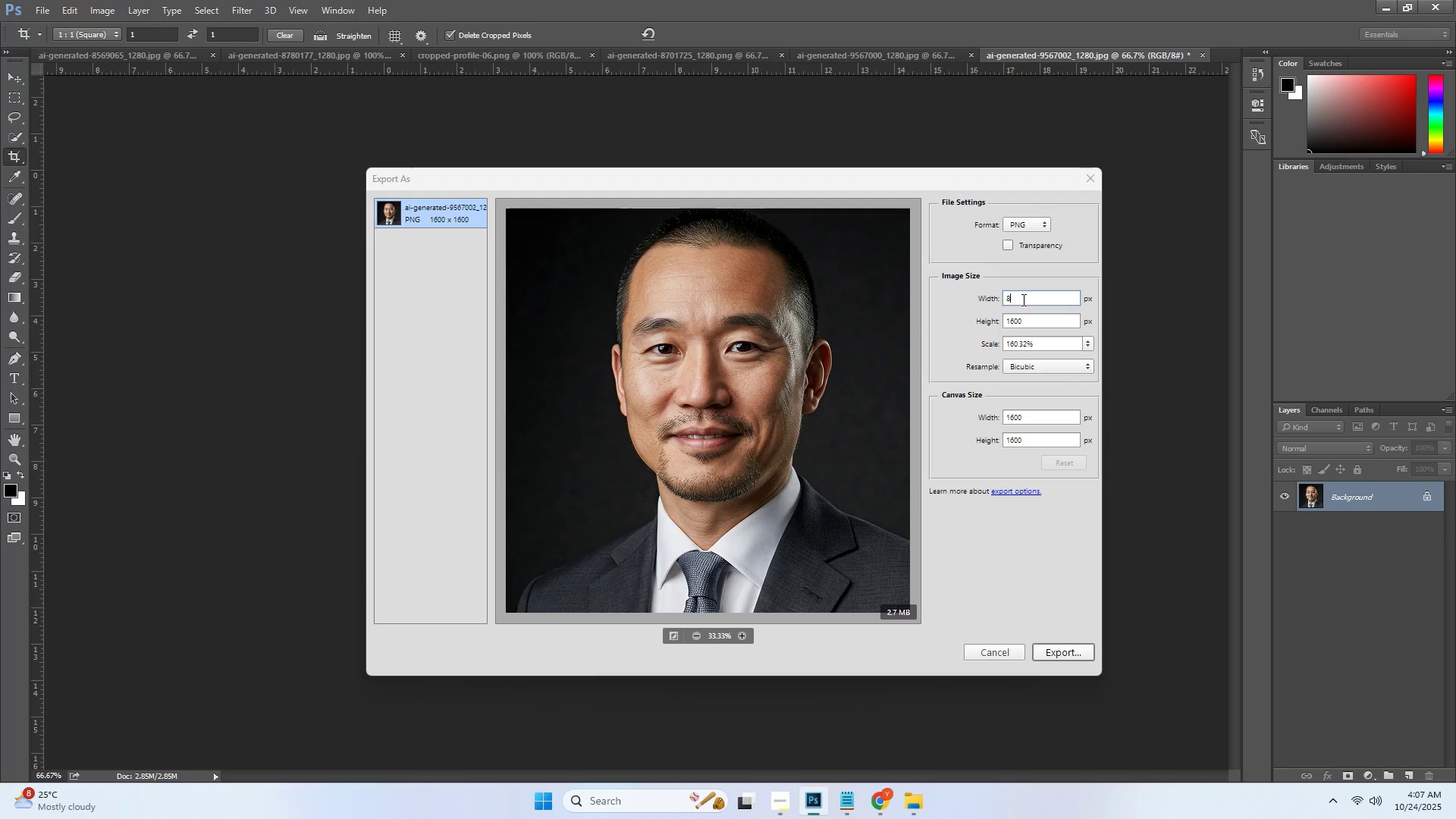 
key(Numpad0)
 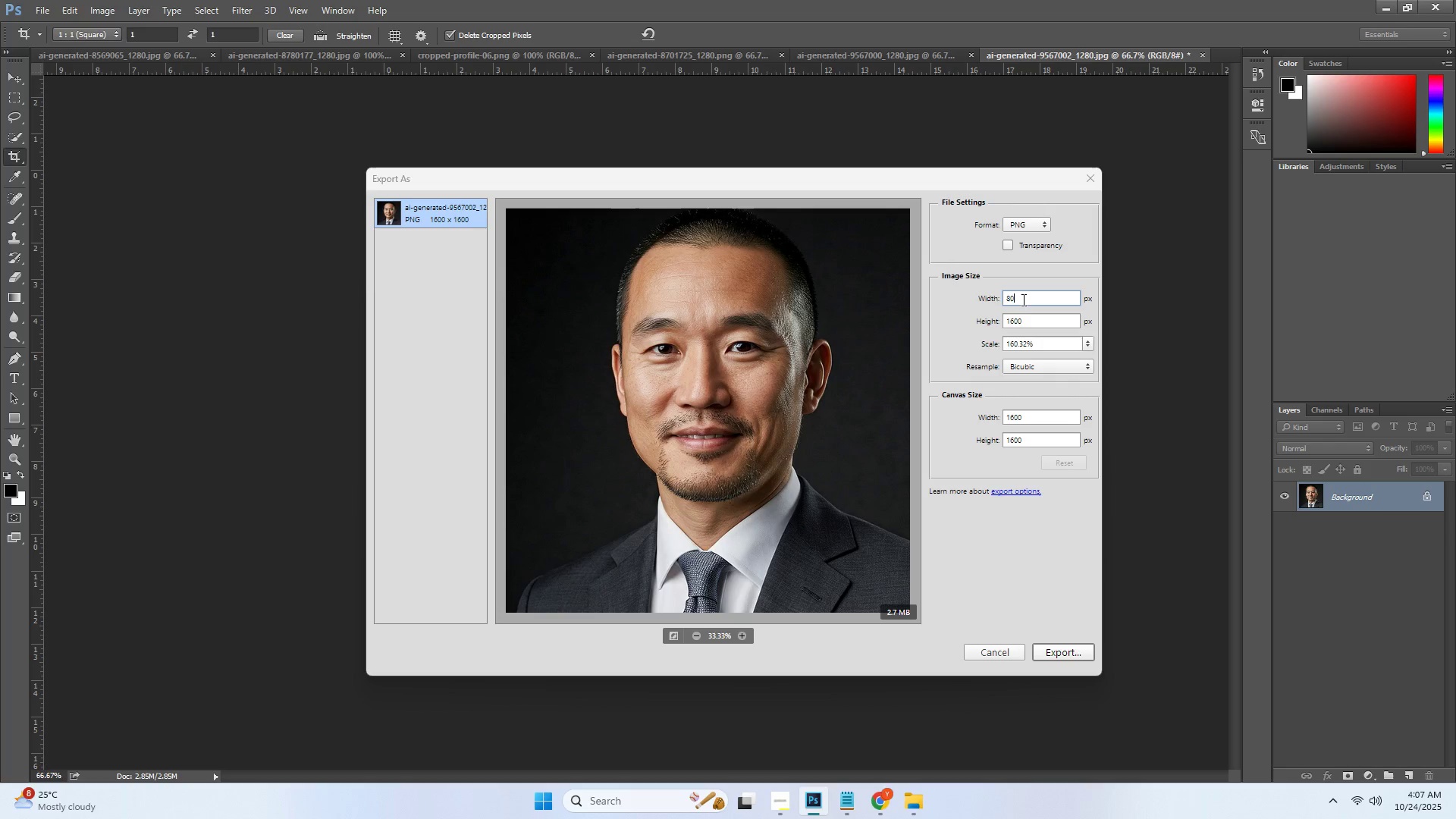 
key(Numpad0)
 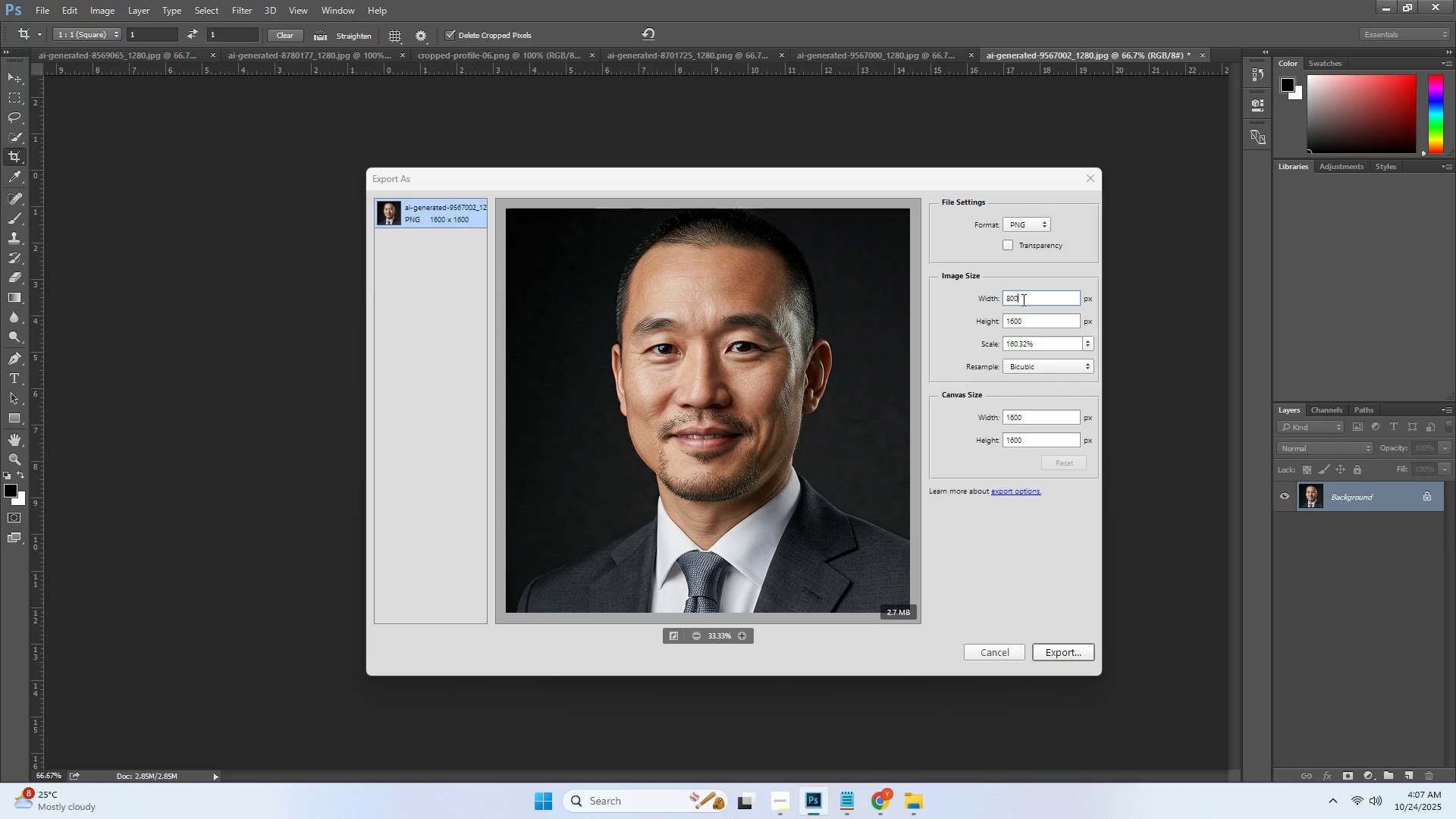 
key(Tab)
 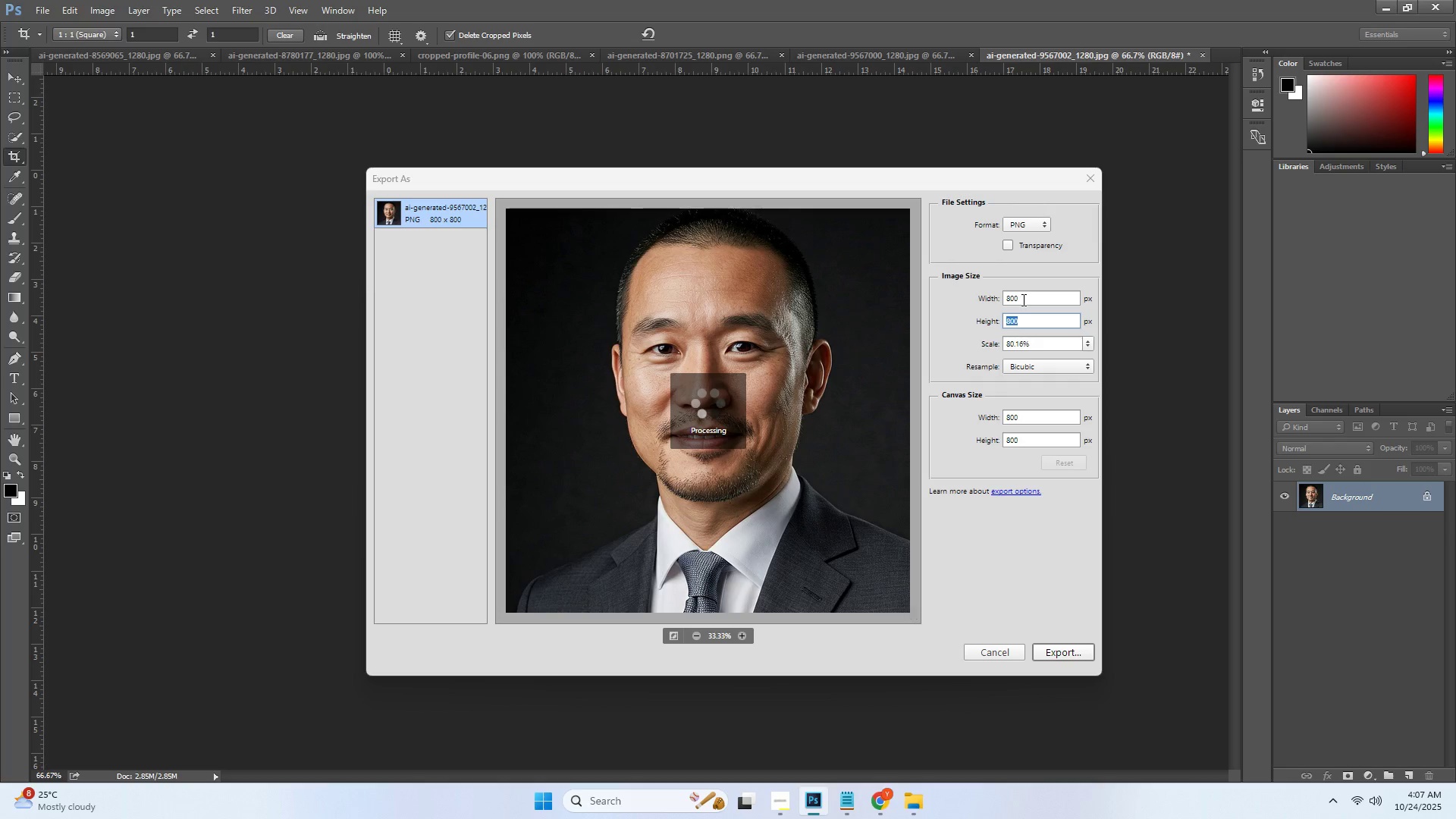 
key(Numpad8)
 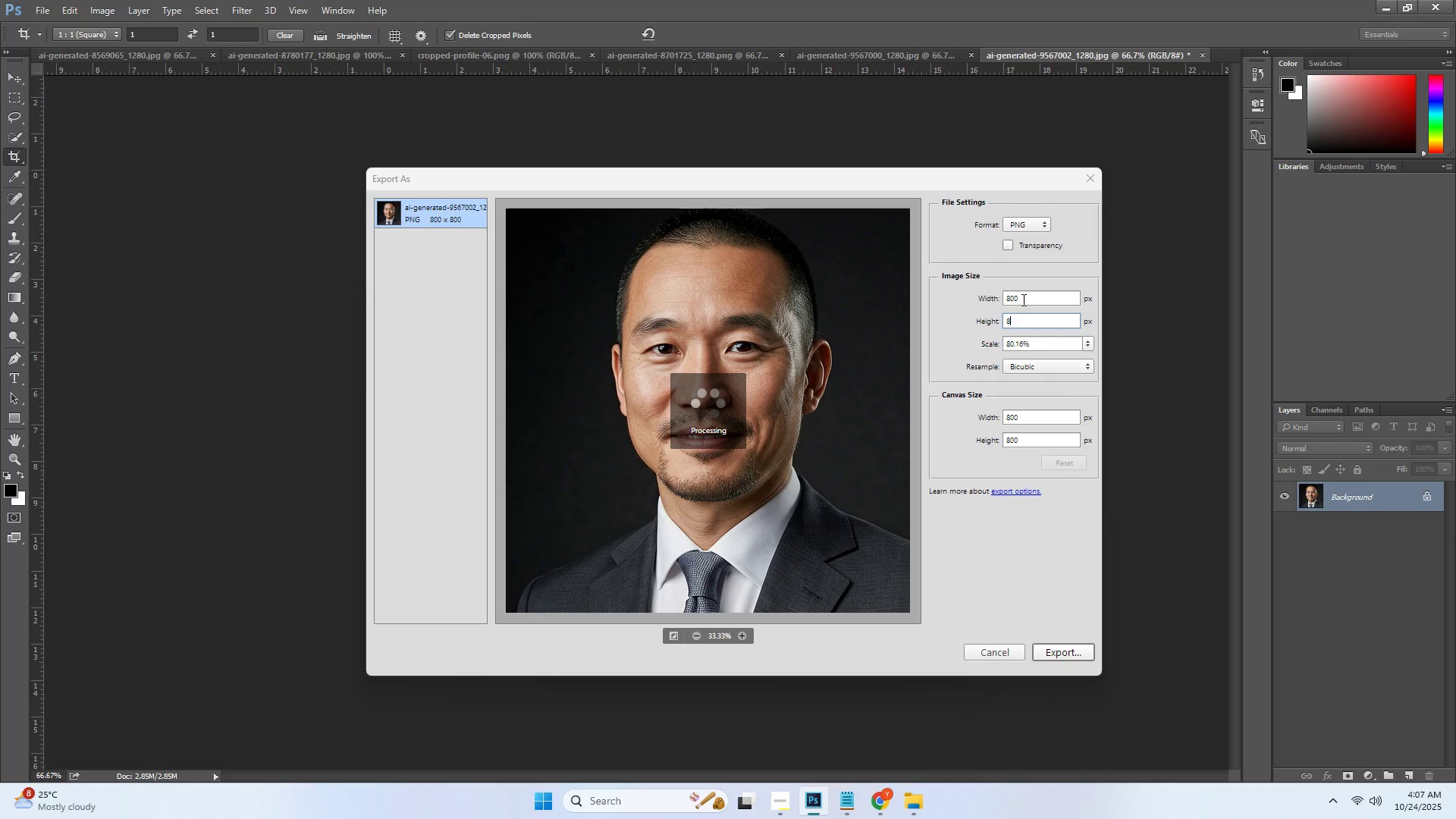 
key(Numpad0)
 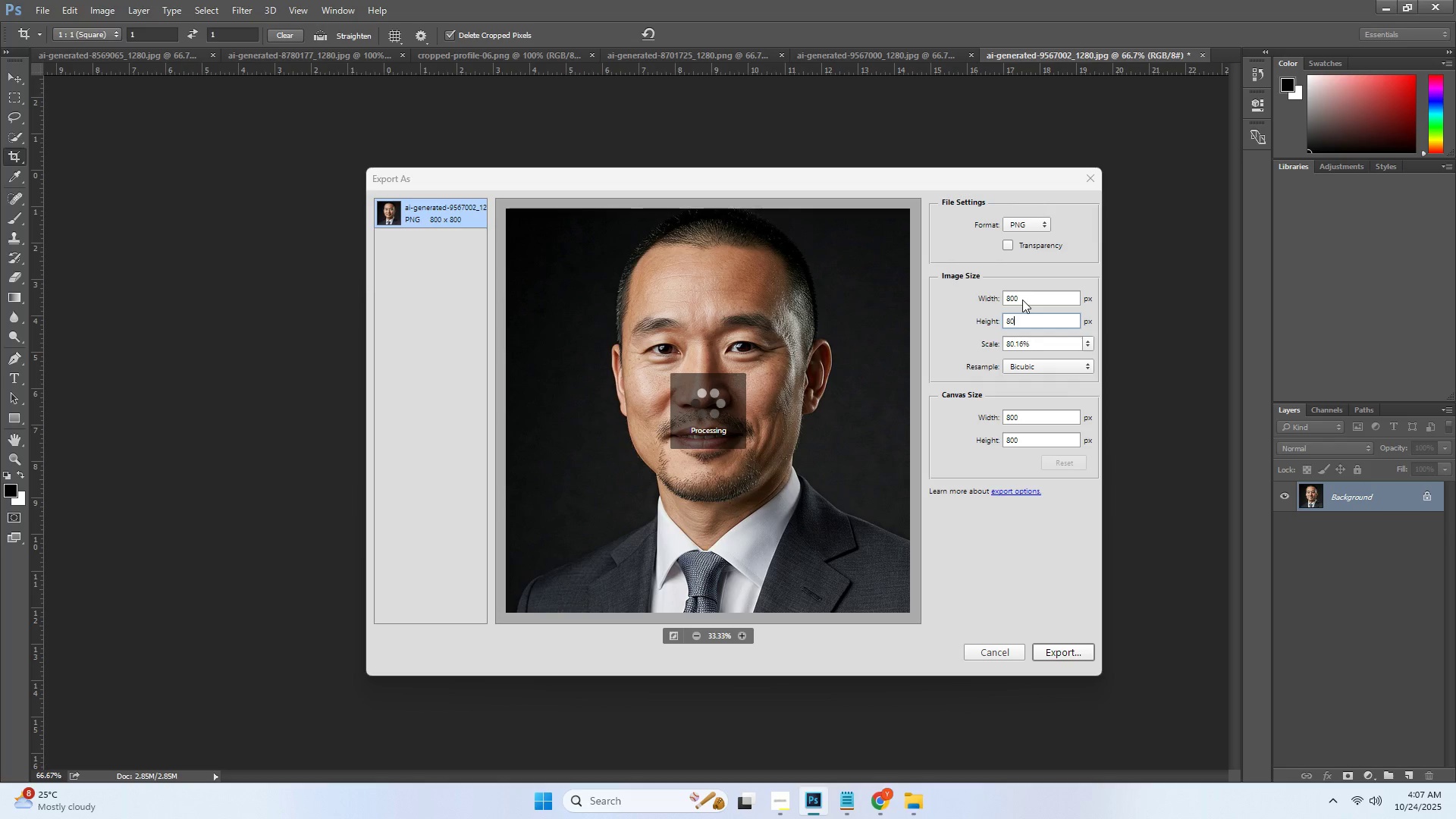 
key(Numpad0)
 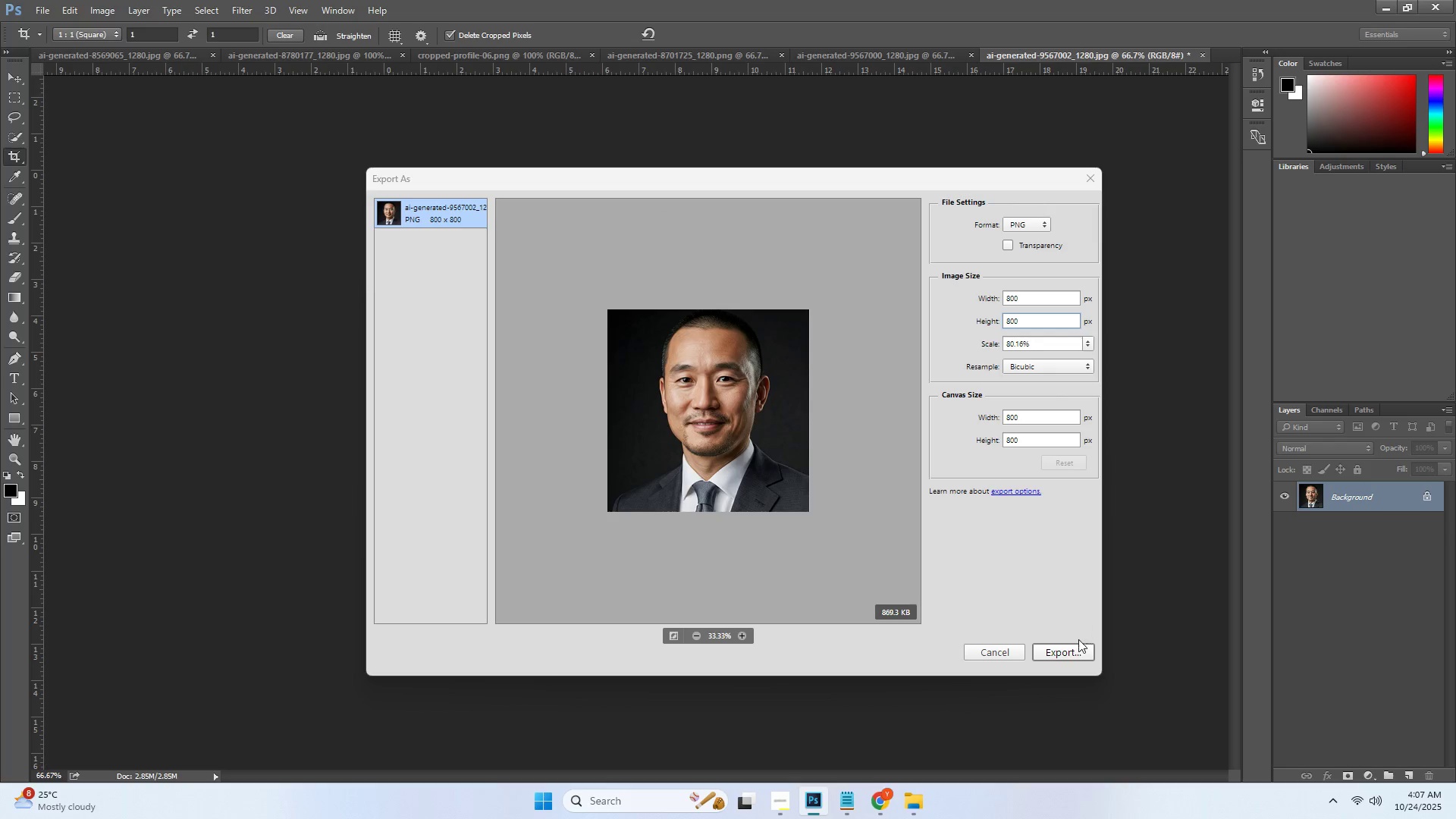 
left_click([1070, 655])
 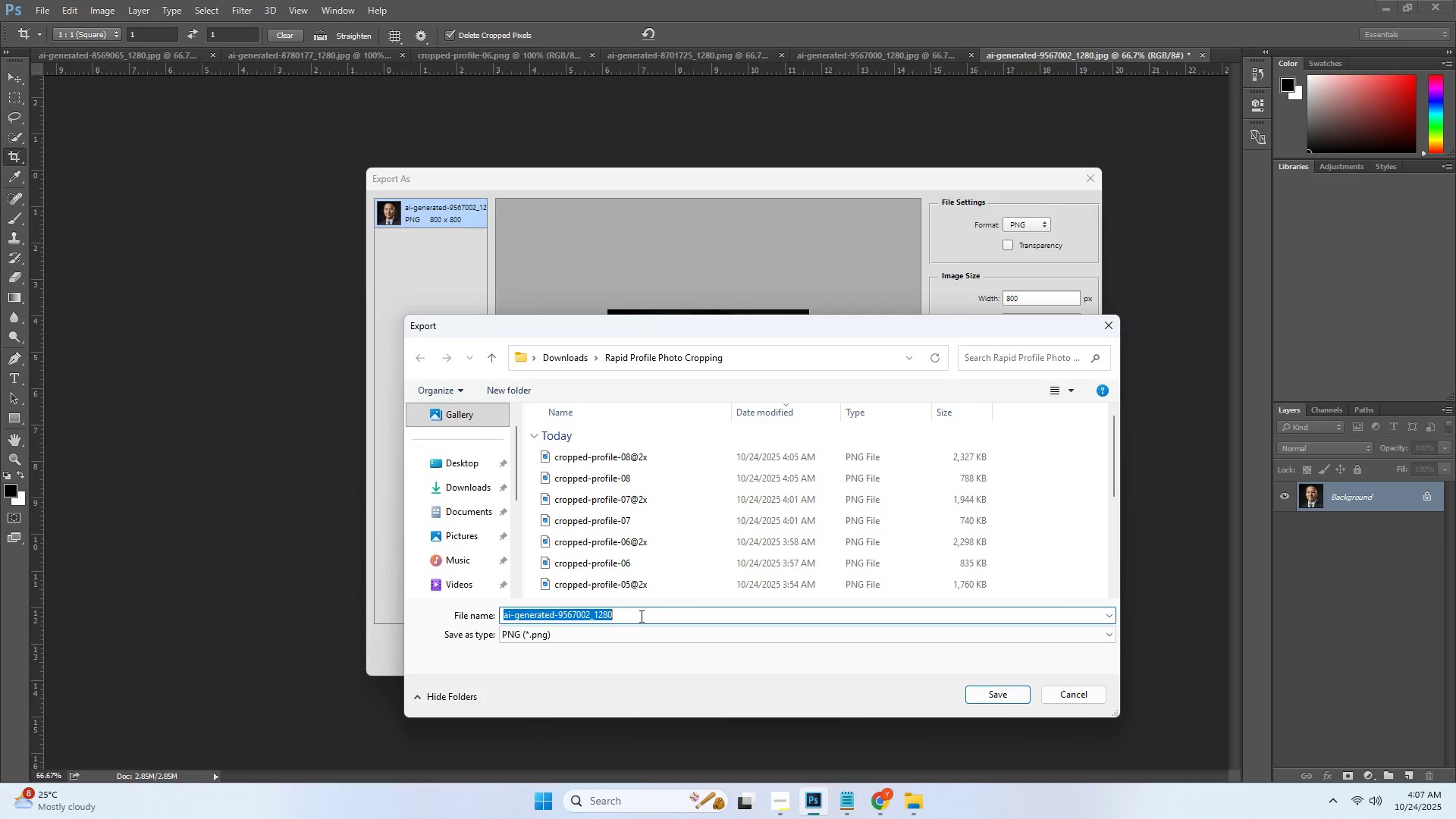 
key(Control+ControlLeft)
 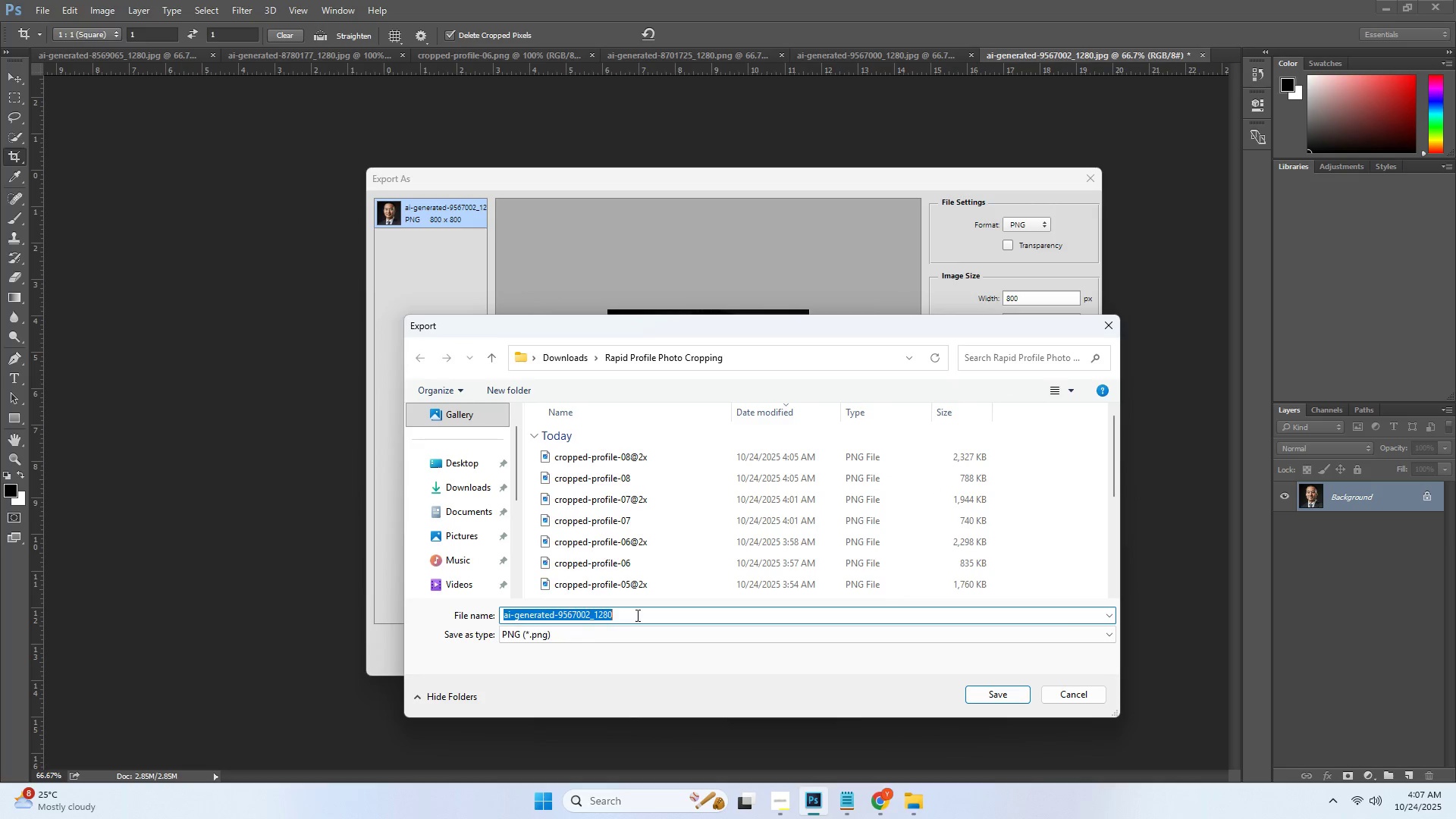 
key(Control+V)
 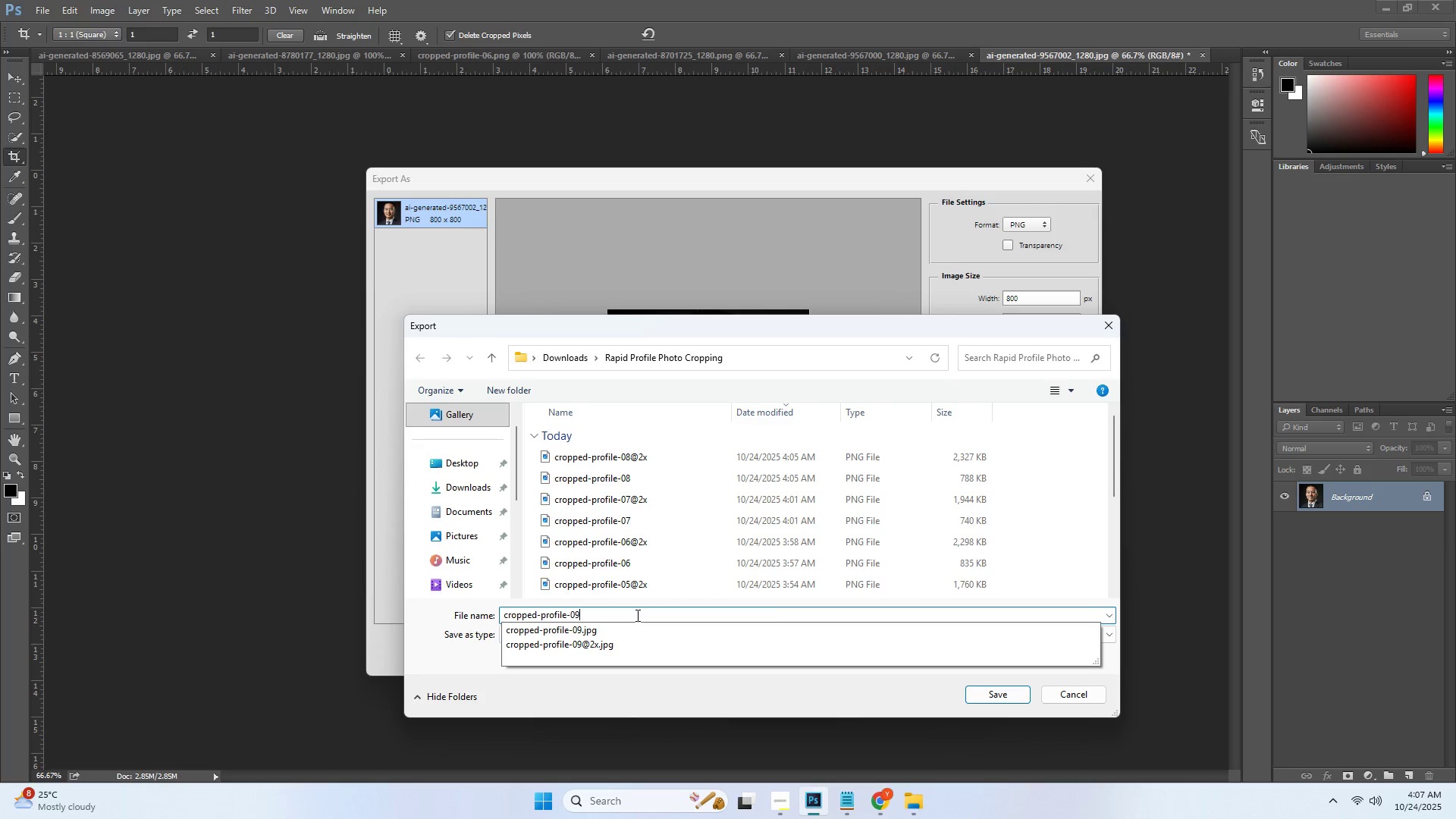 
left_click([636, 615])
 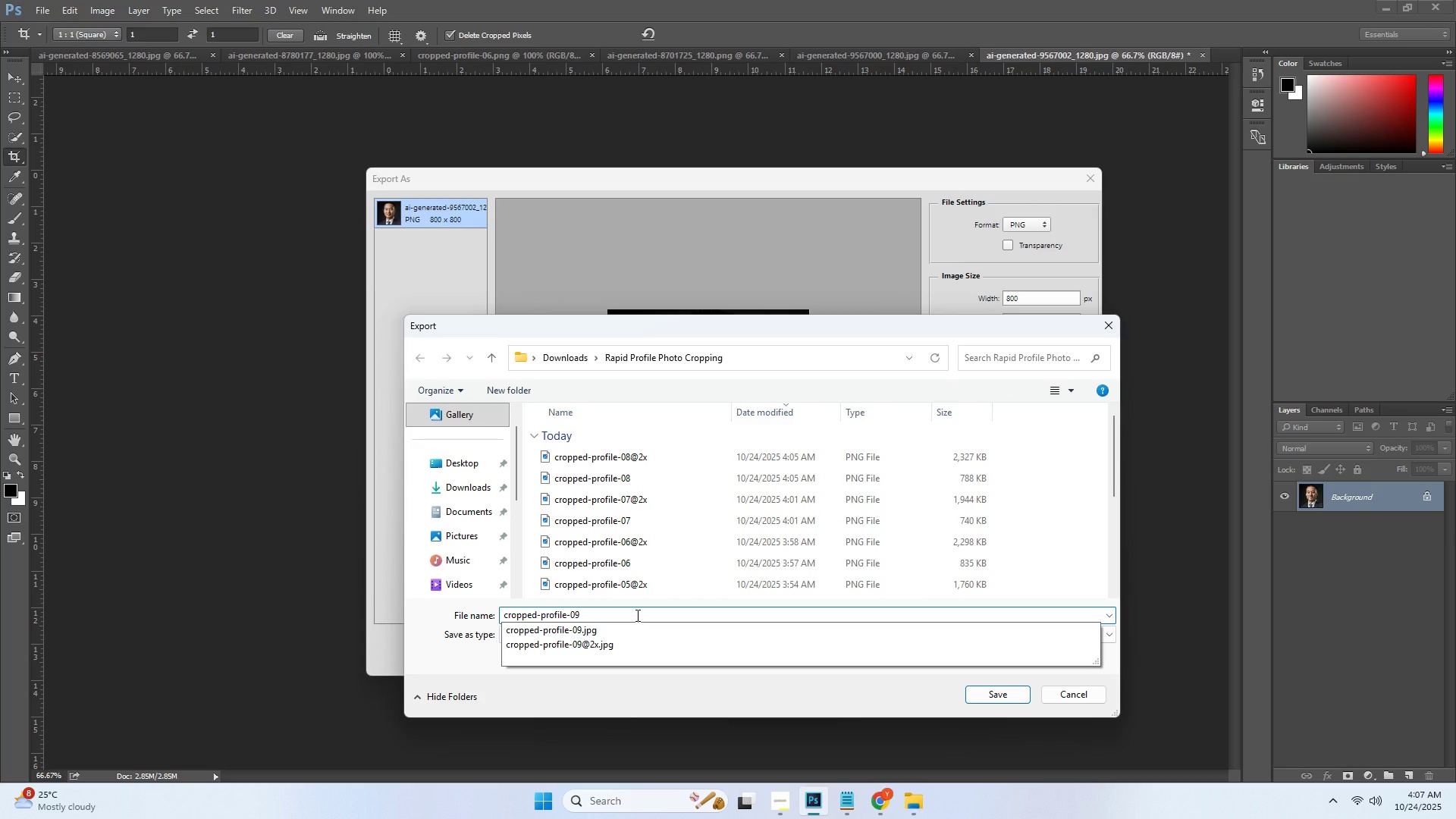 
type(.PNG)
 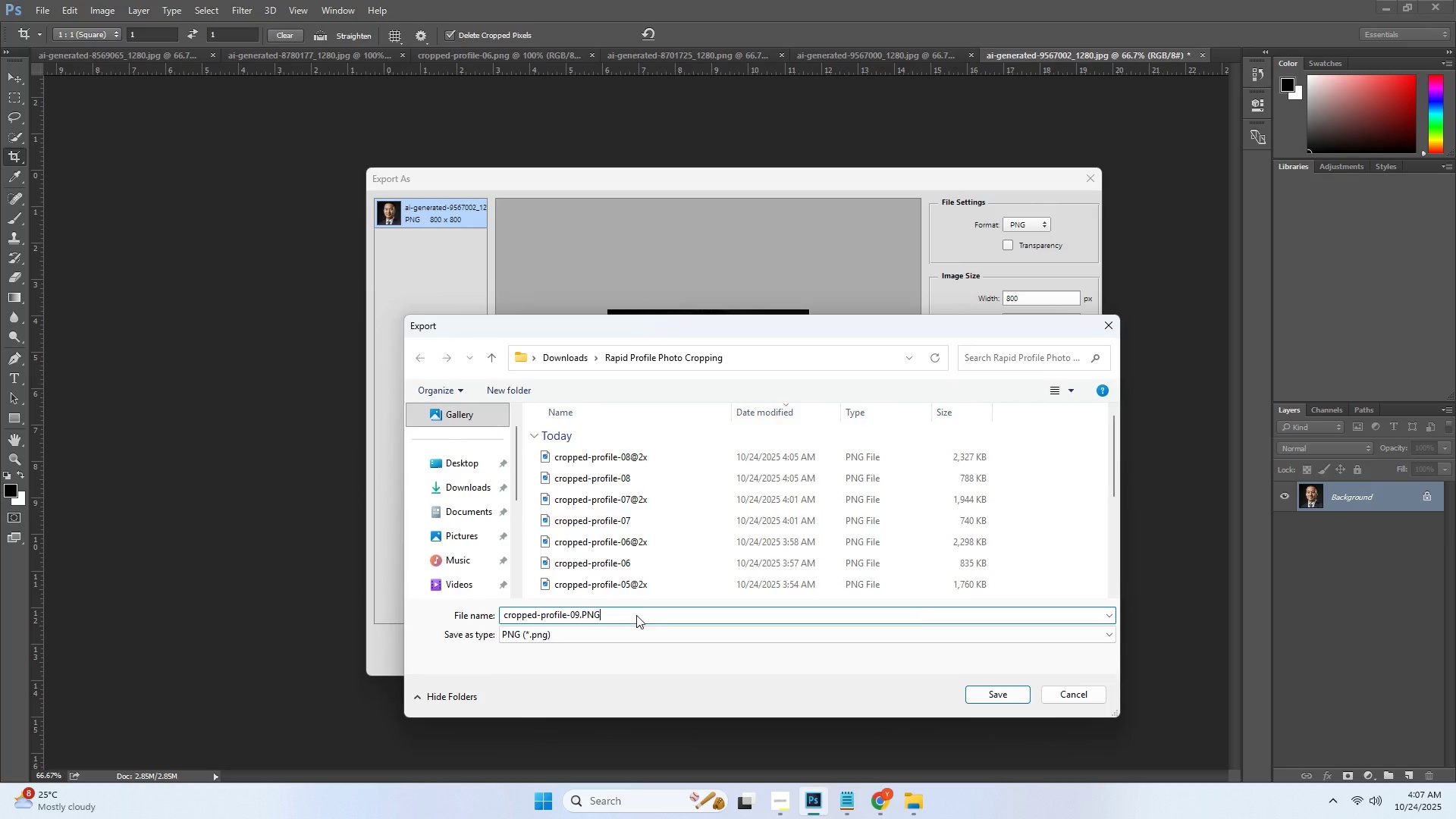 
key(Enter)
 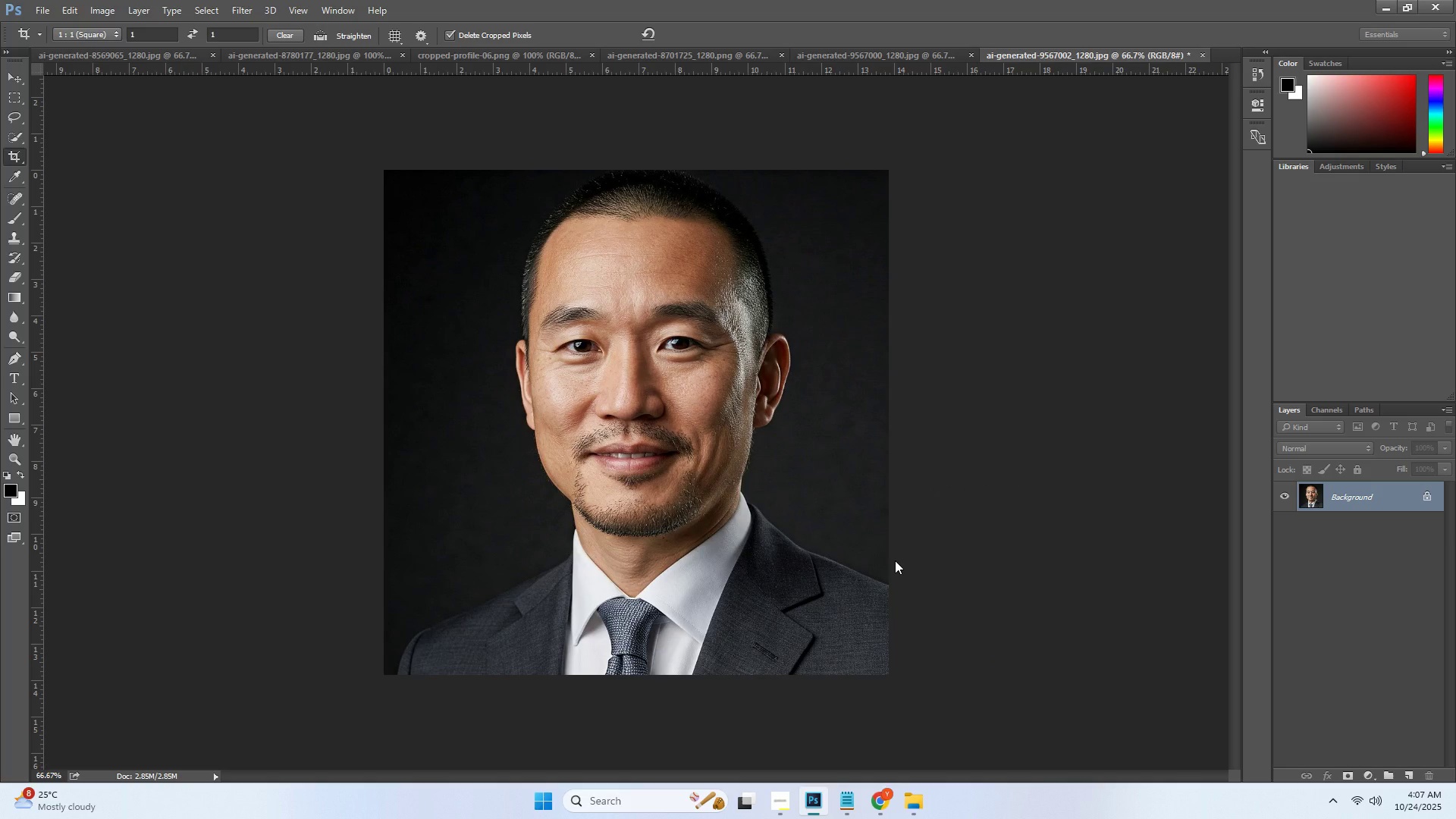 
key(Alt+Control+W)
 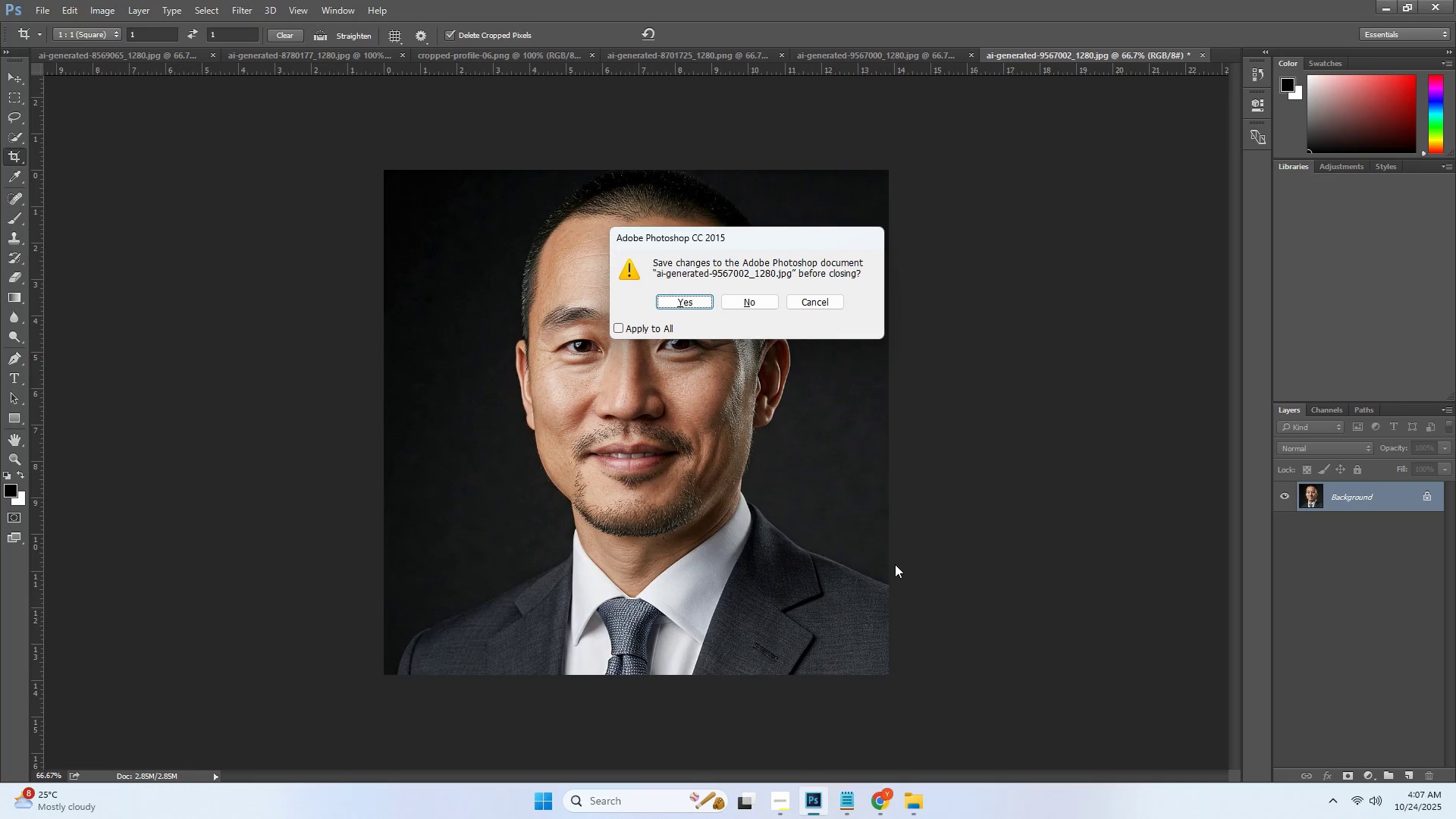 
left_click([761, 303])
 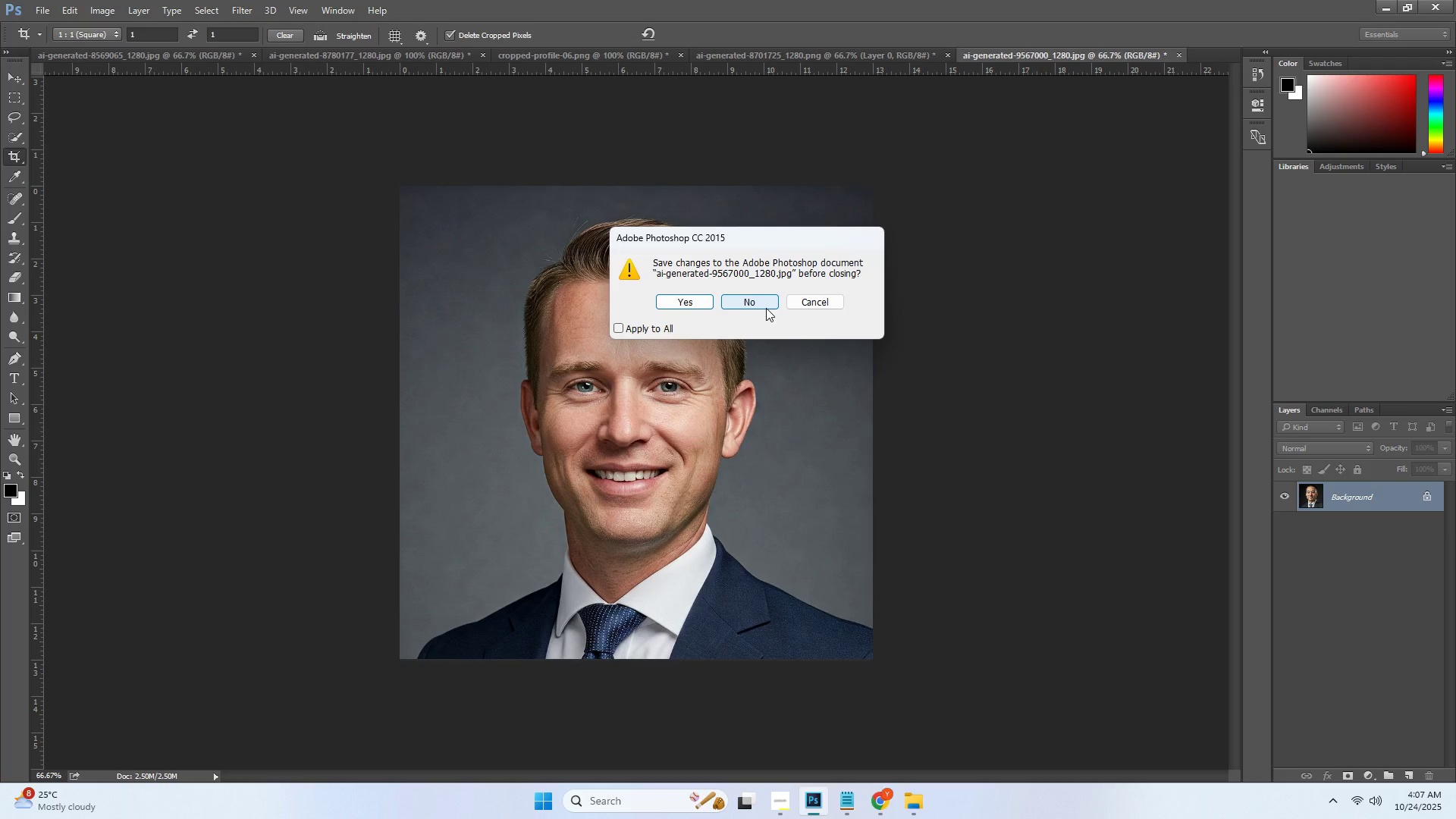 
key(Escape)
 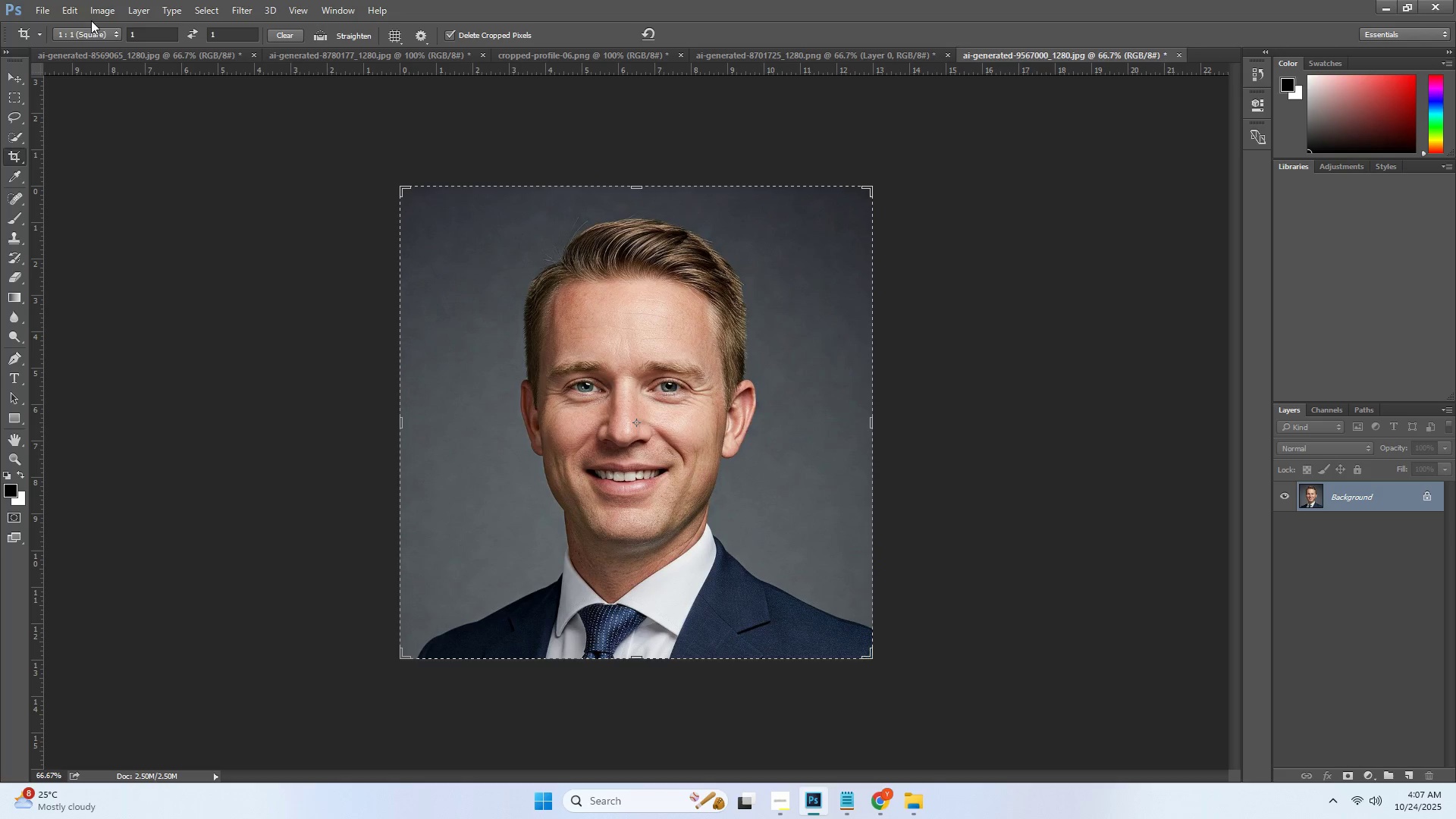 
left_click([43, 11])
 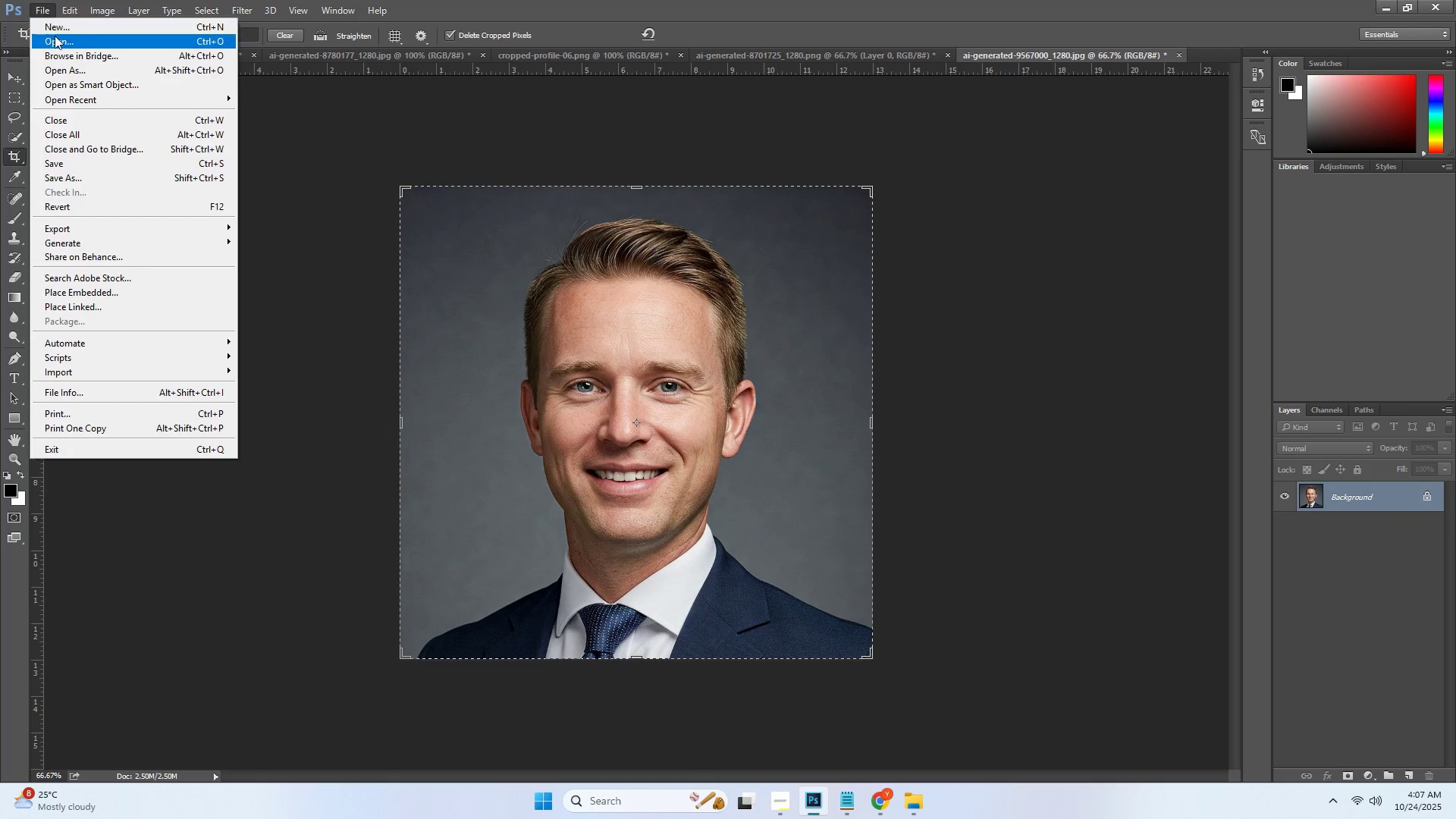 
left_click([55, 37])
 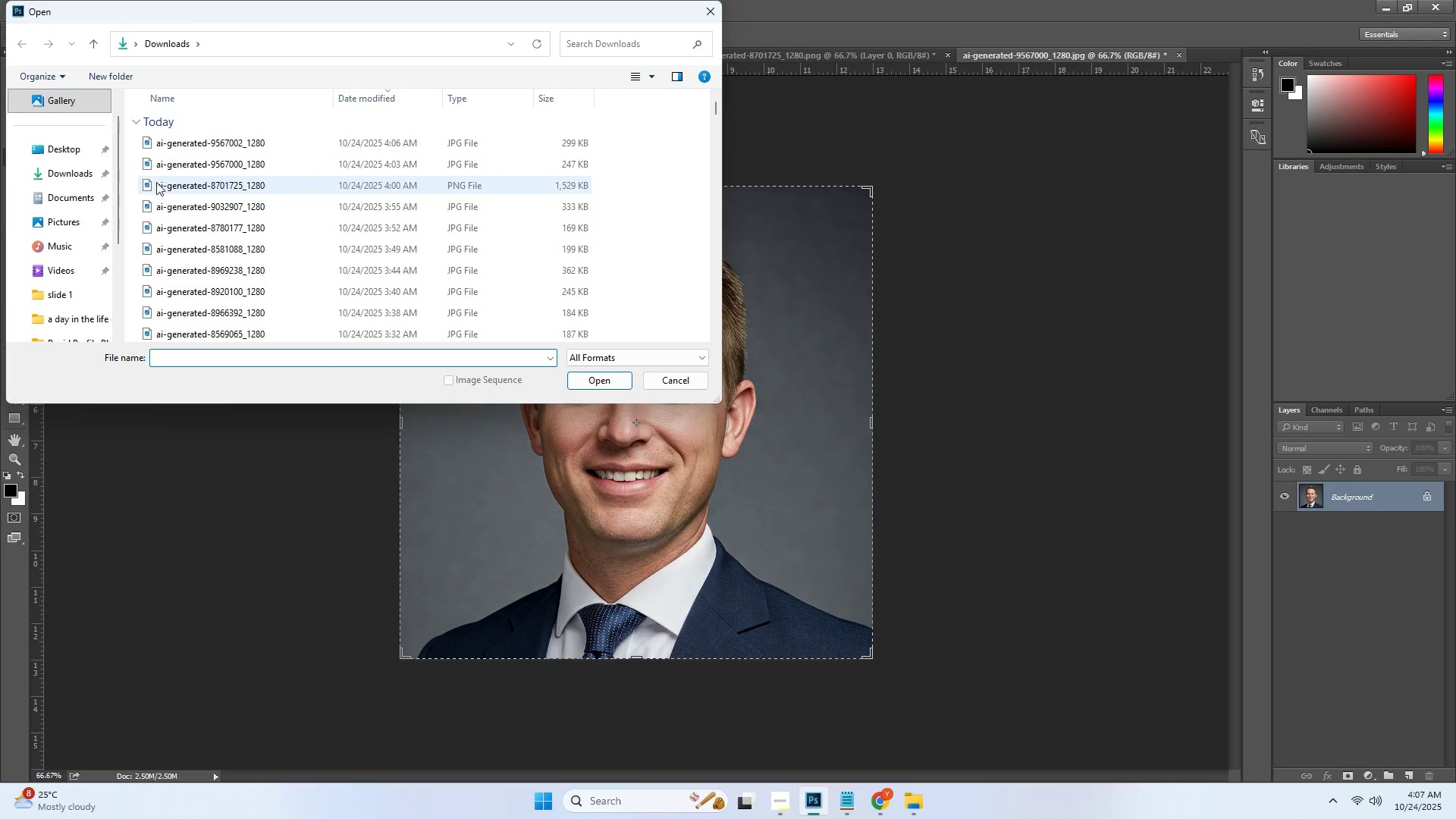 
scroll: coordinate [184, 259], scroll_direction: down, amount: 5.0
 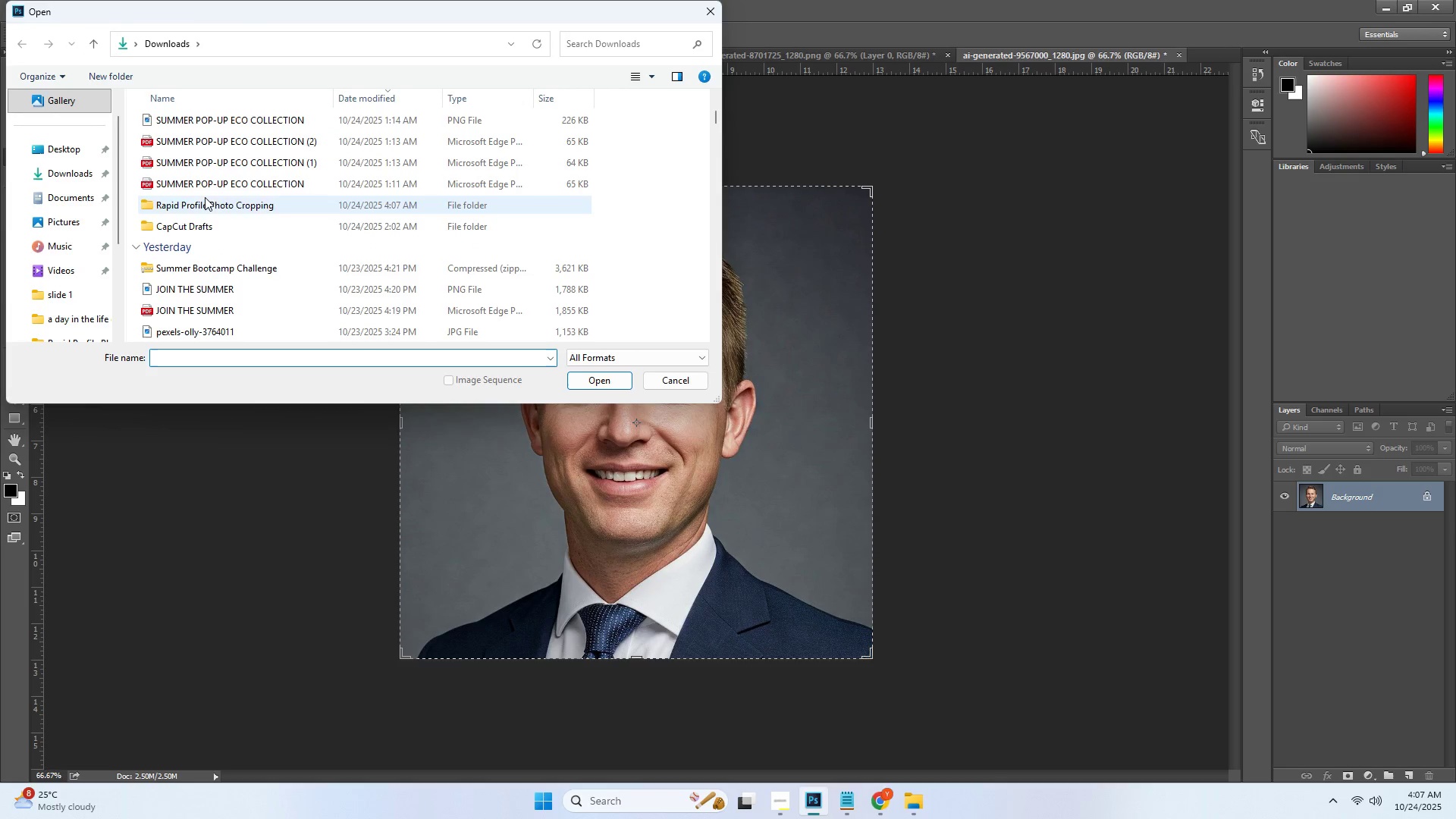 
double_click([205, 202])
 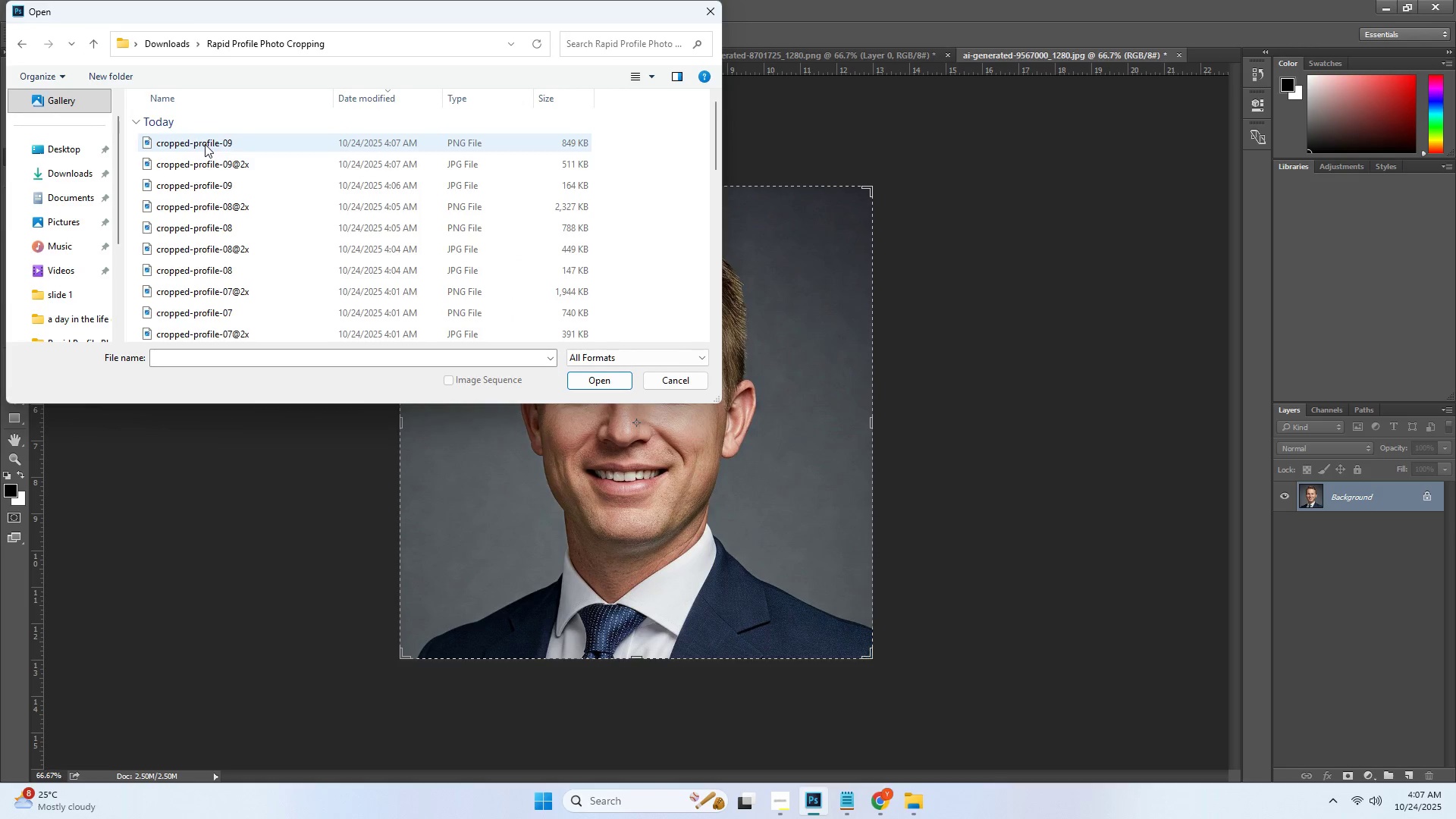 
double_click([205, 144])
 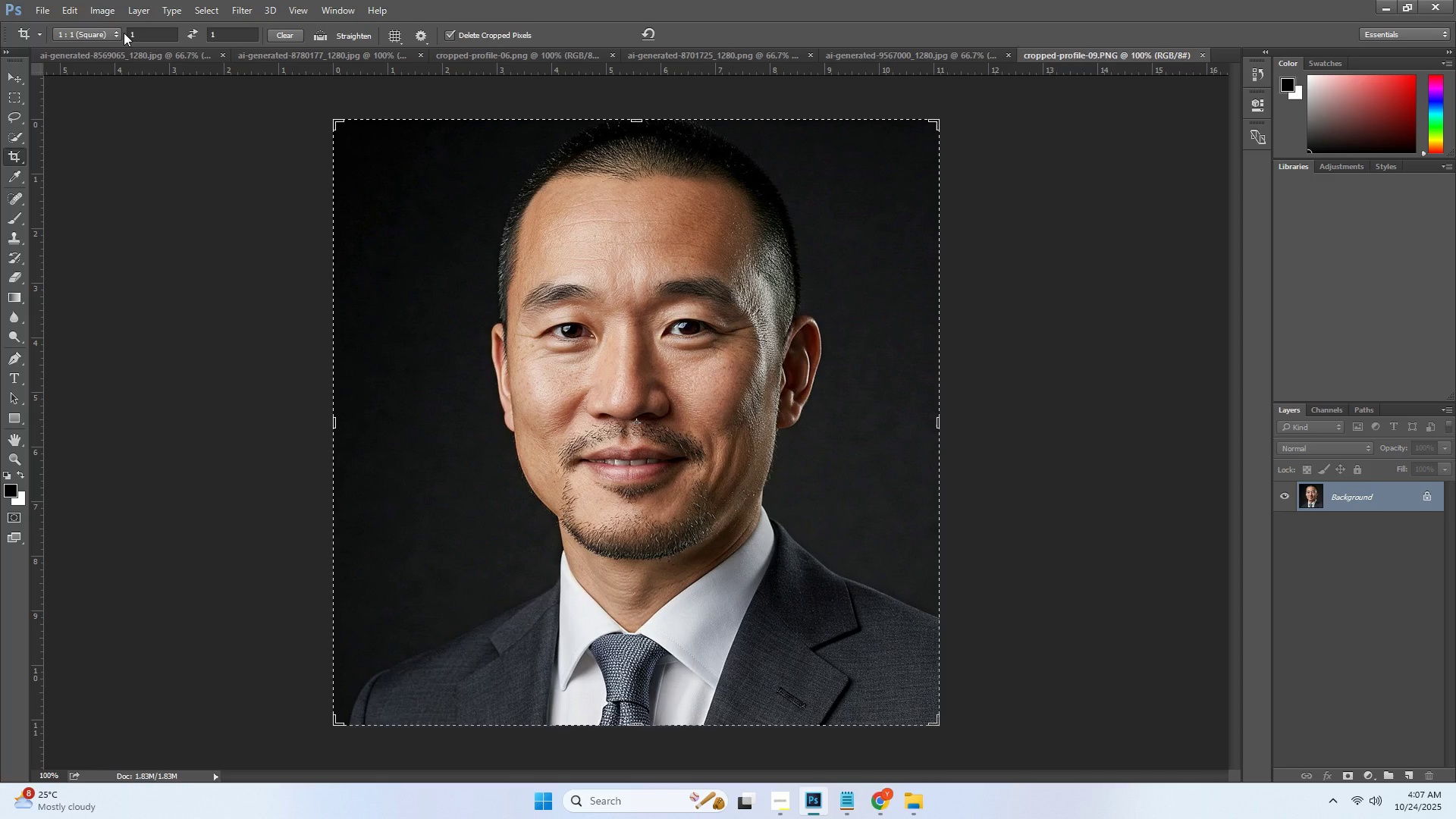 
key(Enter)
 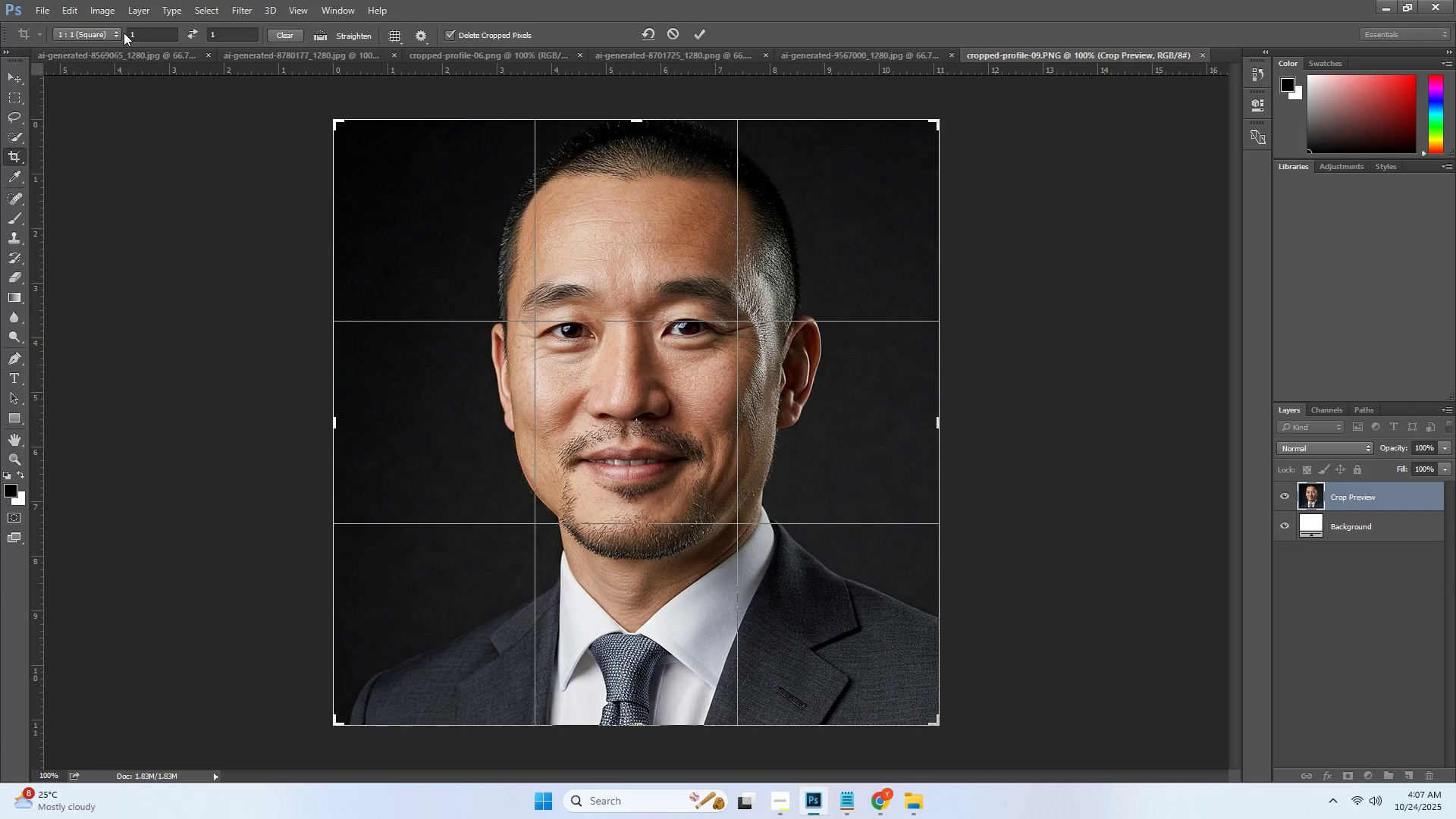 
key(Enter)
 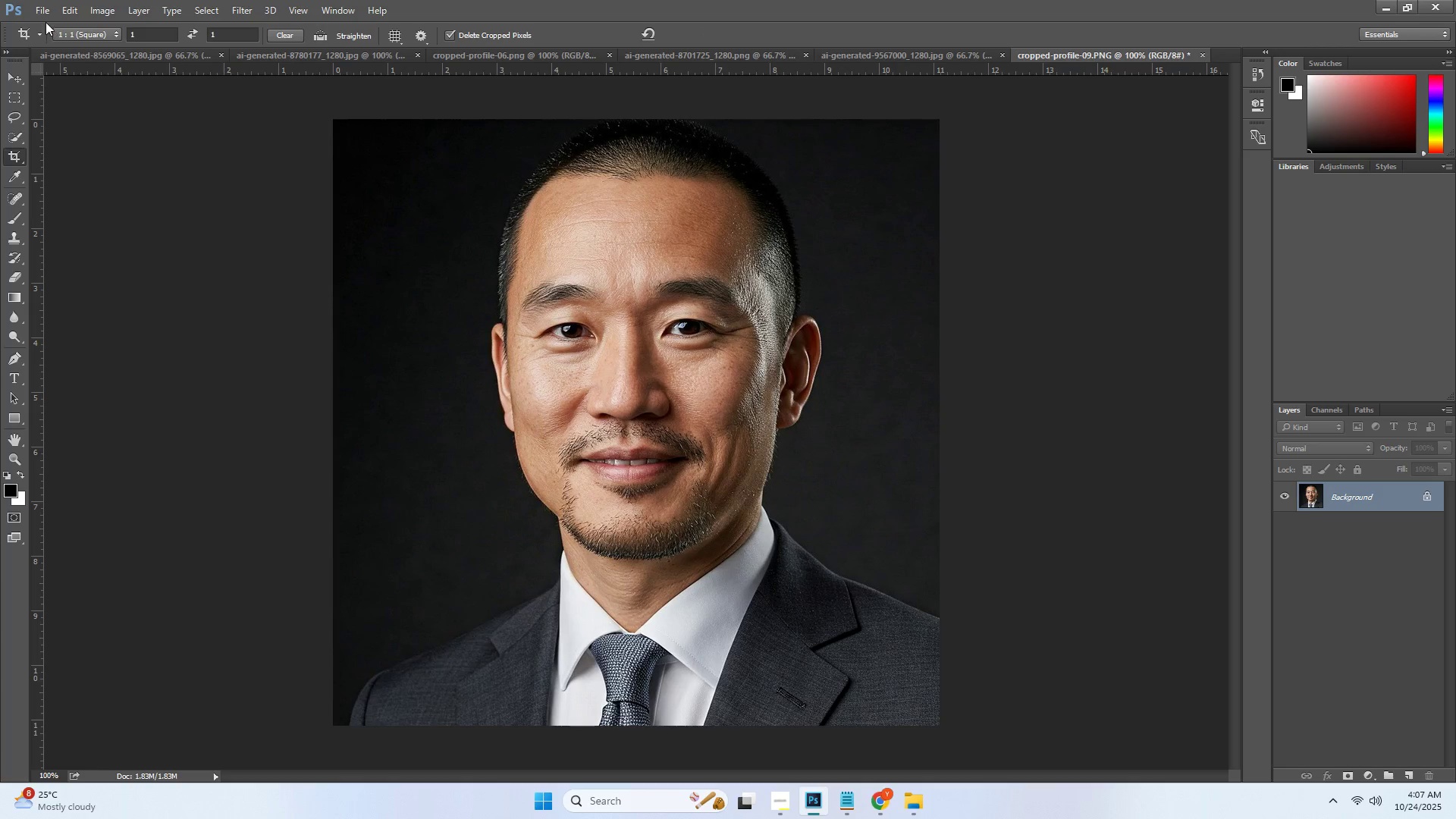 
left_click([48, 17])
 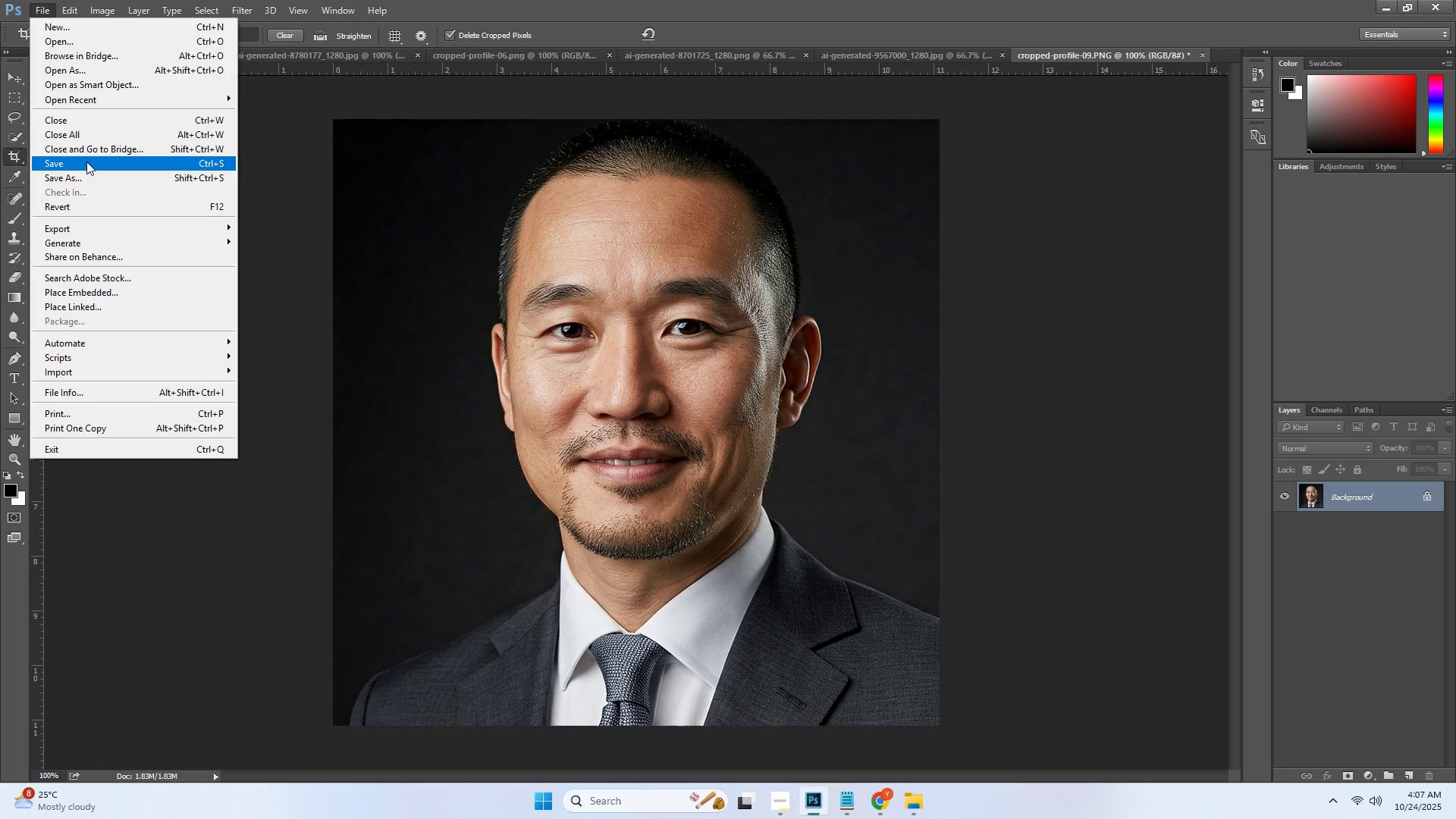 
left_click([86, 175])
 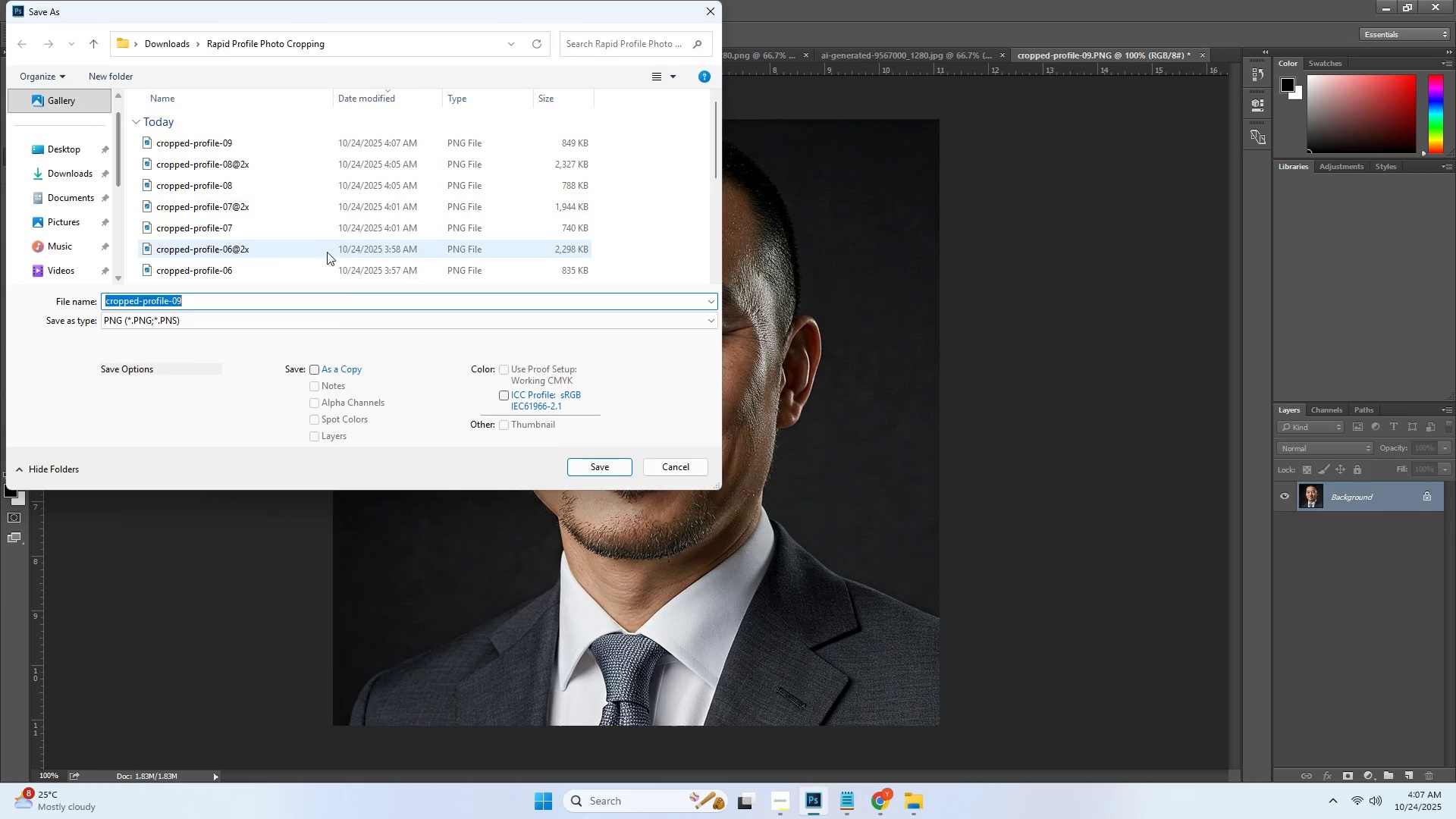 
key(Escape)
 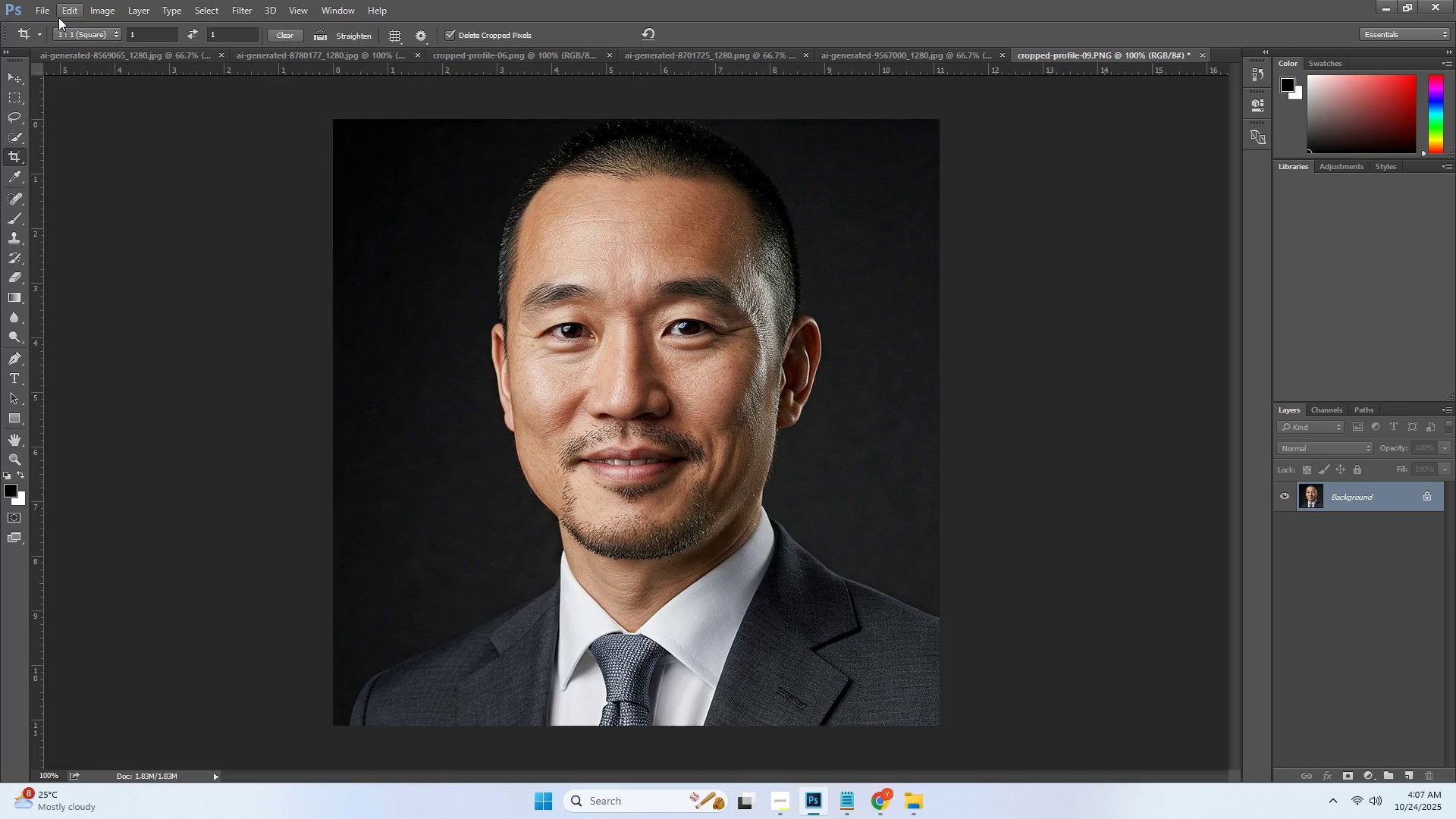 
left_click([46, 5])
 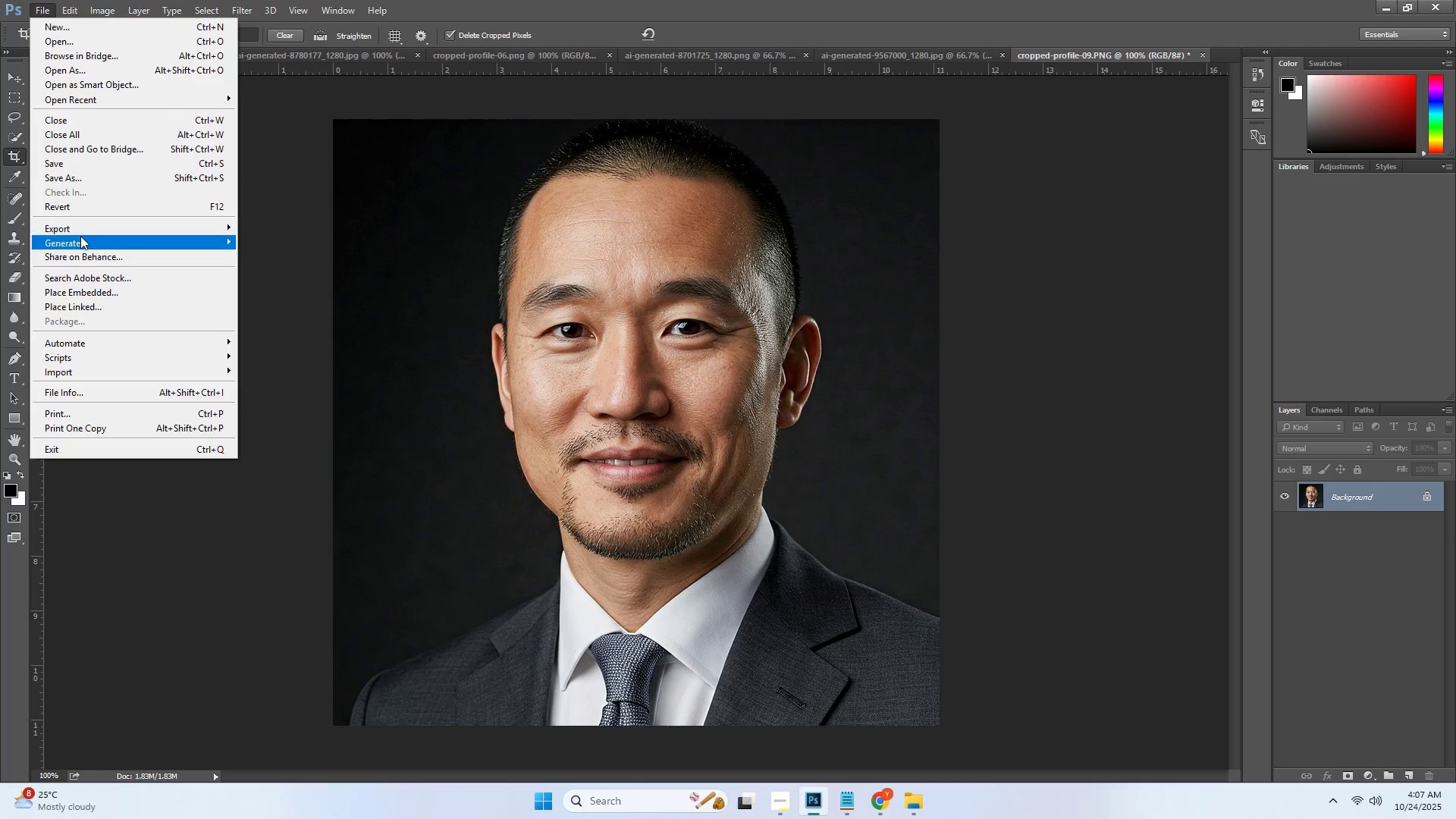 
left_click([82, 231])
 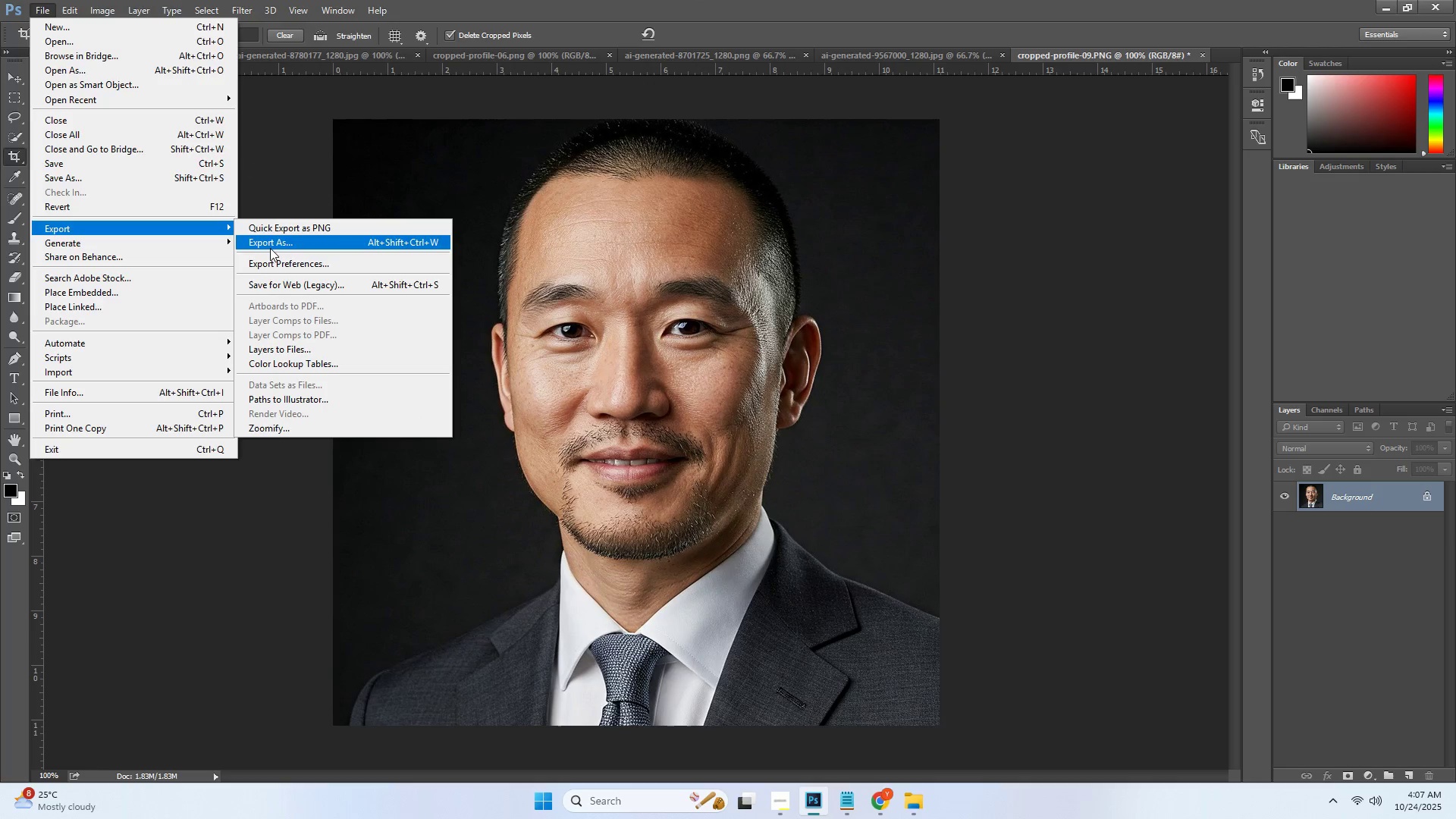 
left_click([270, 248])
 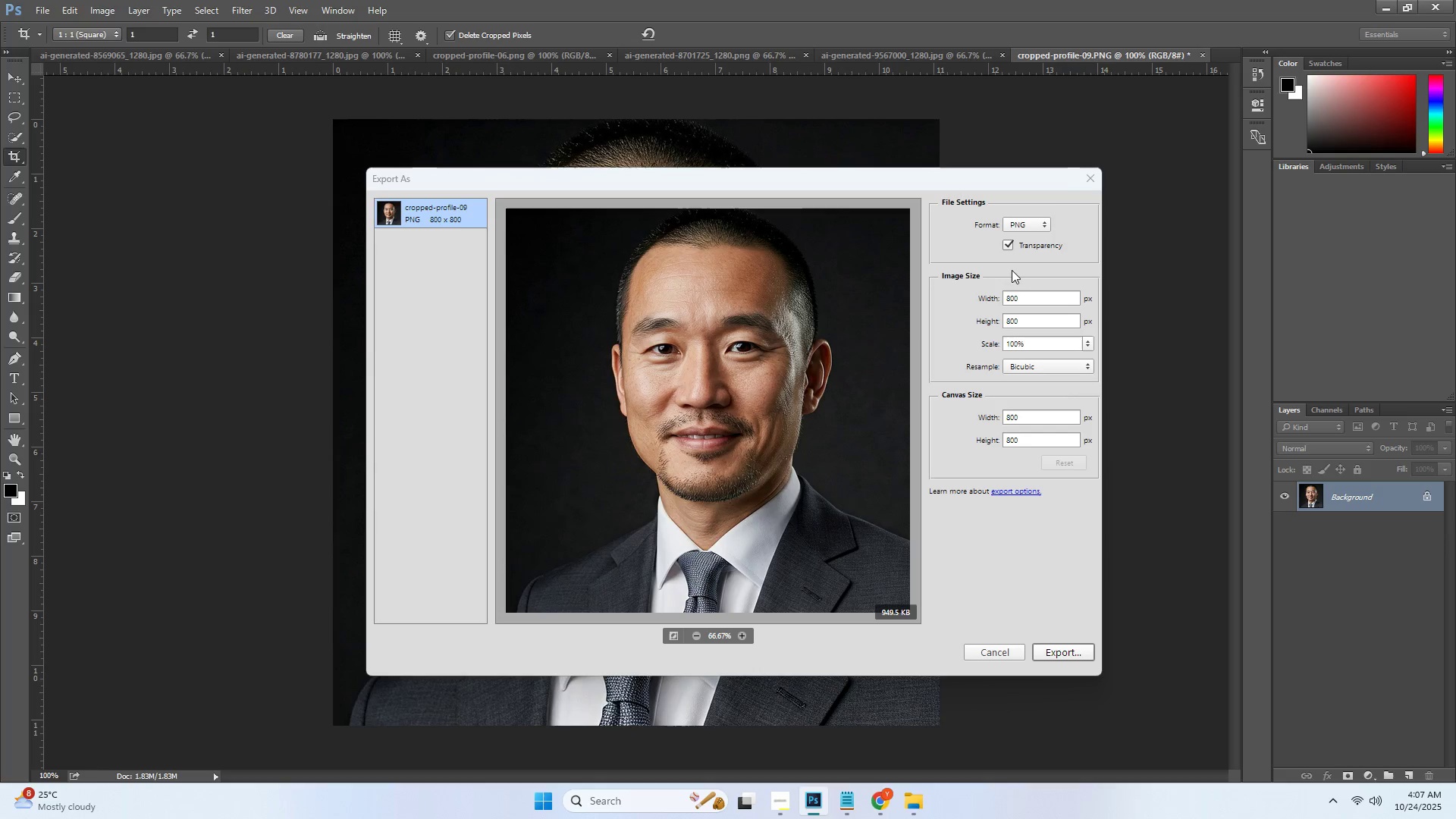 
double_click([1020, 300])
 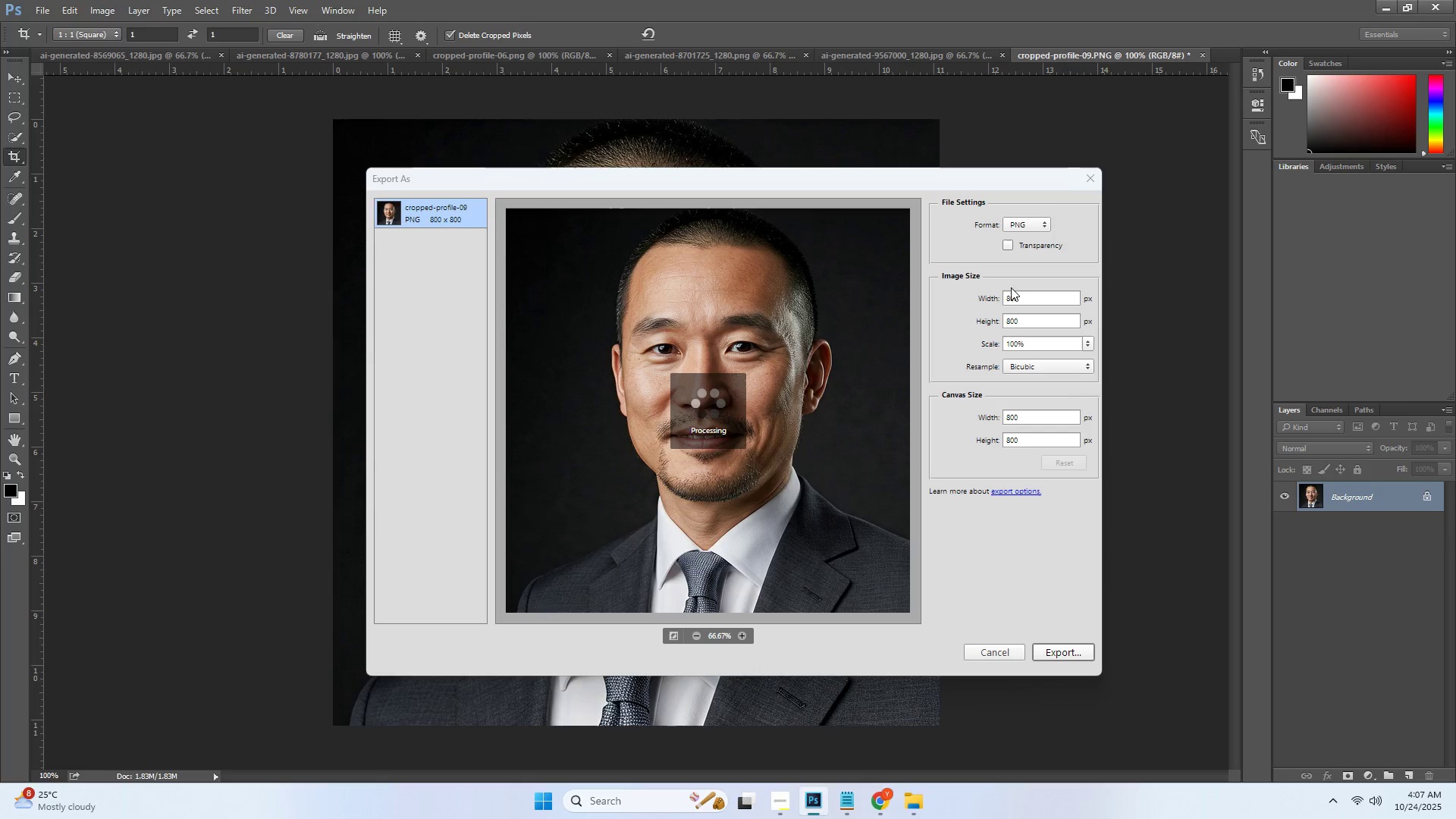 
double_click([1012, 293])
 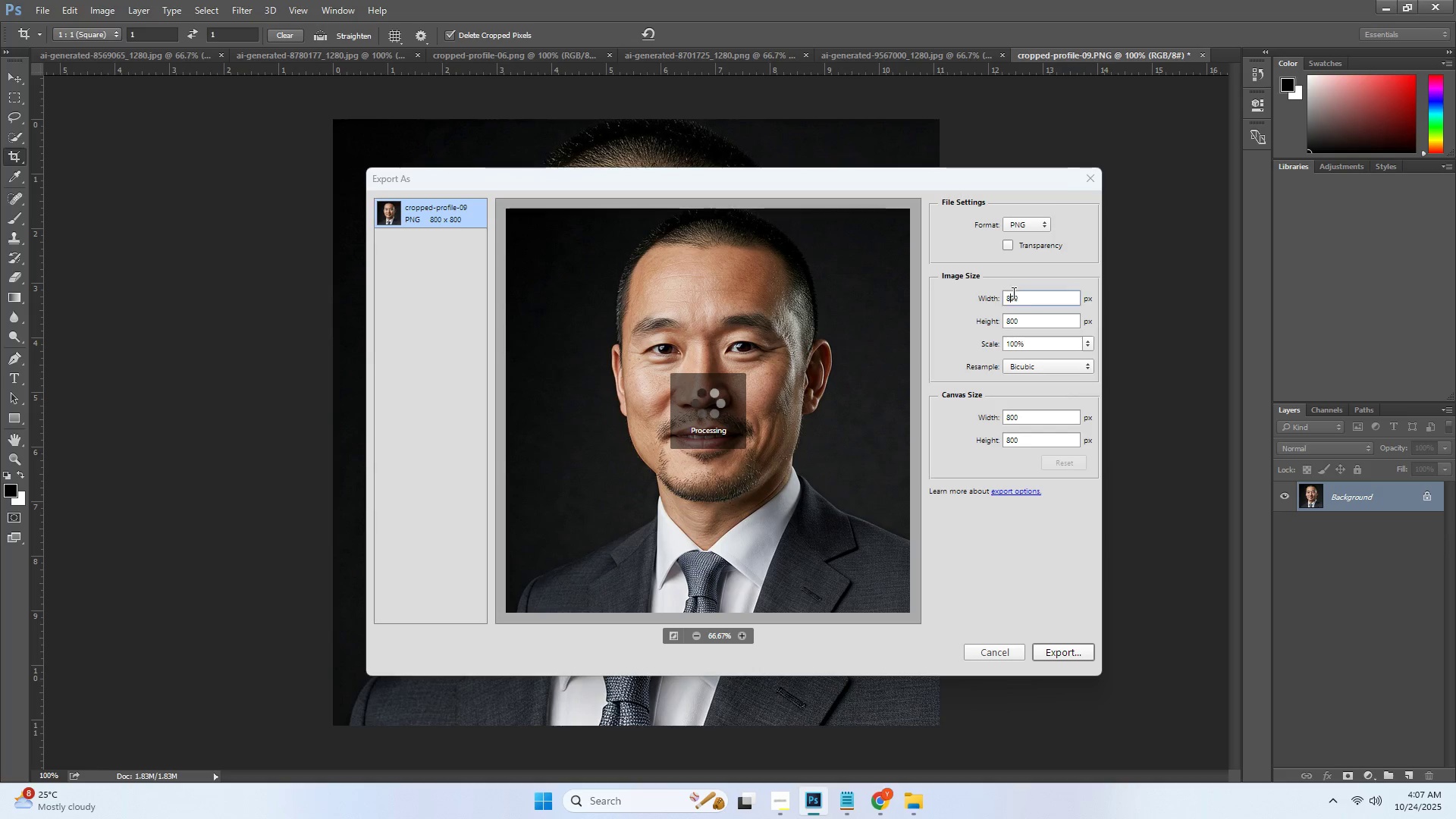 
triple_click([1012, 293])
 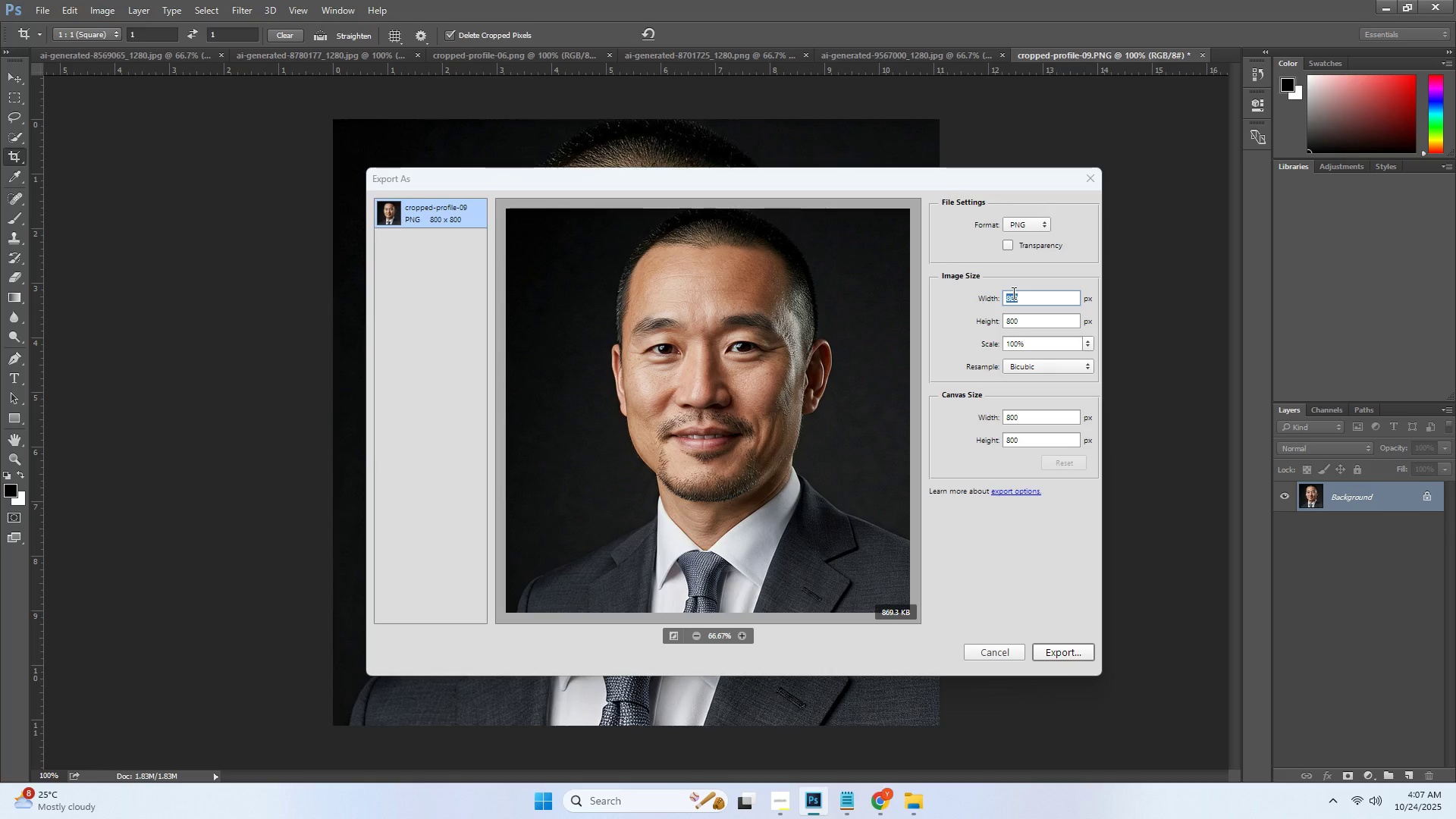 
key(Numpad1)
 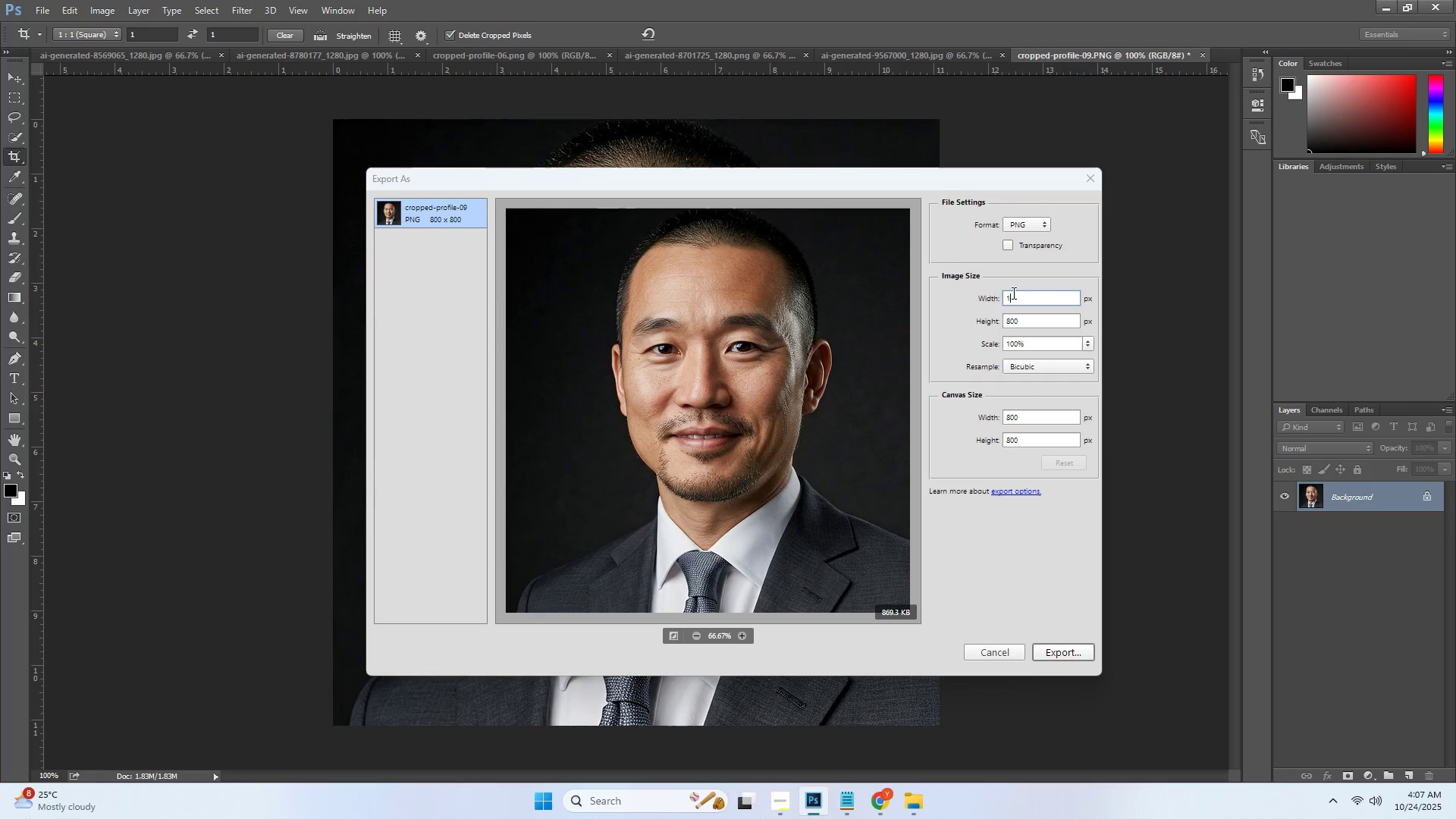 
key(Numpad6)
 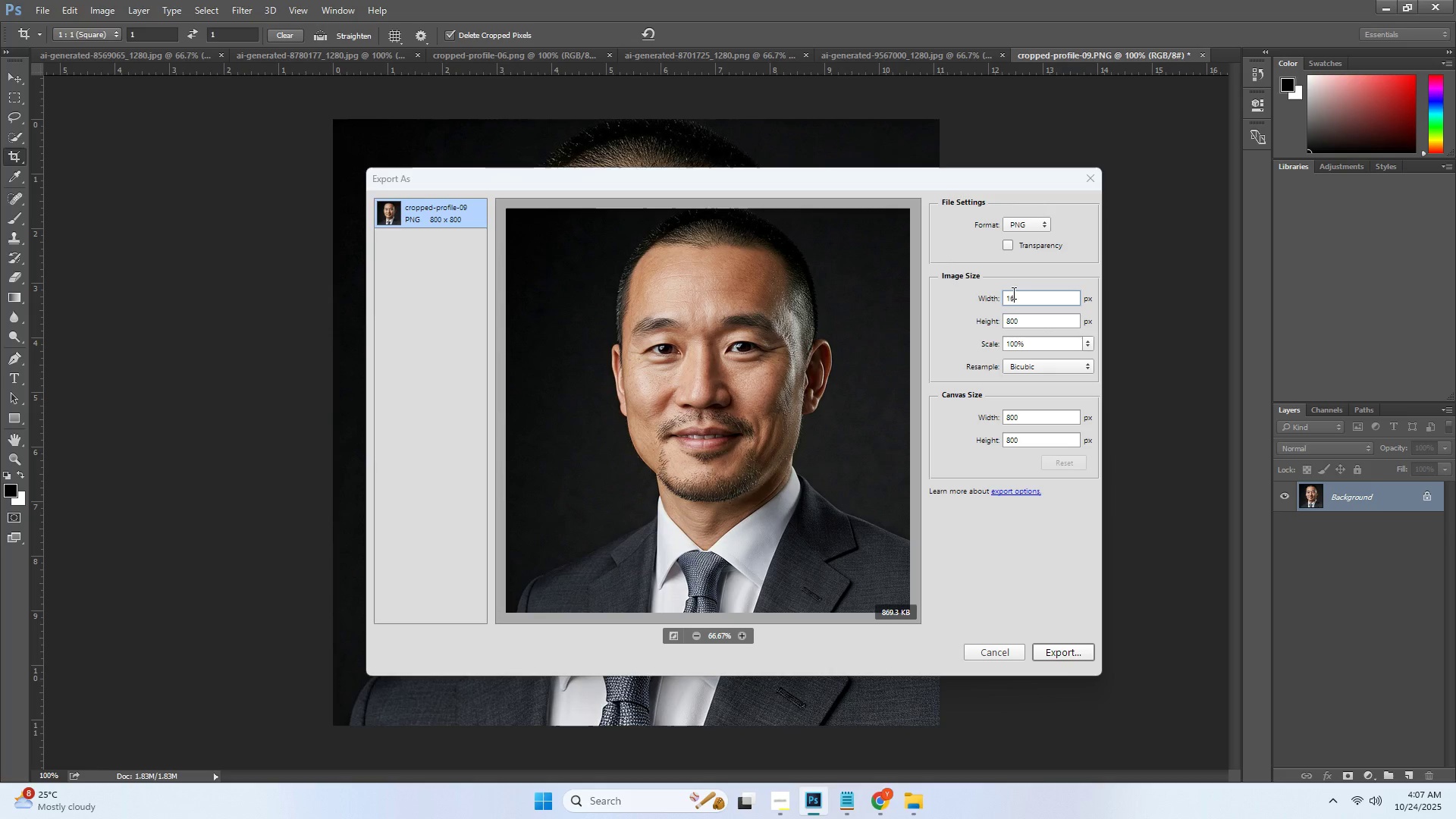 
key(Numpad0)
 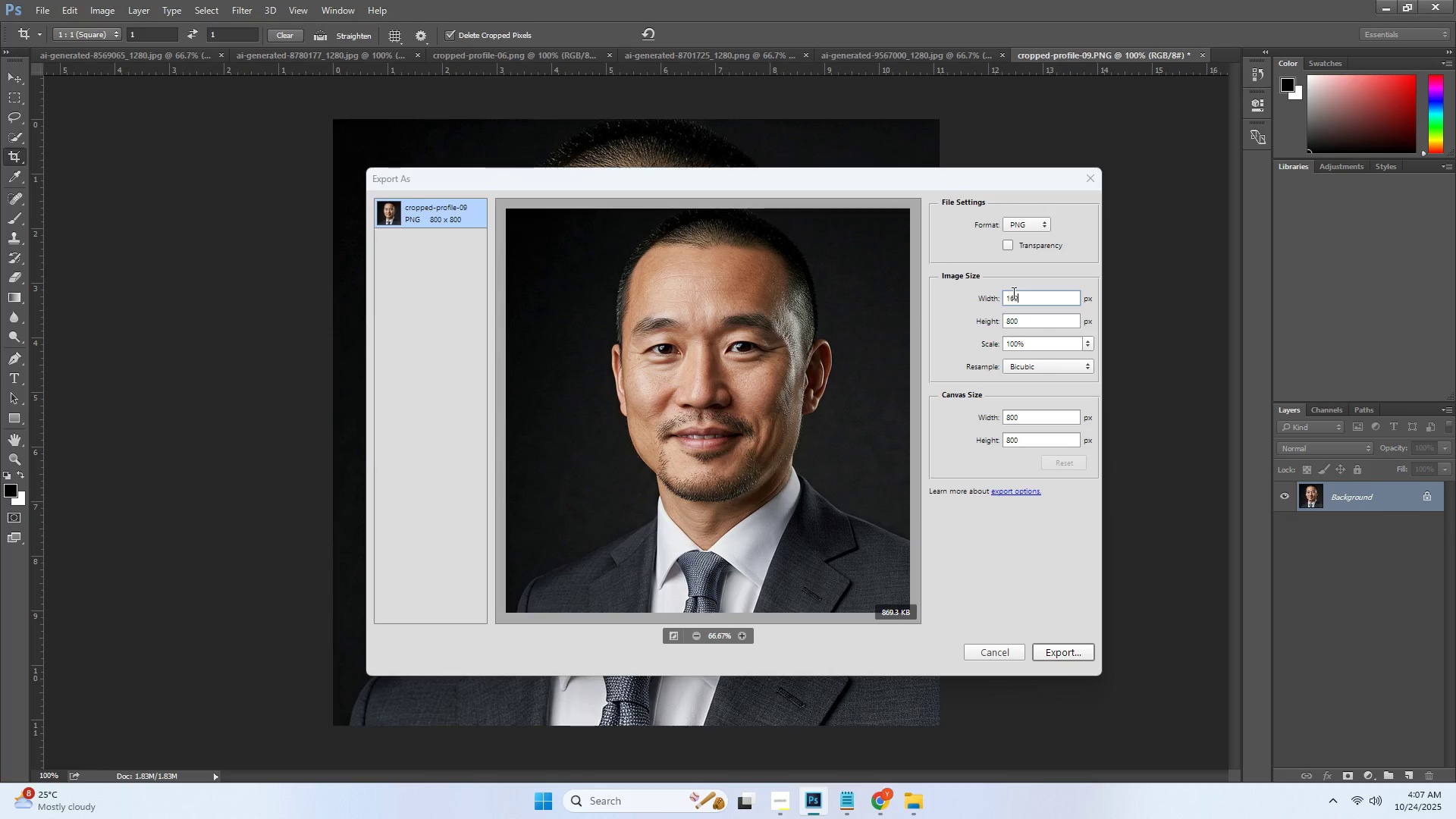 
key(Numpad0)
 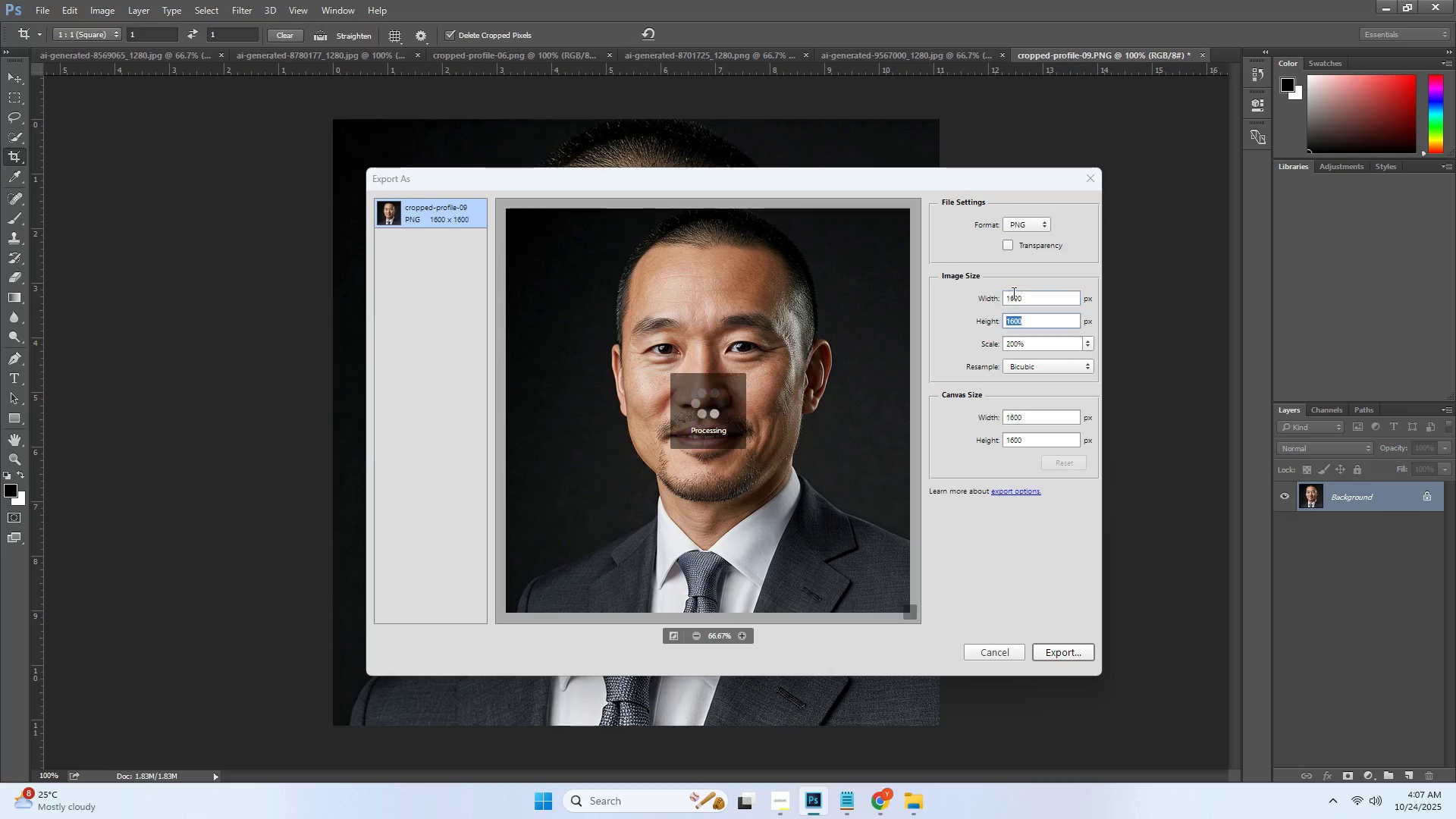 
key(Tab)
 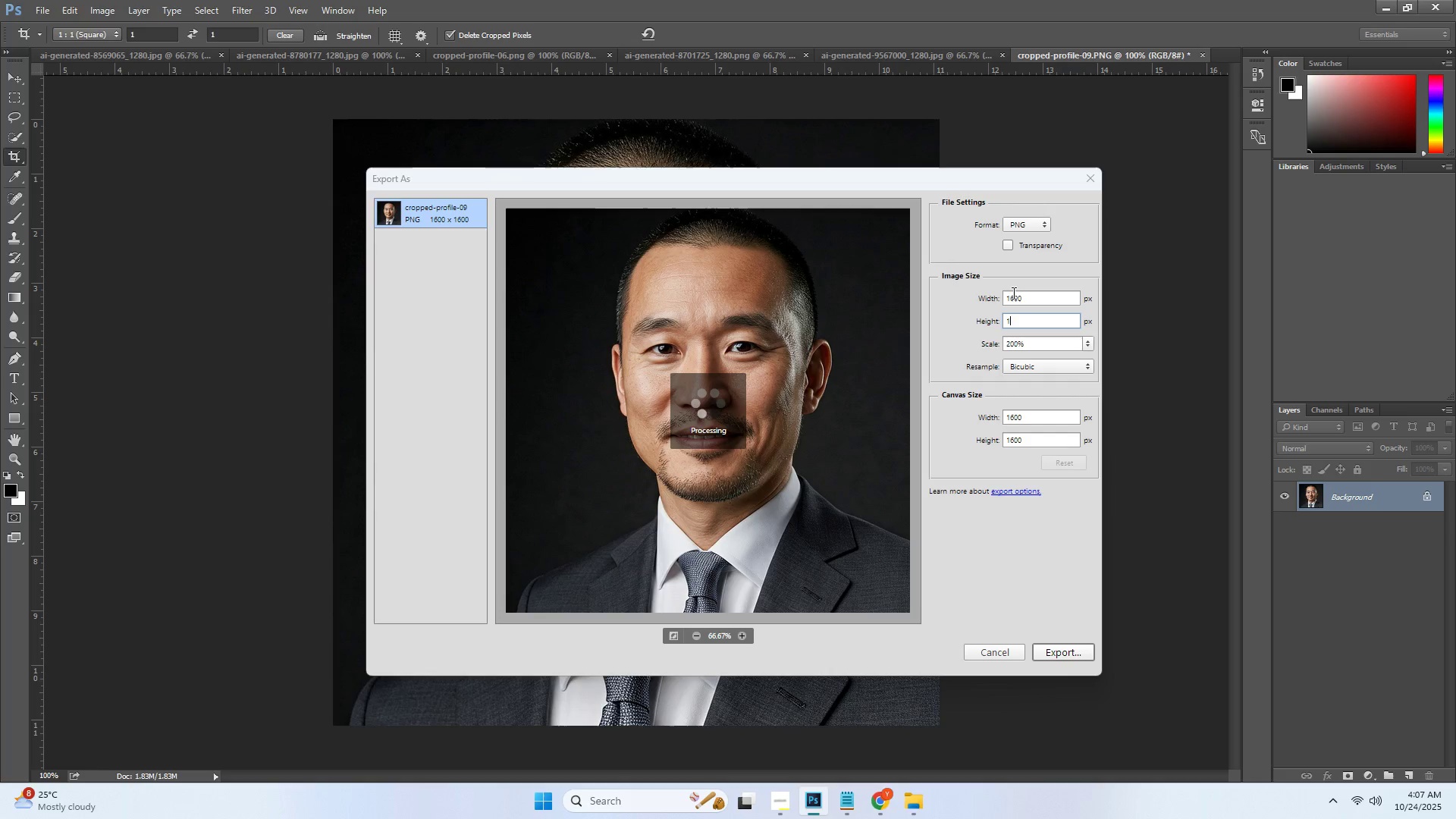 
key(Numpad1)
 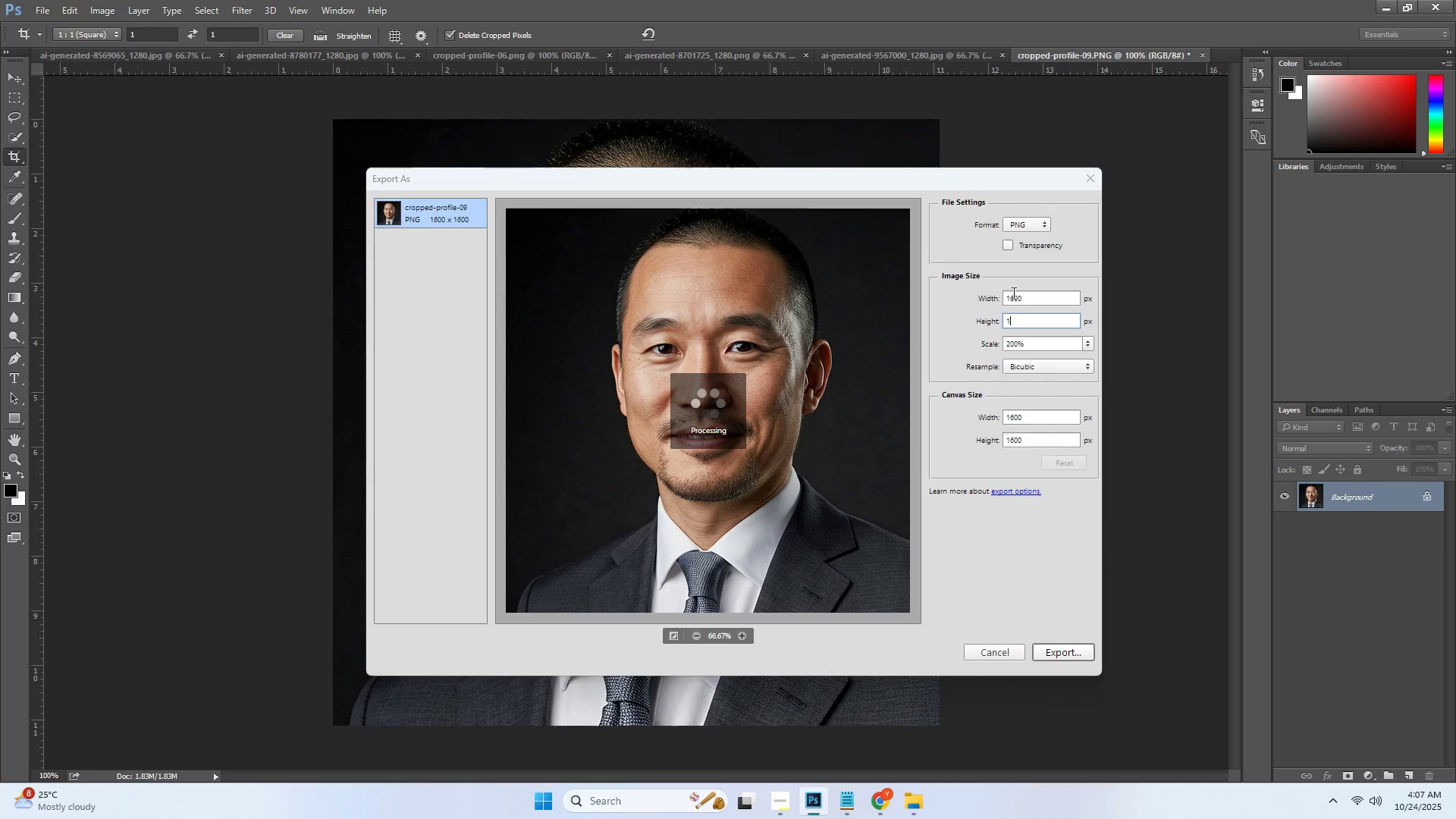 
key(Numpad6)
 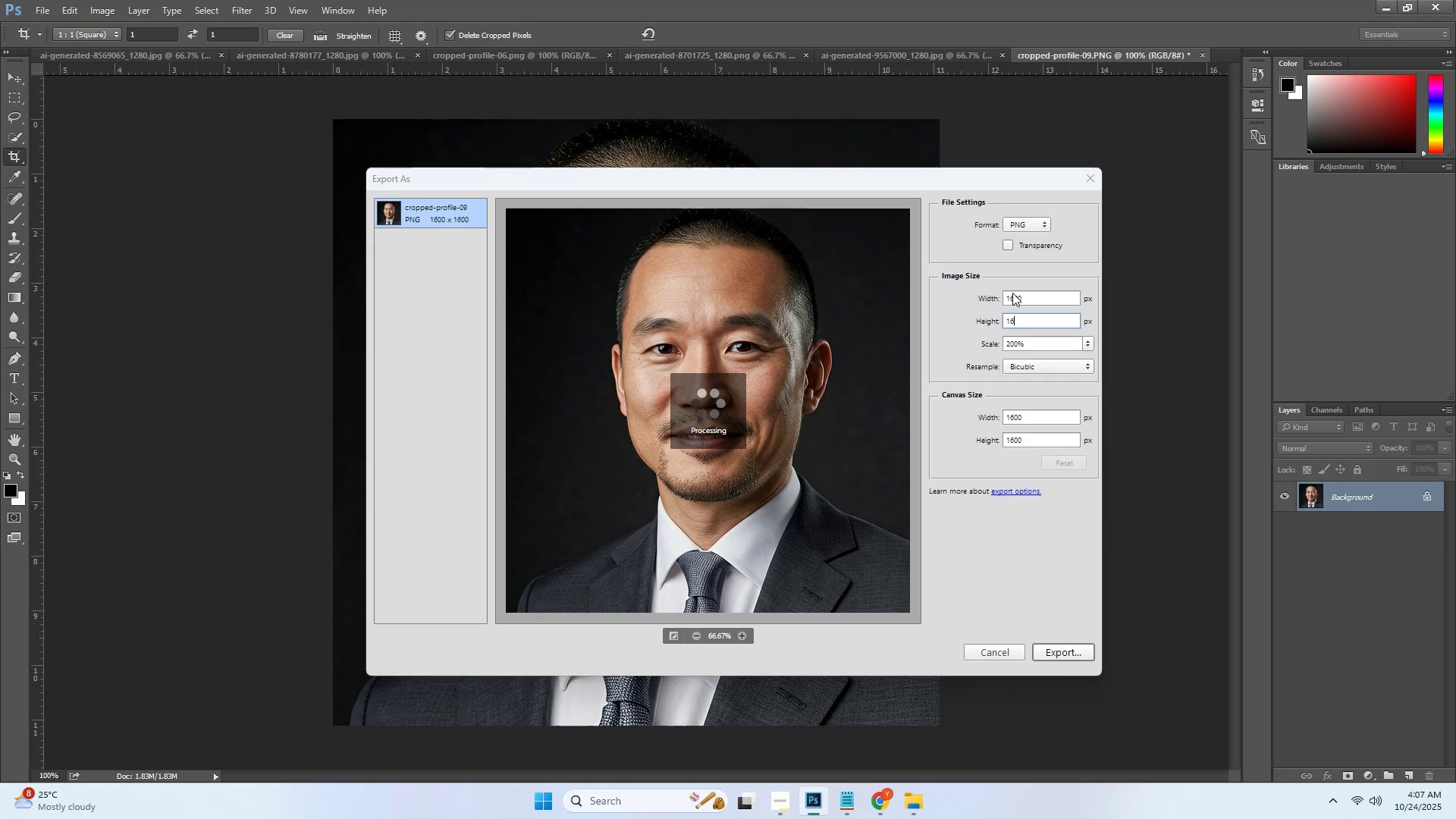 
key(Numpad0)
 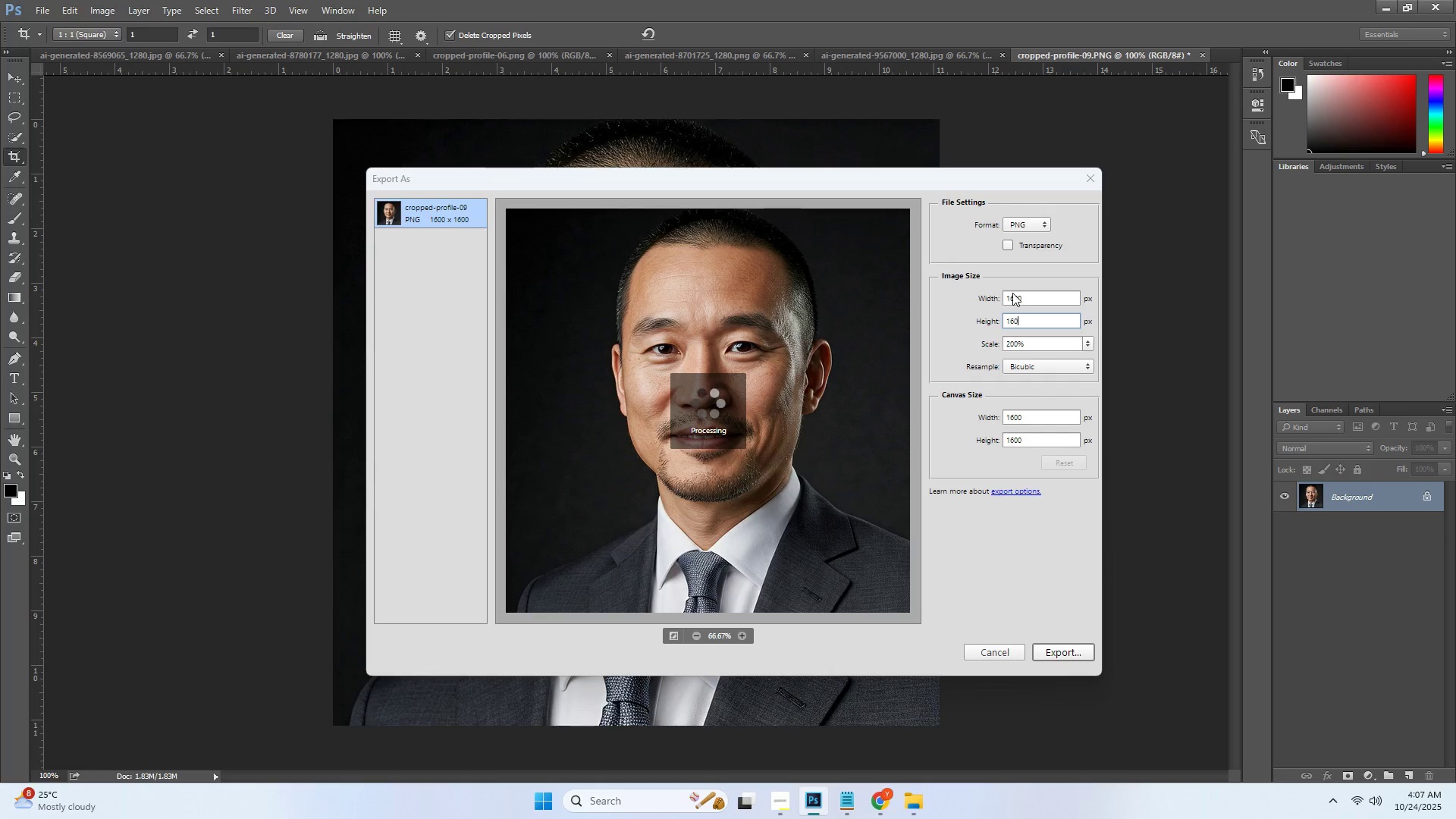 
key(Numpad0)
 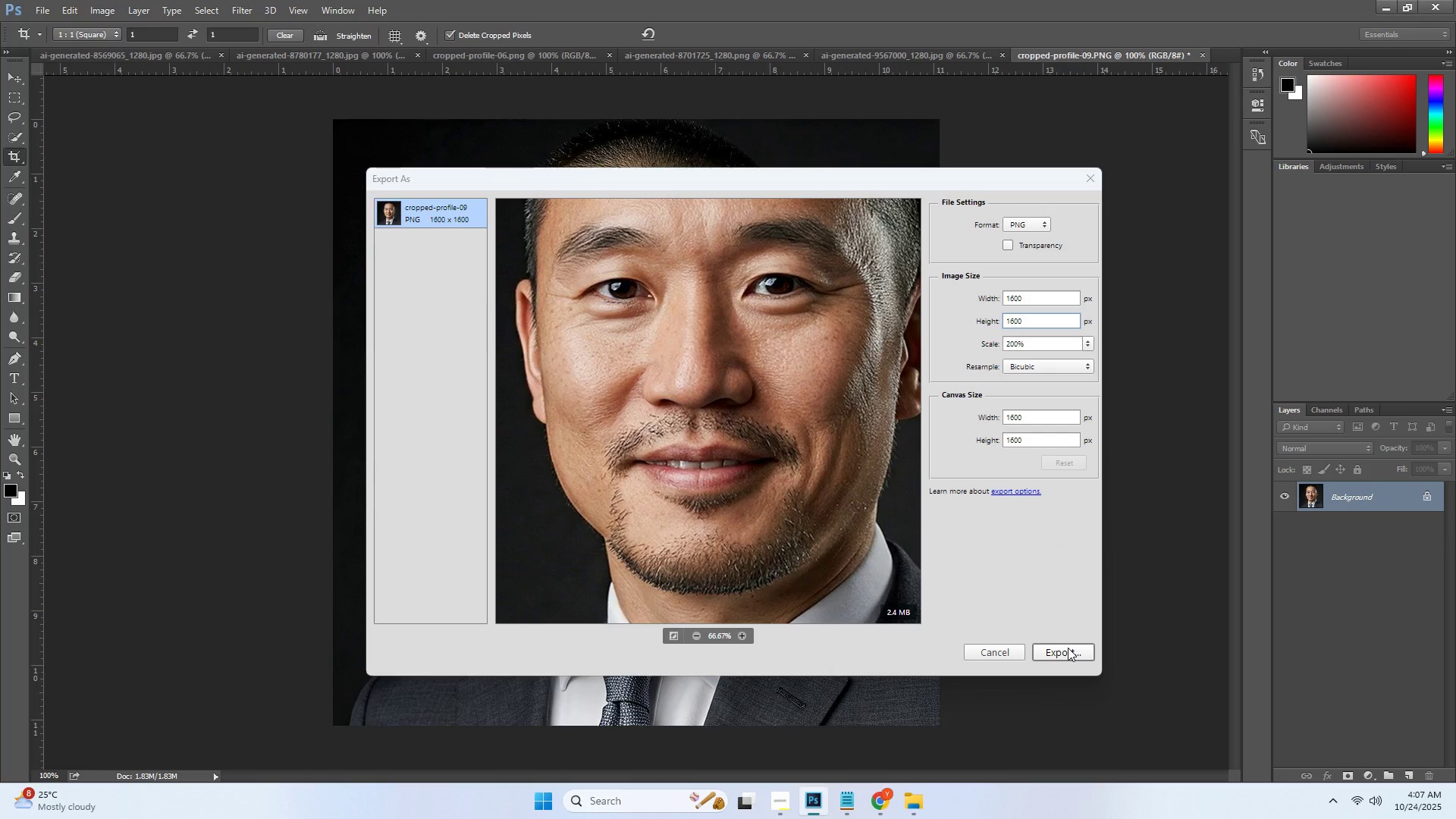 
left_click([1068, 648])
 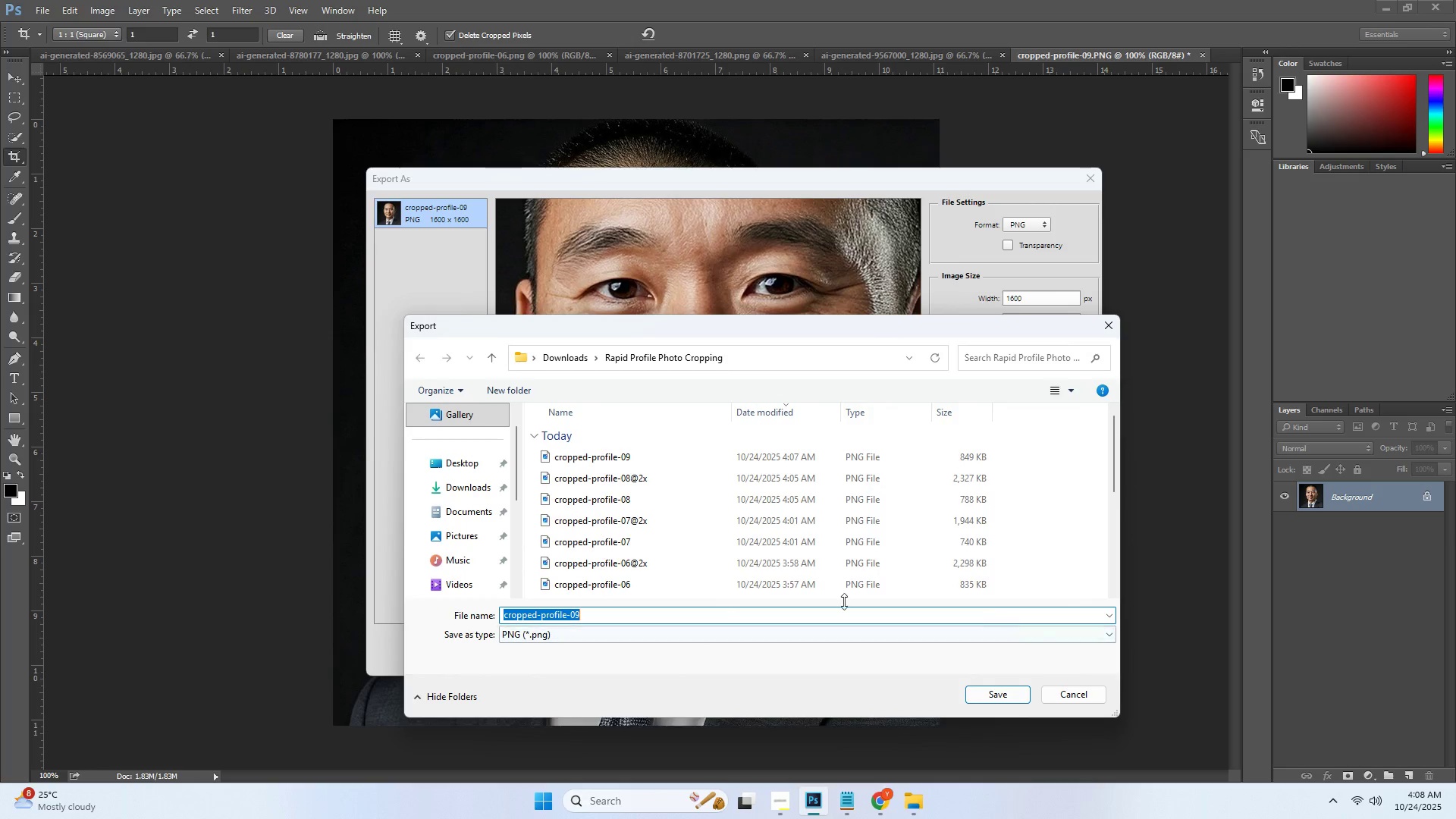 
key(Control+ControlLeft)
 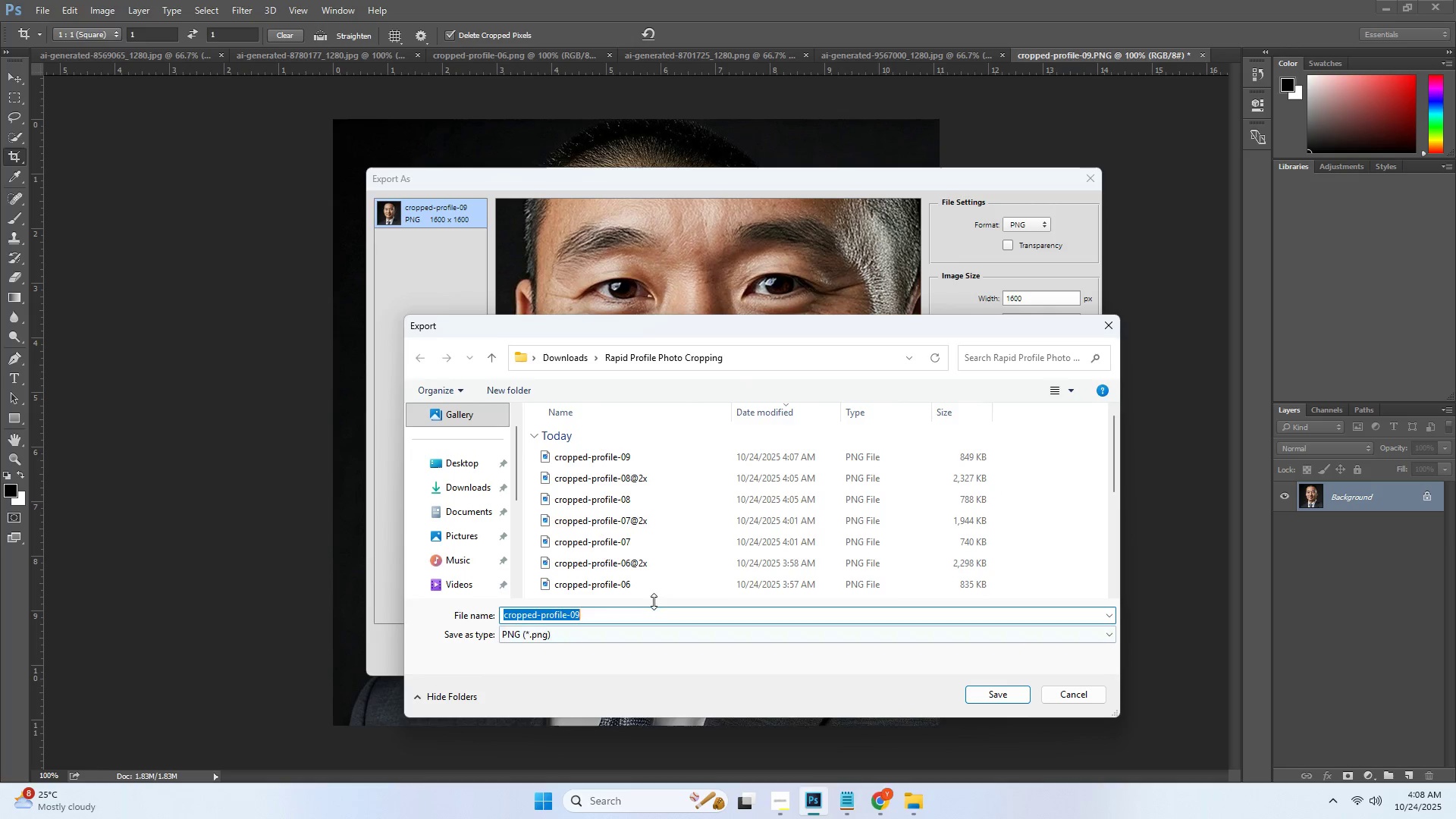 
key(Control+V)
 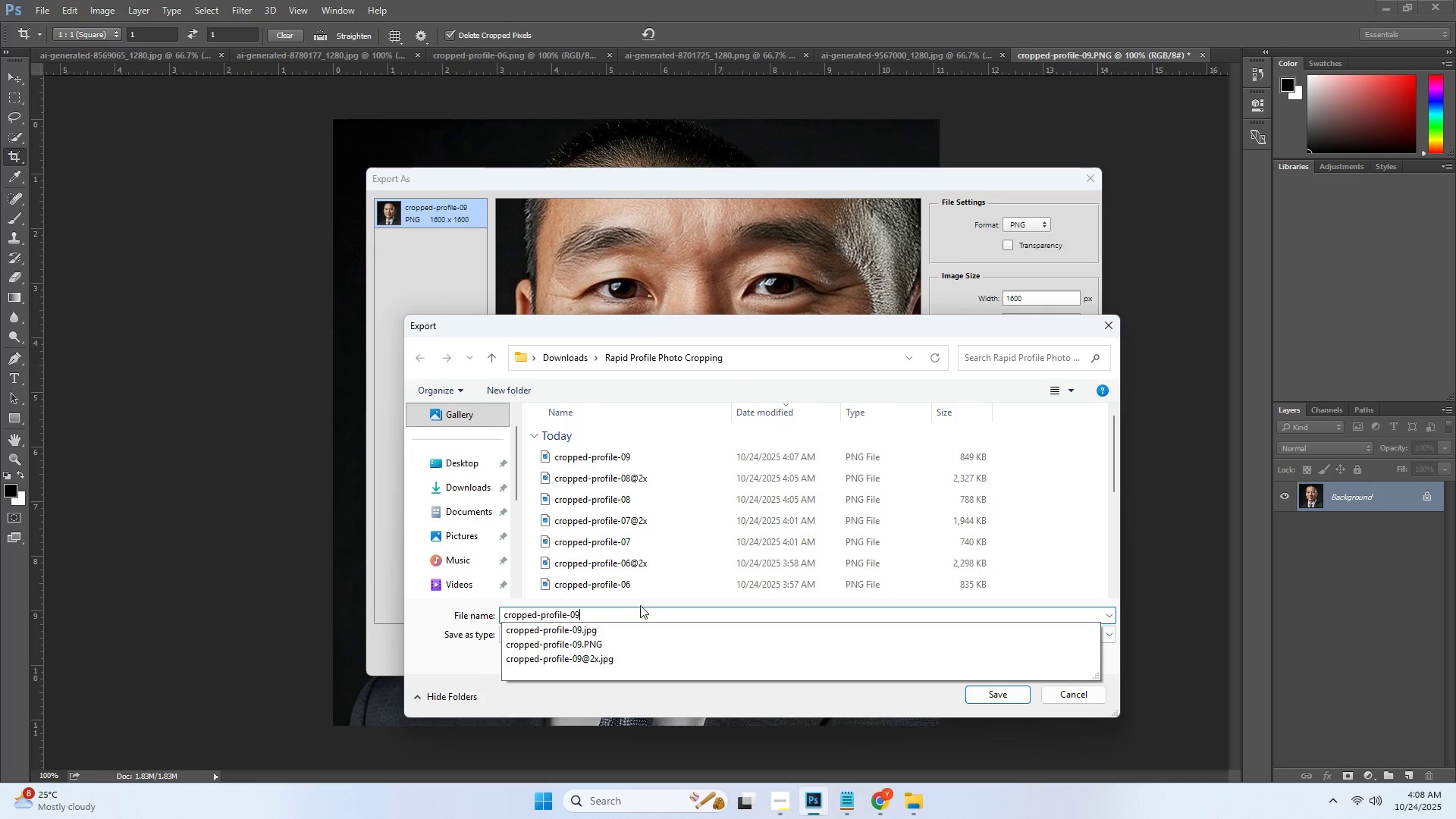 
hold_key(key=ShiftLeft, duration=0.47)
 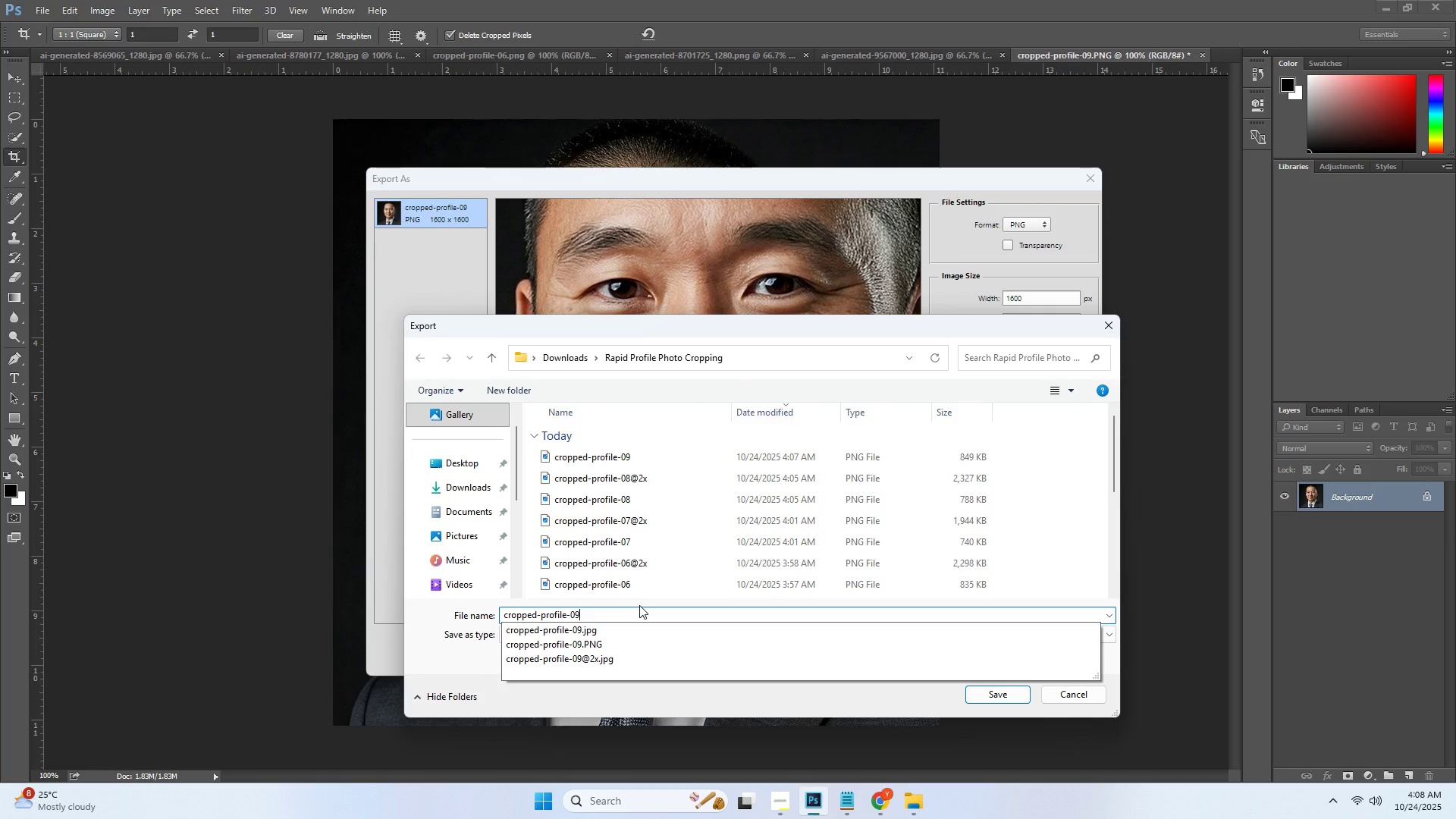 
type(@2X)
key(Backspace)
type(x.png)
 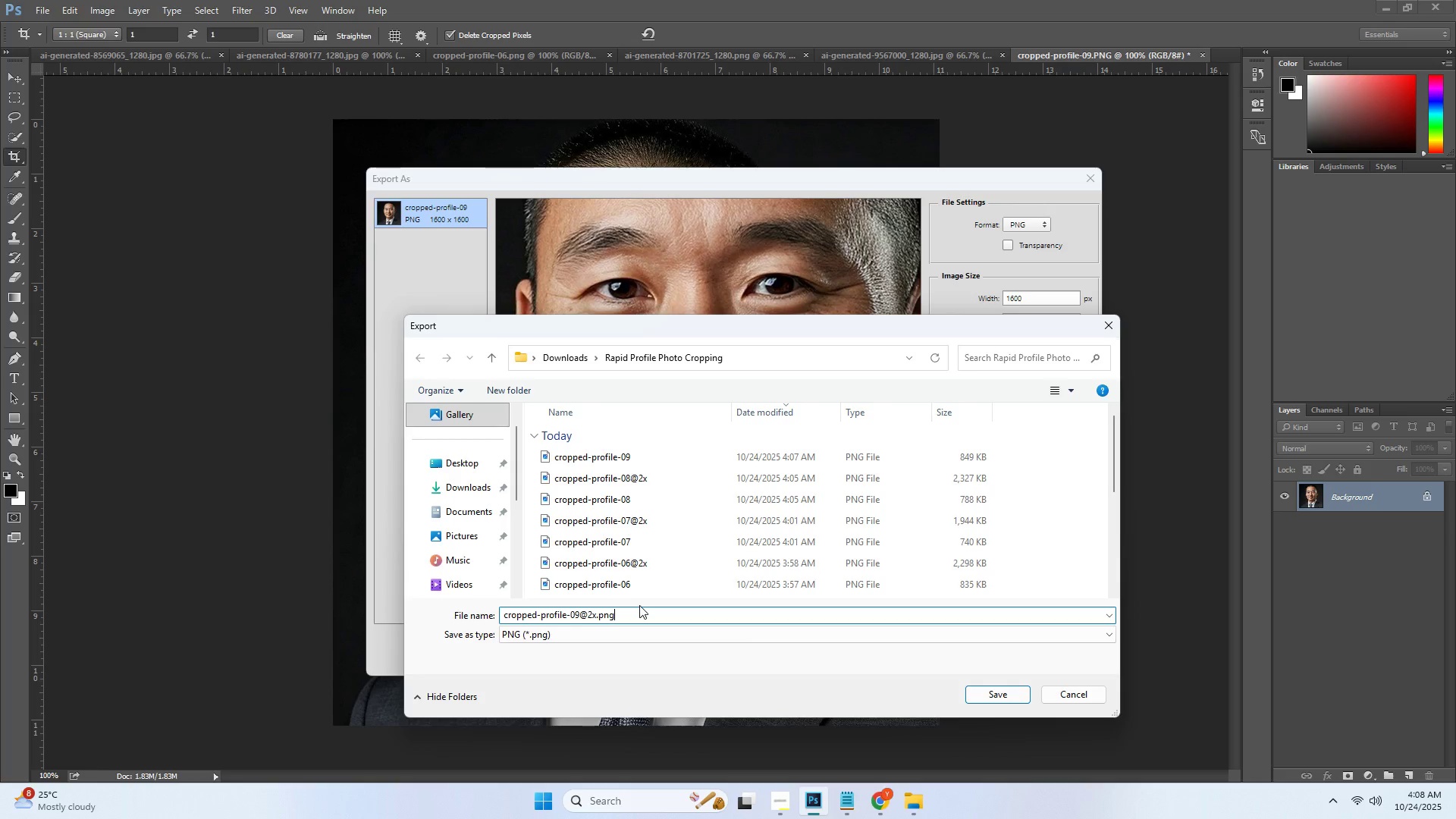 
key(Enter)
 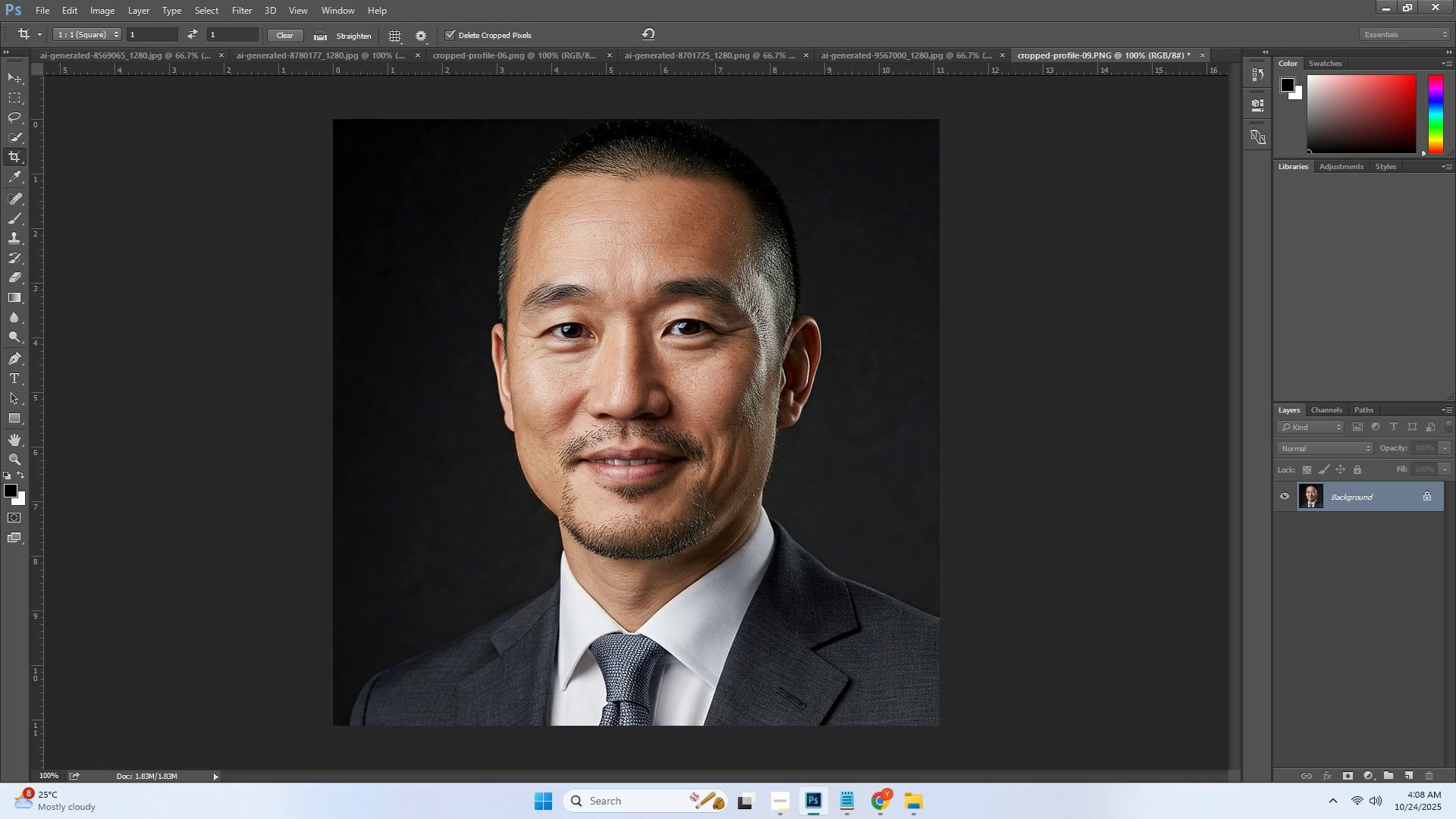 
key(Alt+AltLeft)
 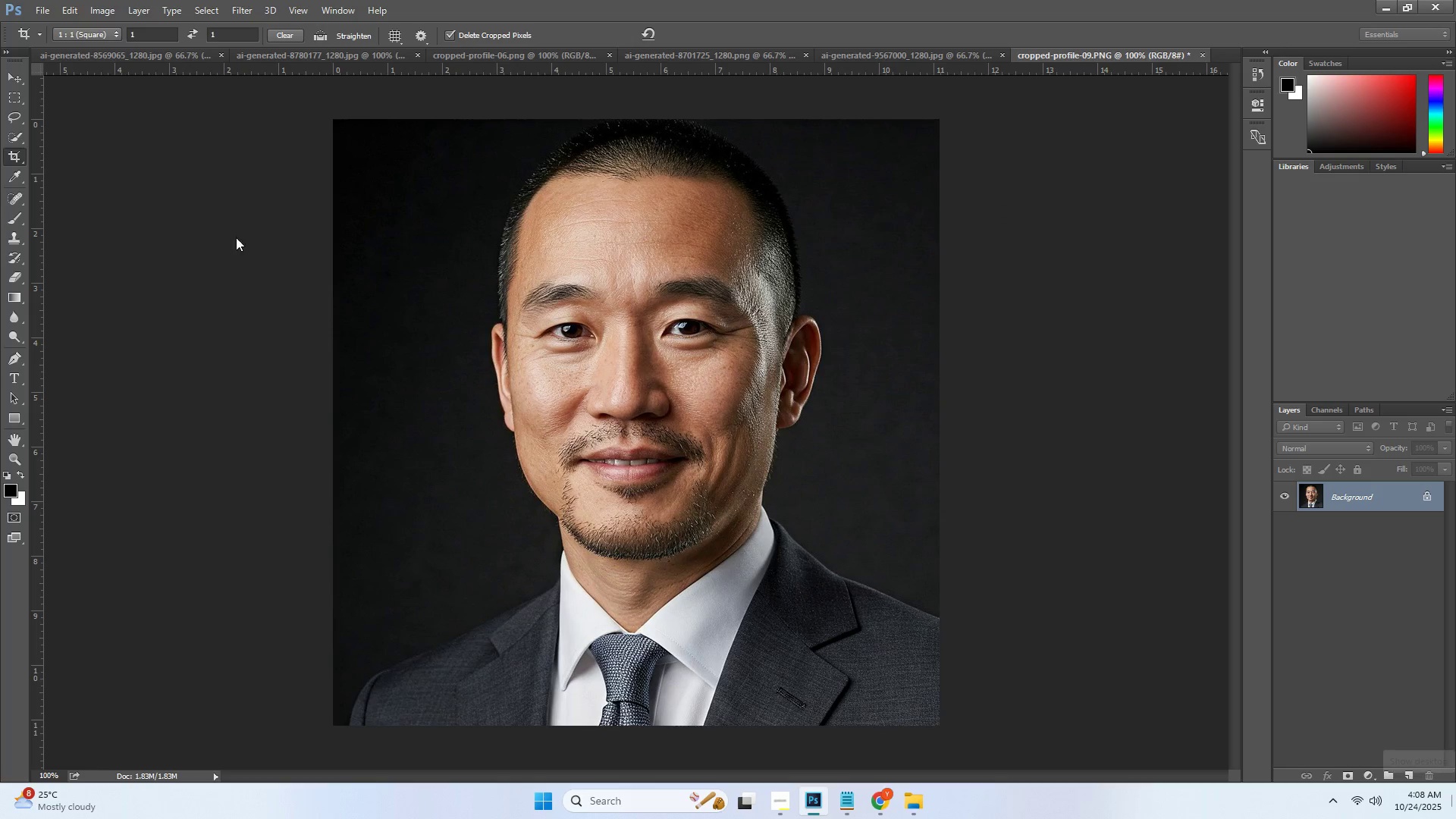 
key(Alt+Tab)
 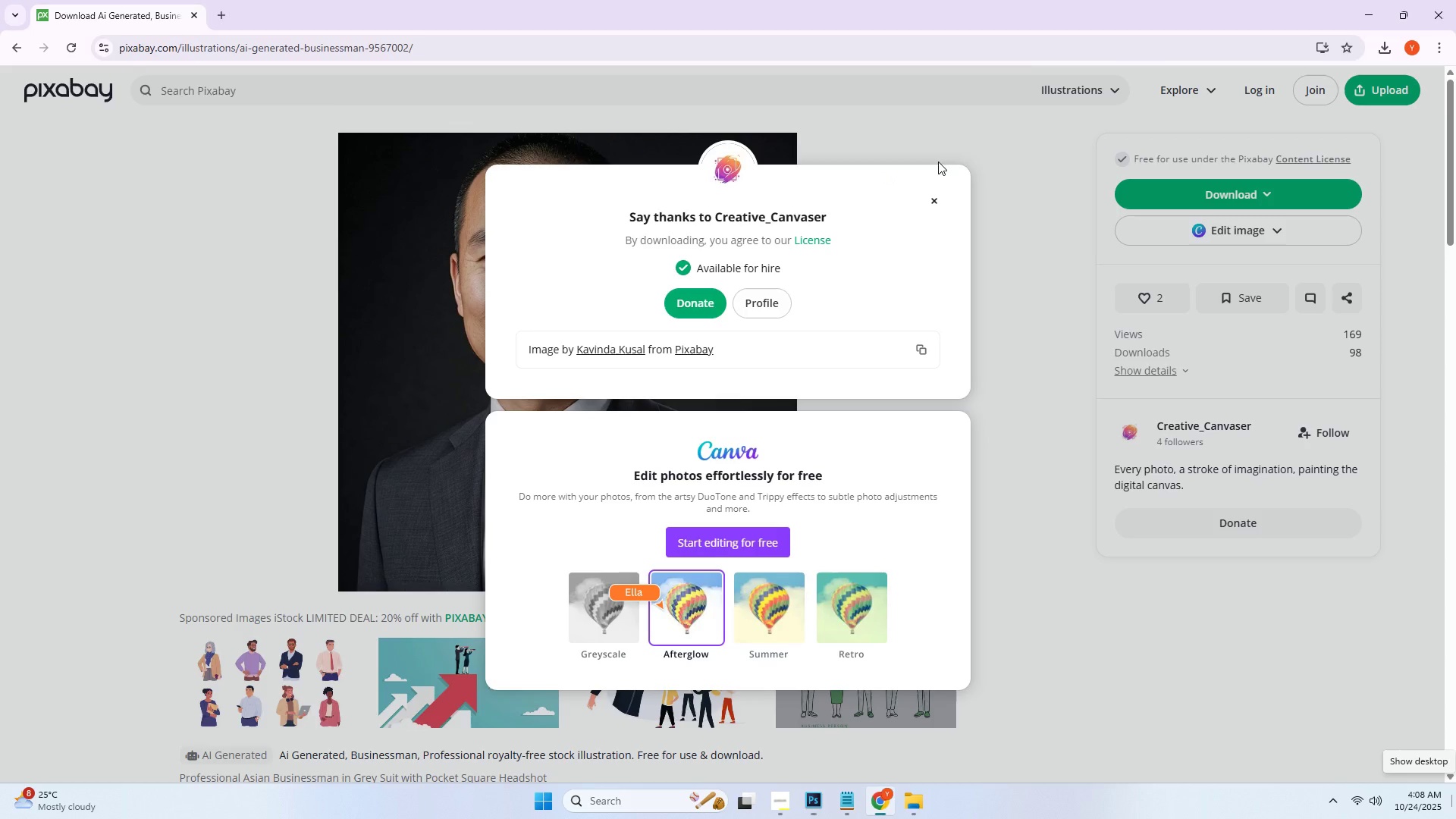 
key(Alt+AltLeft)
 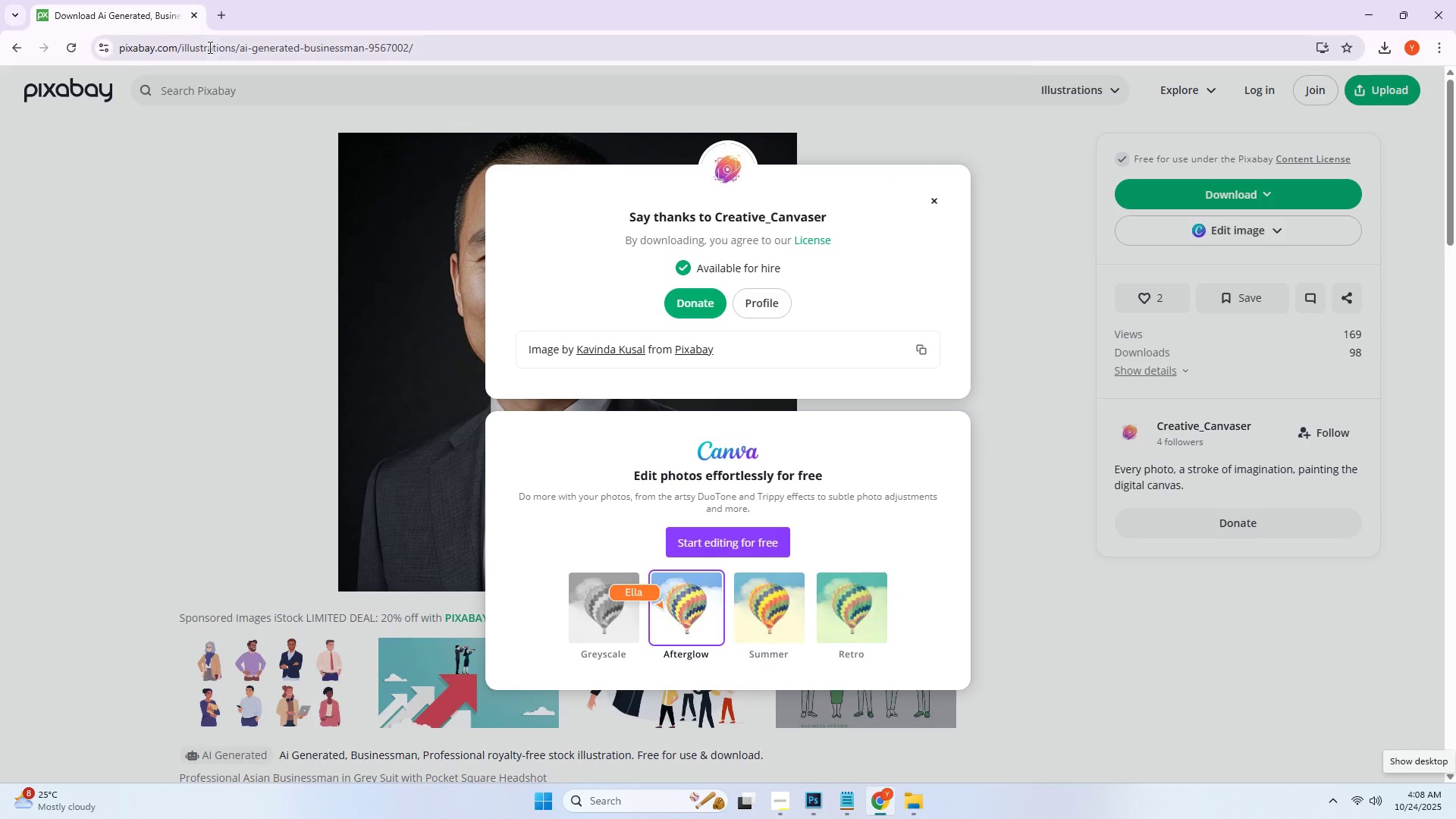 
key(Alt+Tab)
 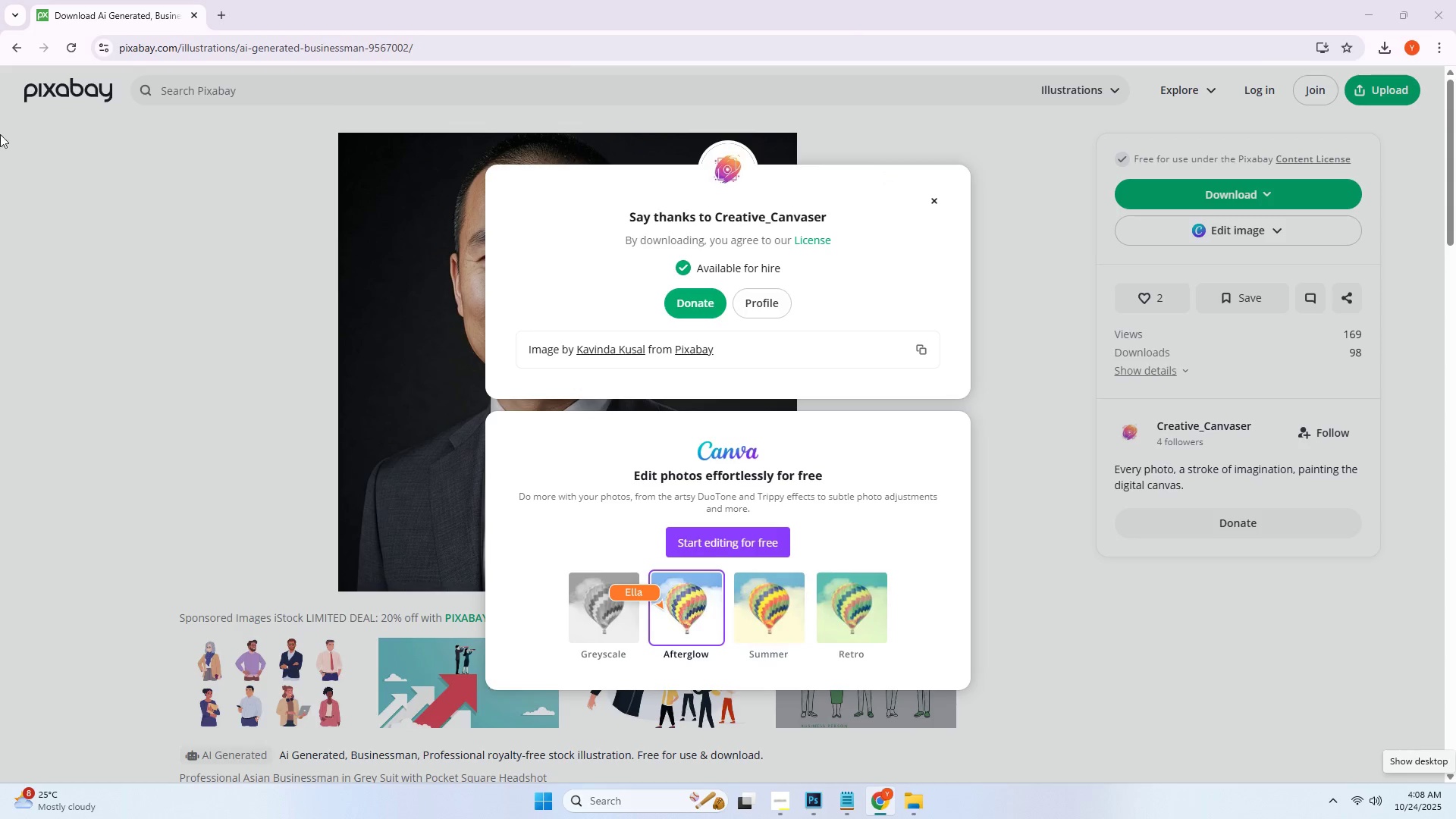 
key(Alt+AltLeft)
 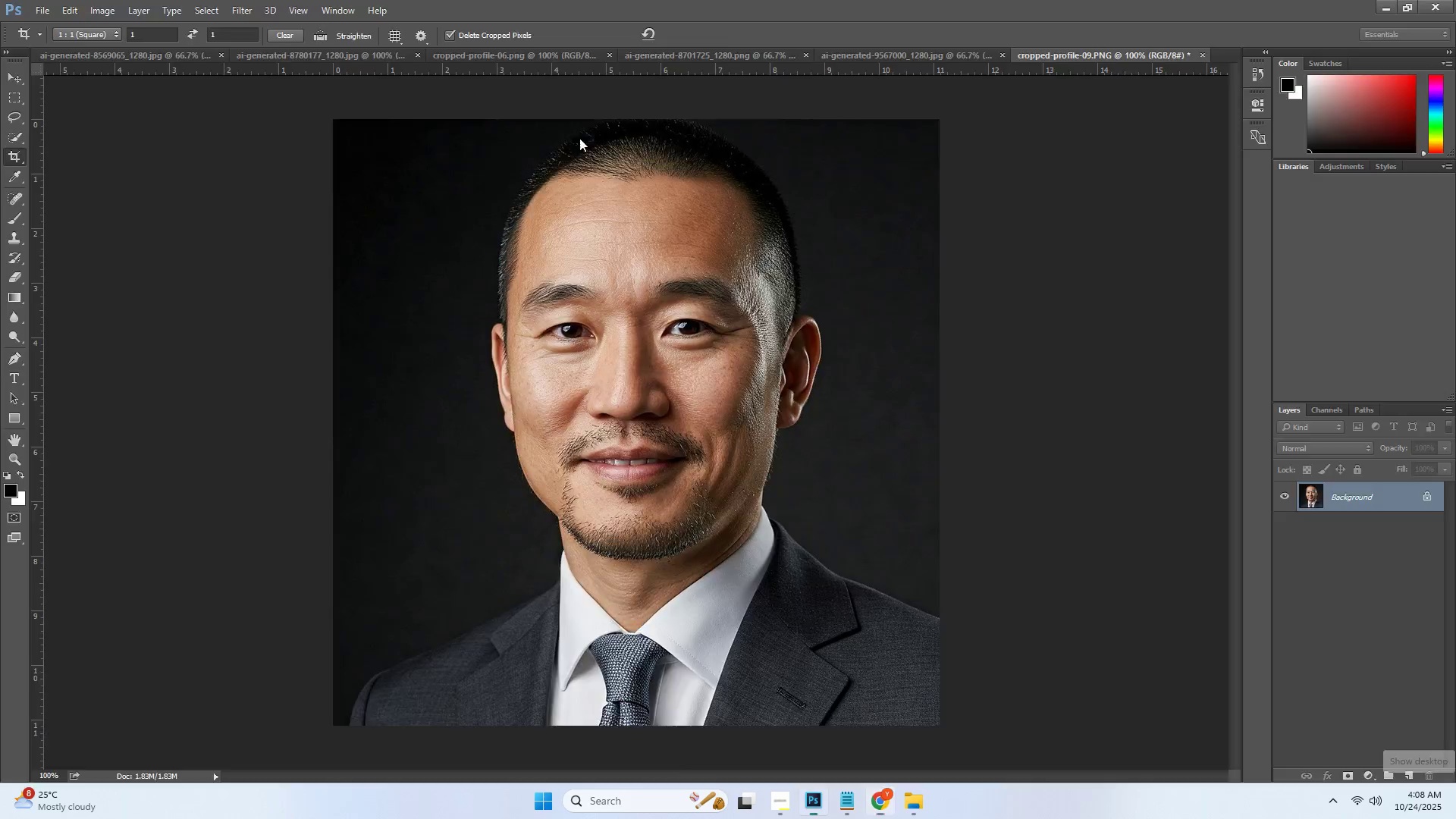 
key(Alt+Tab)
 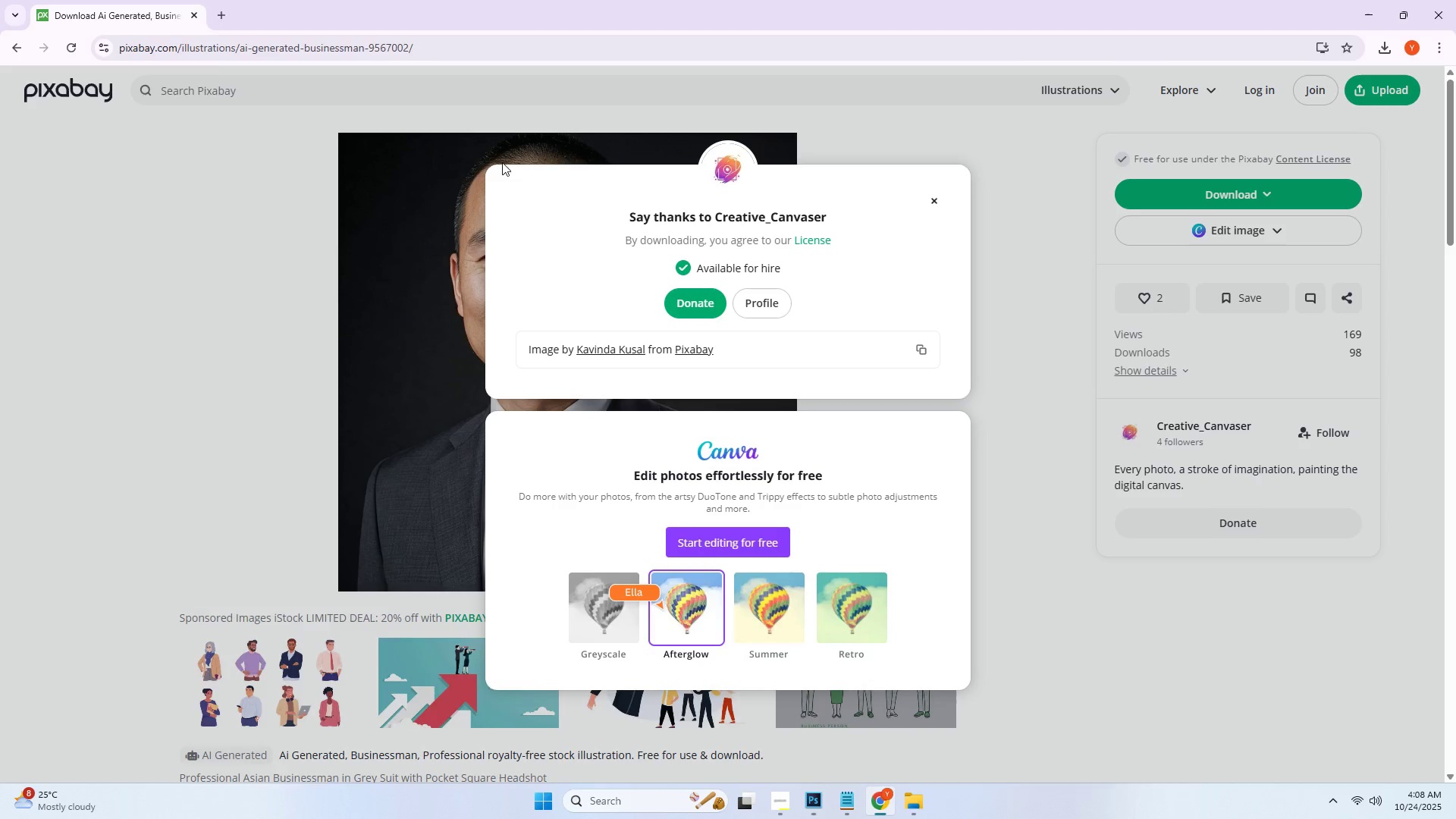 
key(Alt+AltLeft)
 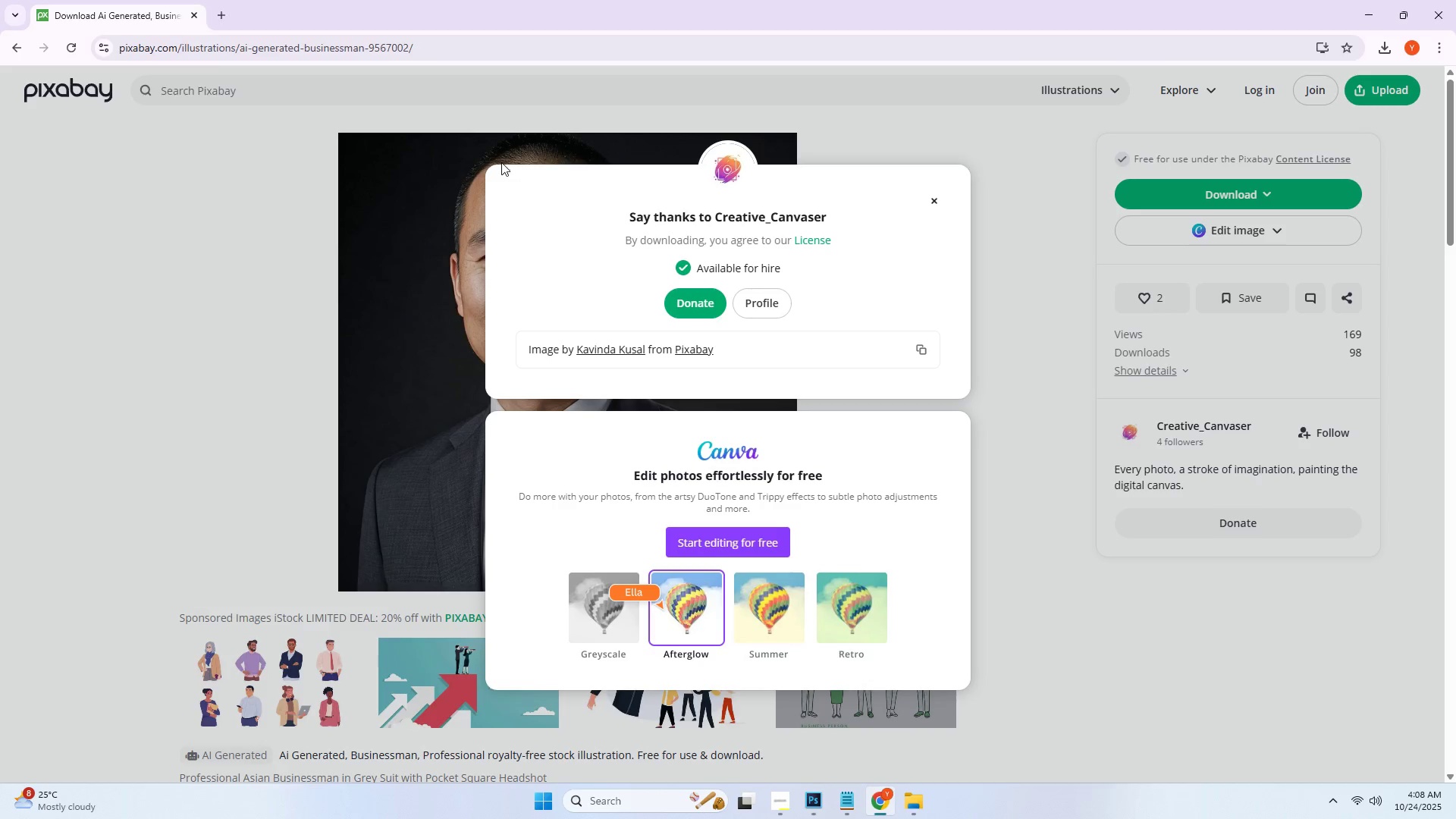 
key(Alt+Tab)
 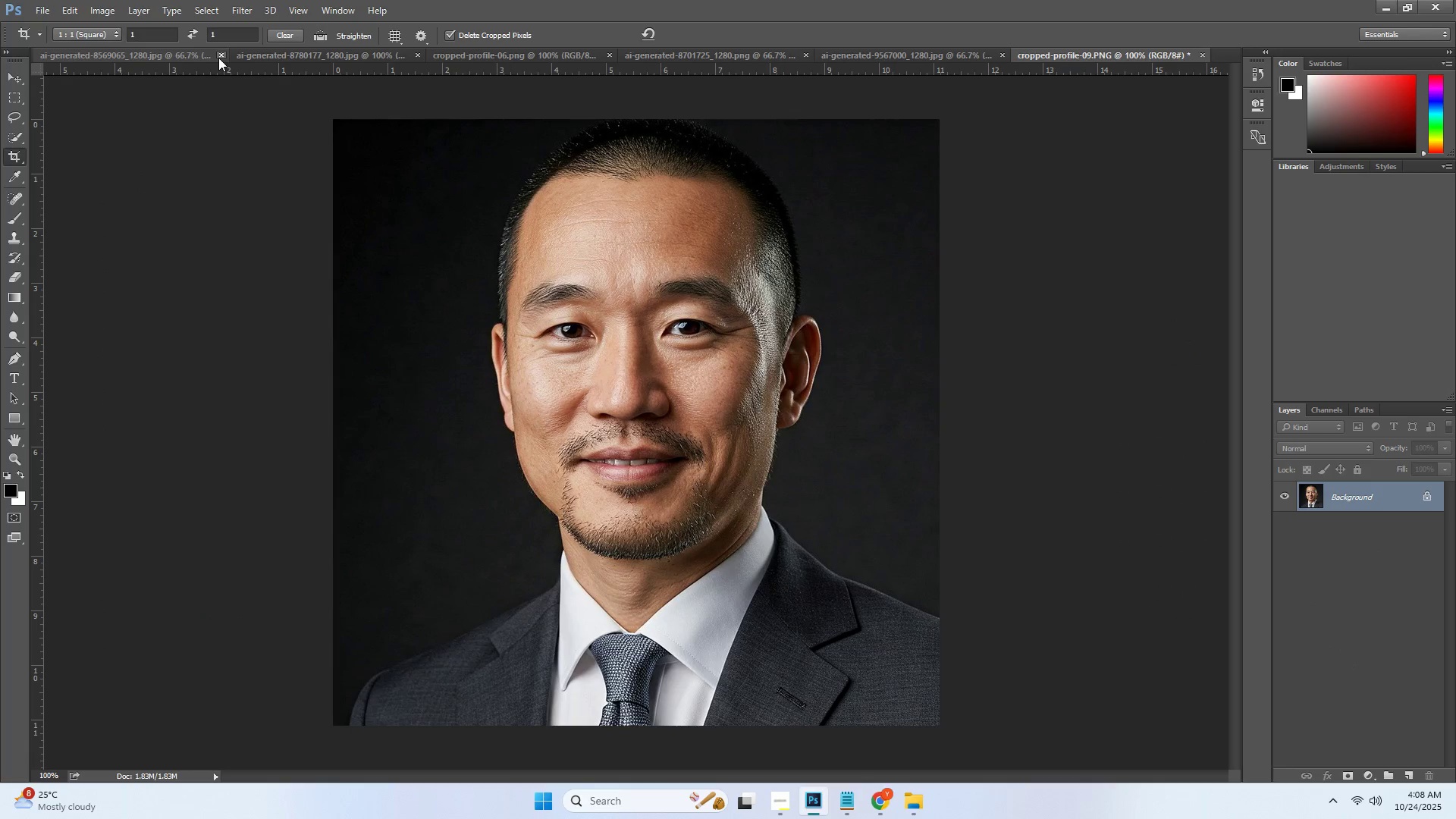 
left_click([221, 58])
 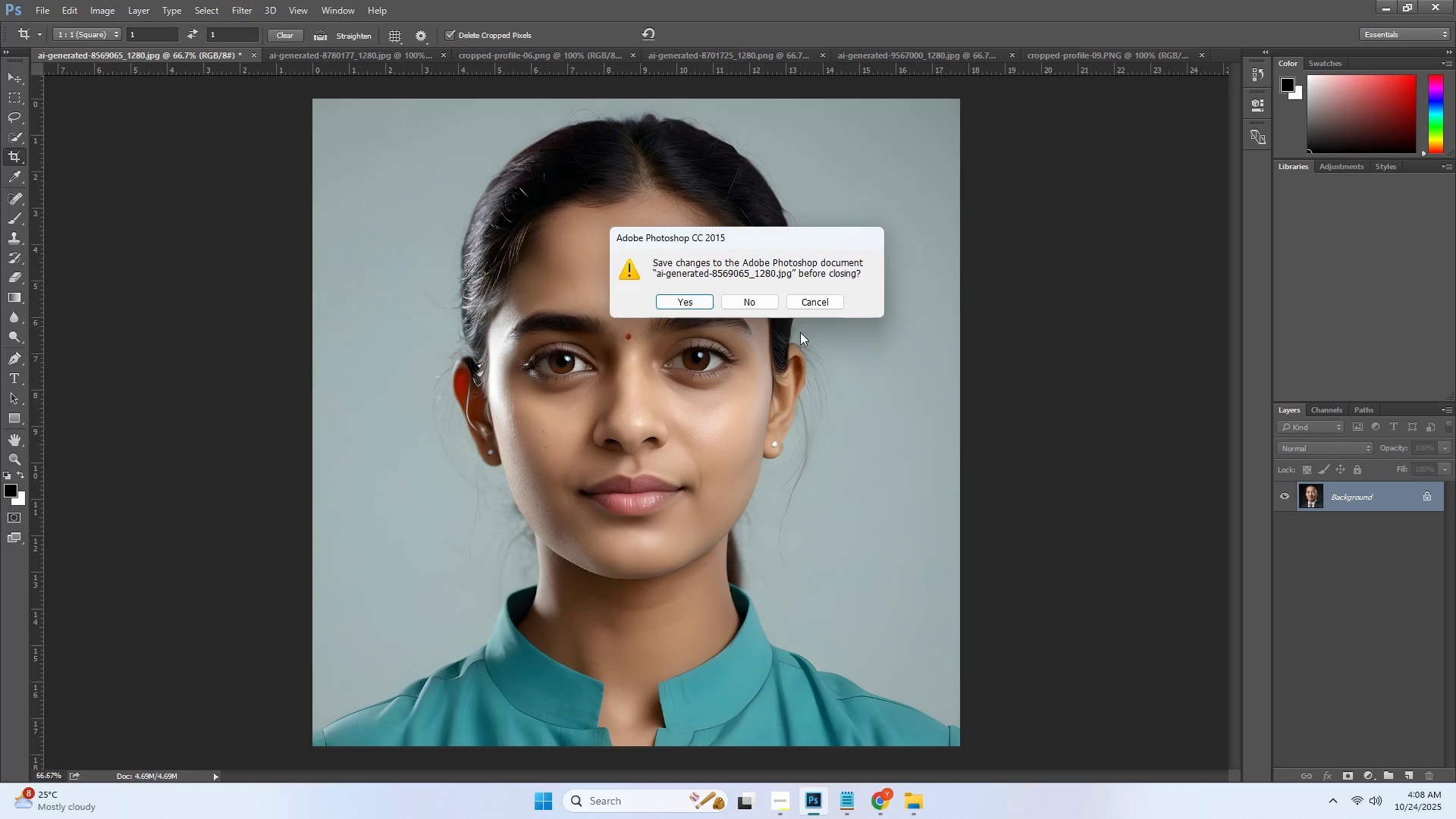 
left_click([753, 303])
 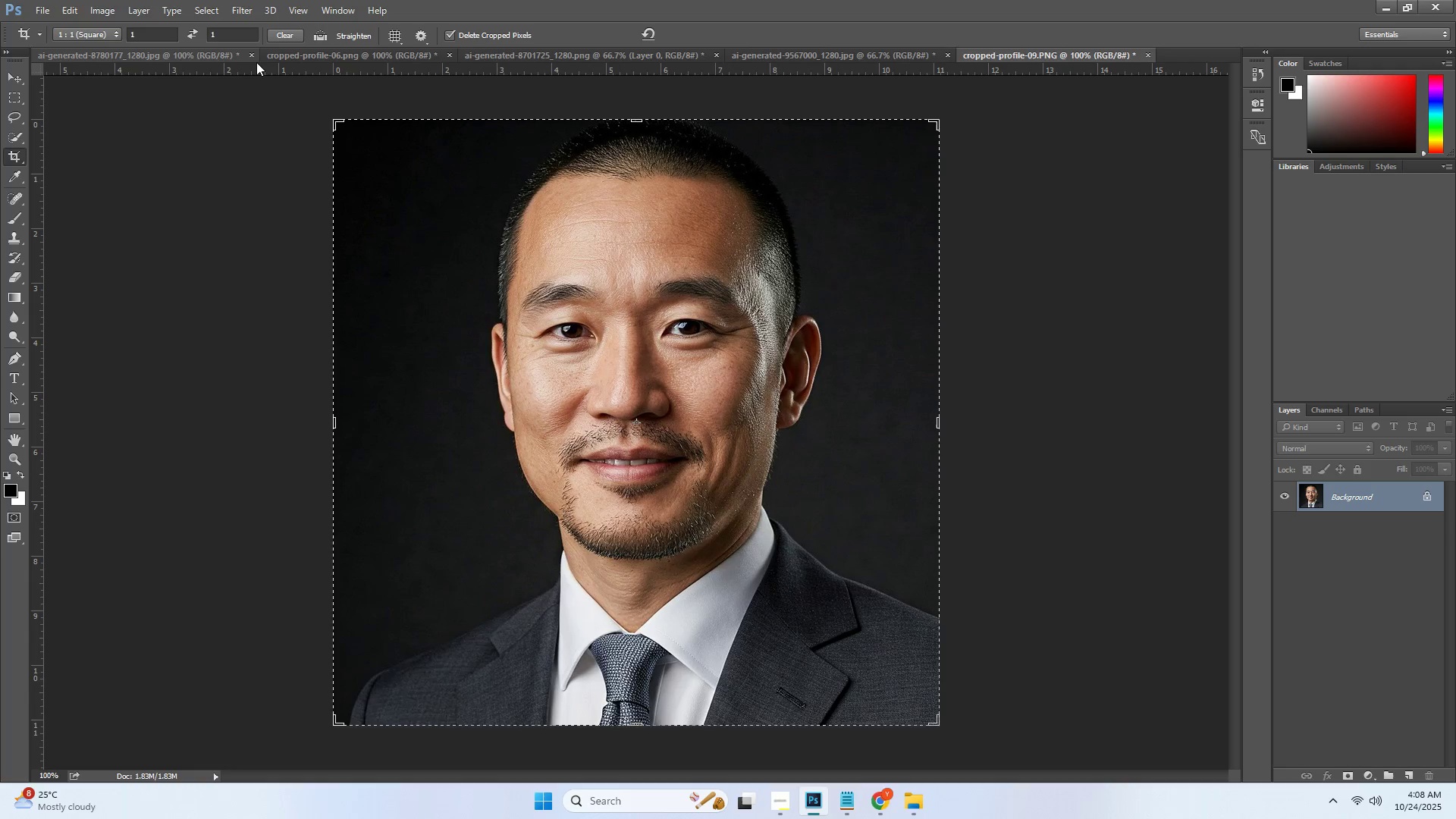 
left_click([255, 55])
 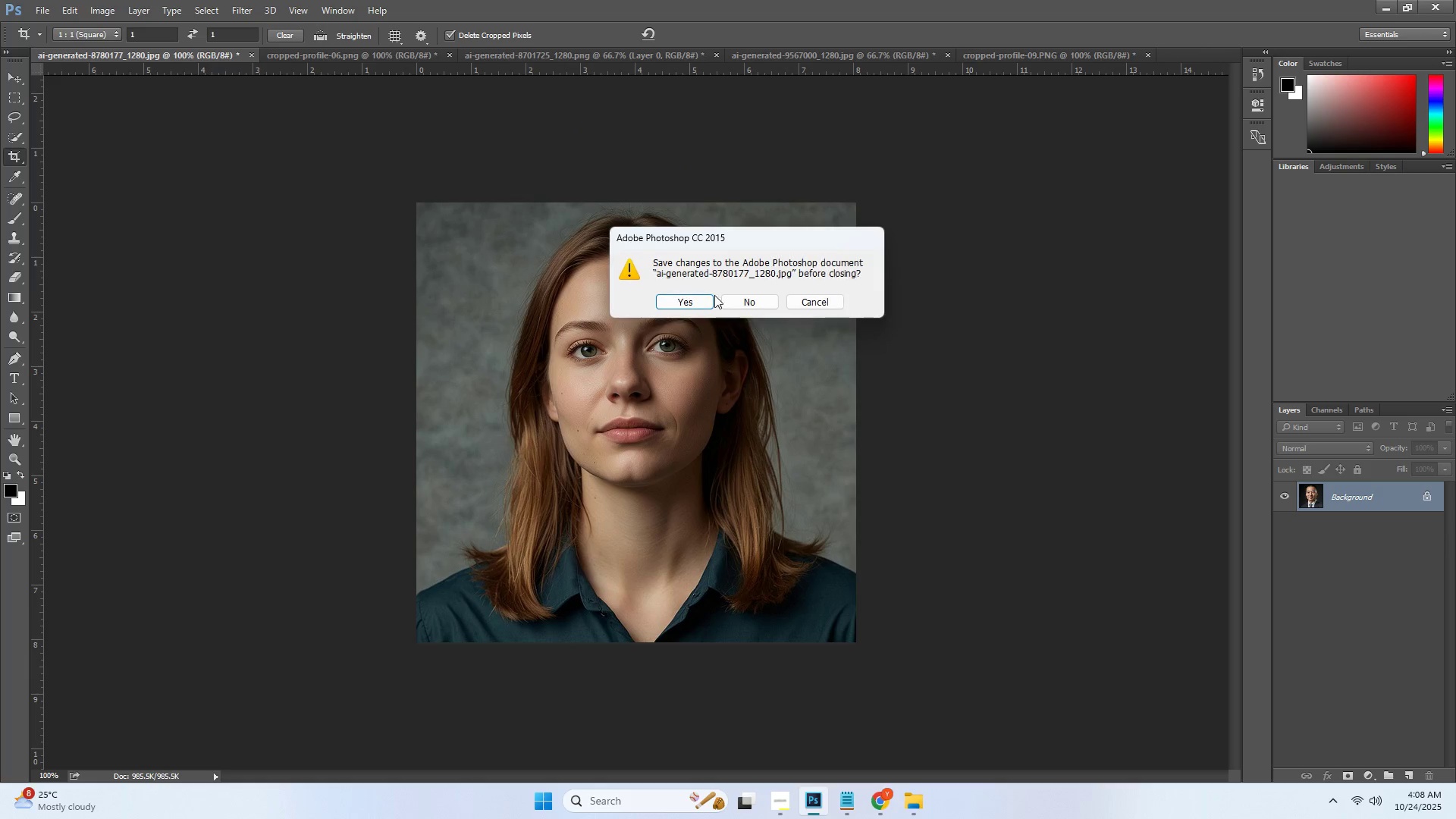 
left_click([736, 300])
 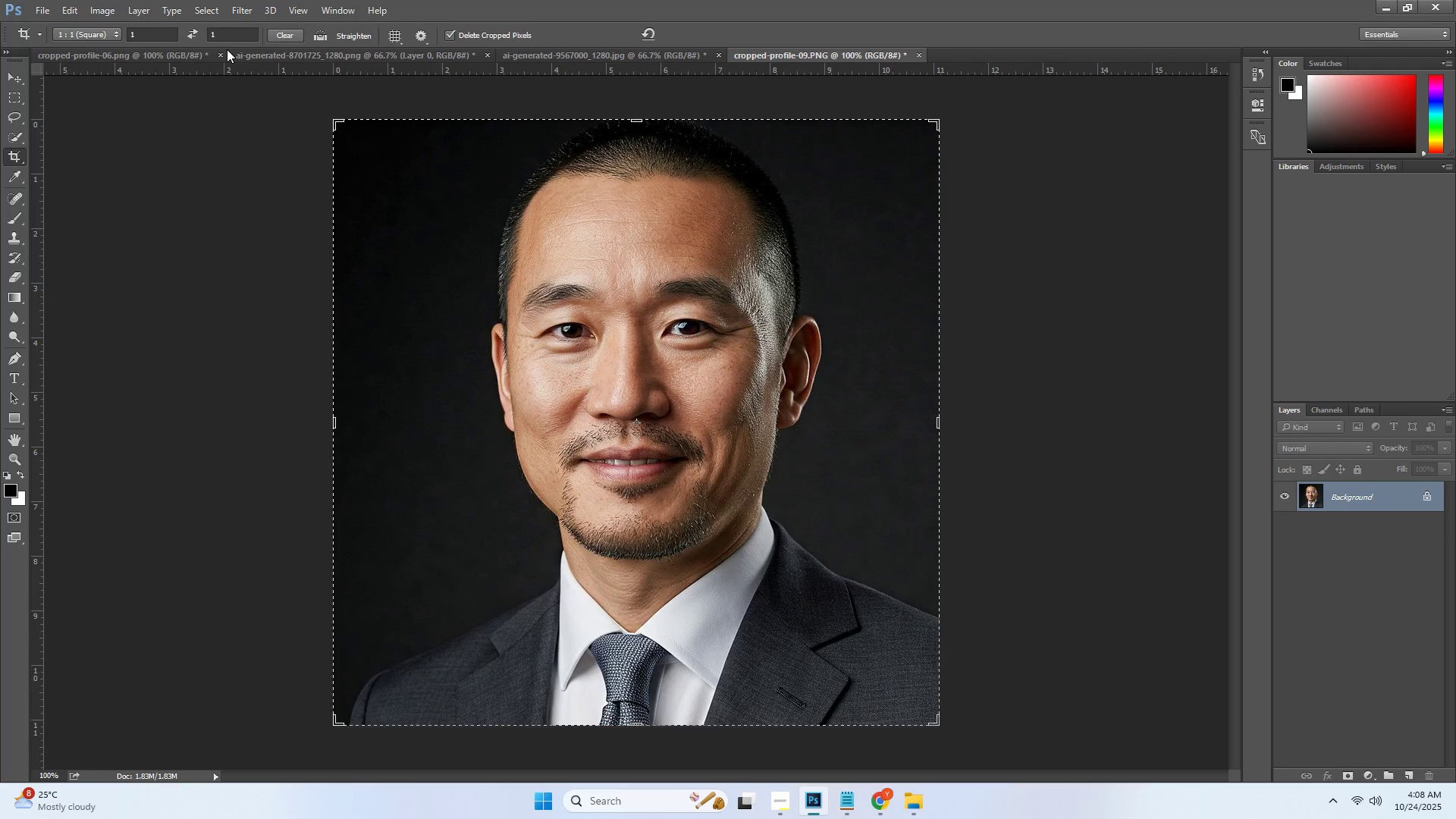 
left_click([222, 58])
 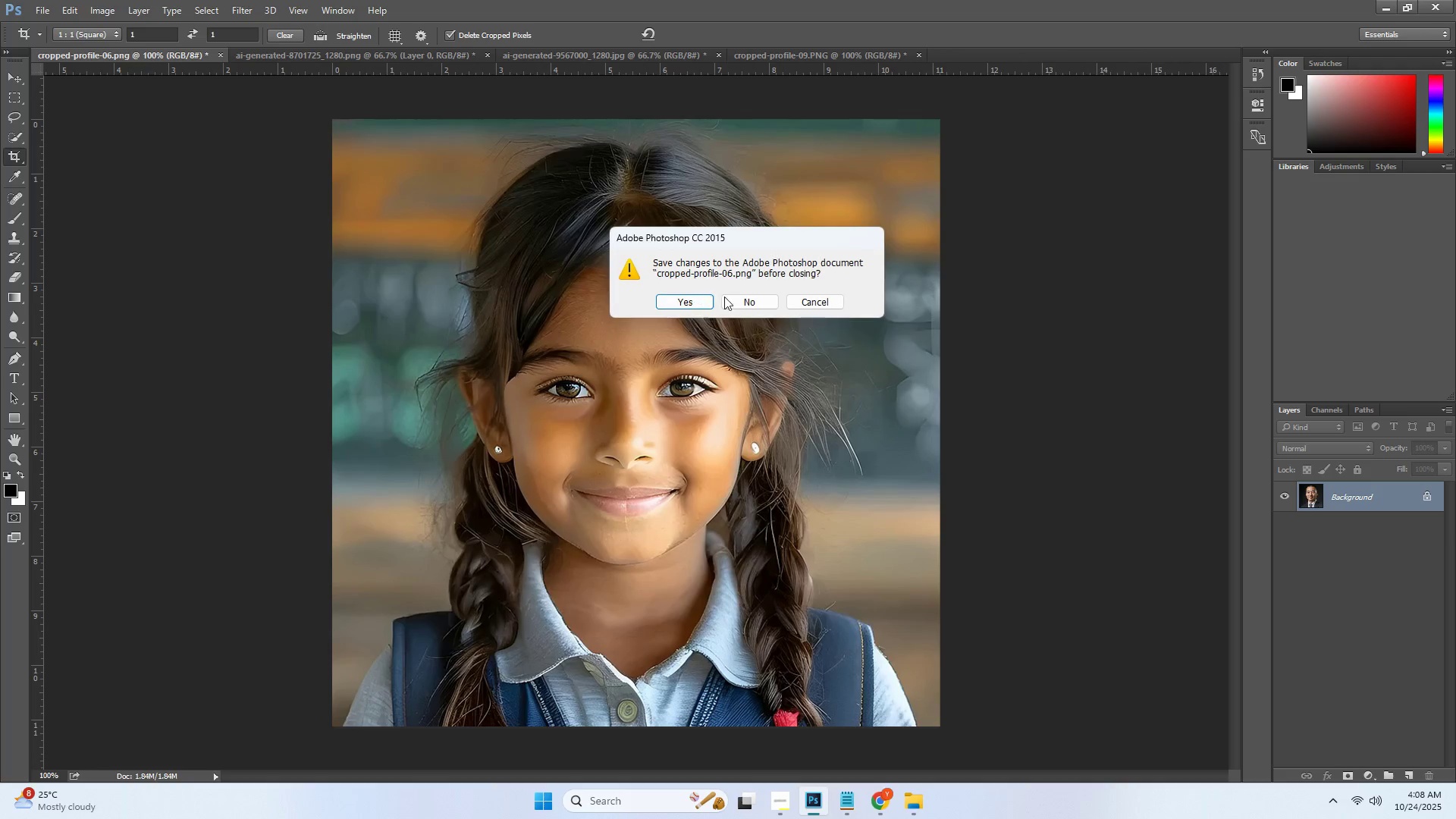 
left_click([733, 300])
 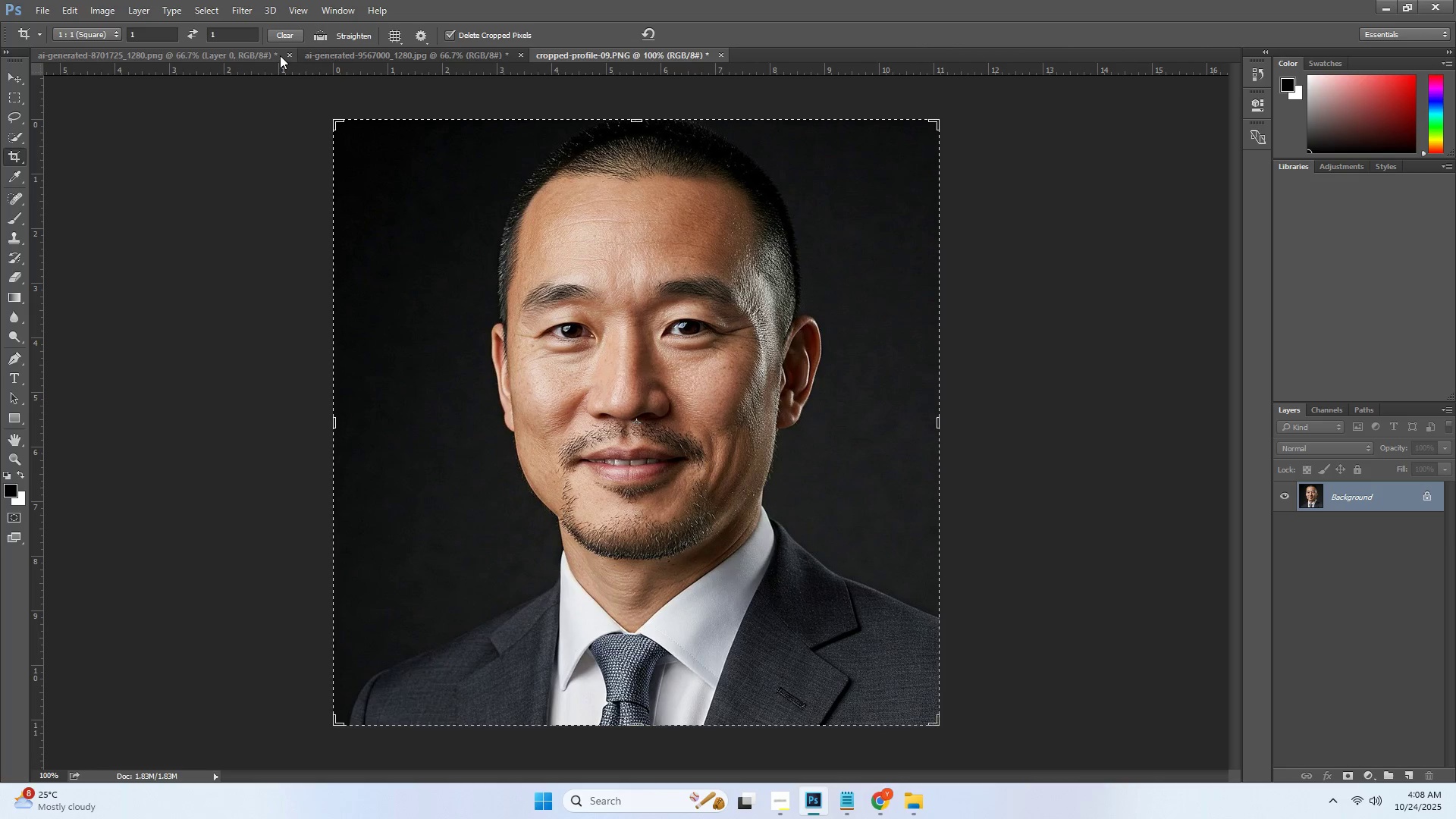 
left_click([287, 53])
 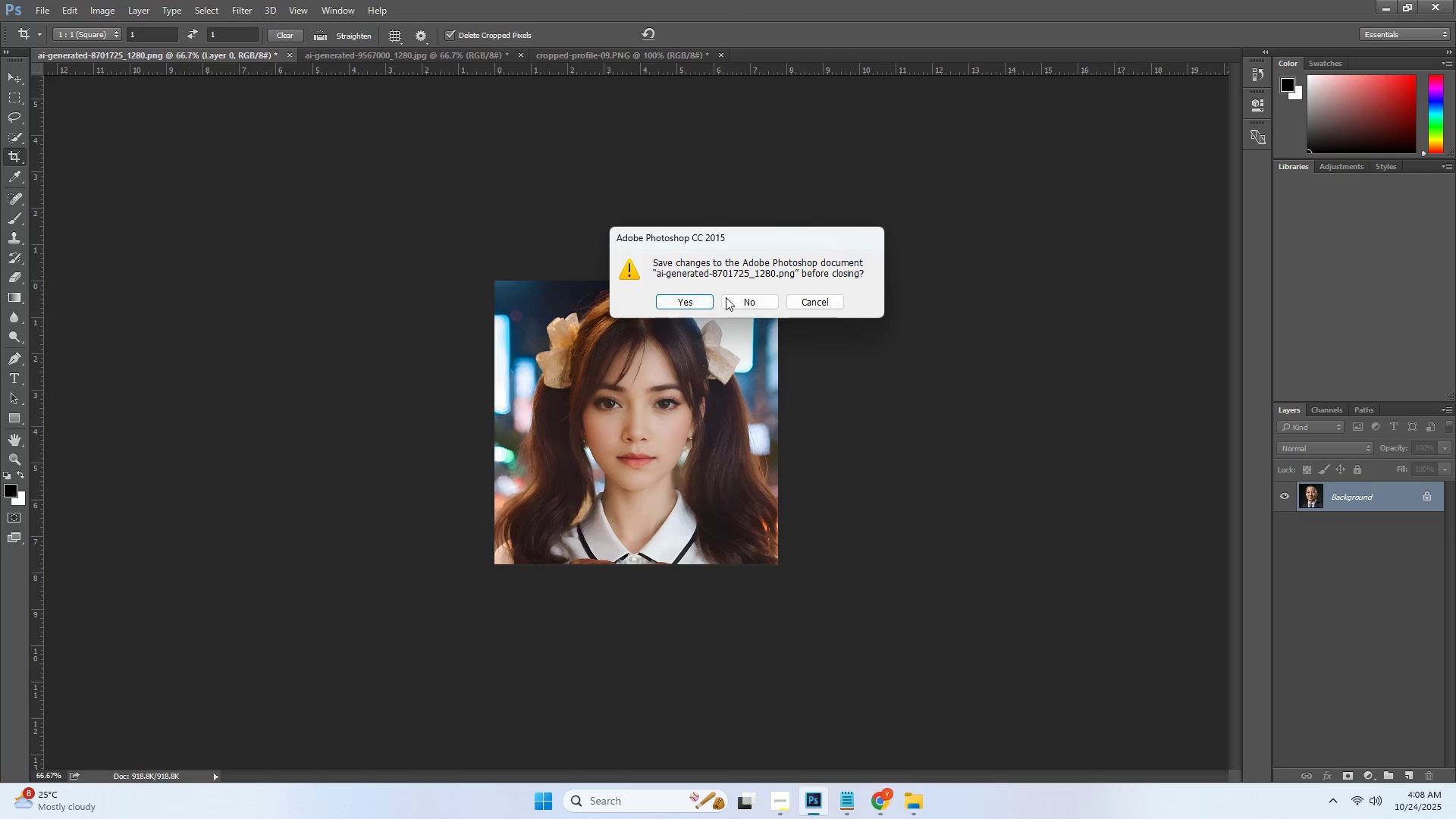 
left_click([732, 297])
 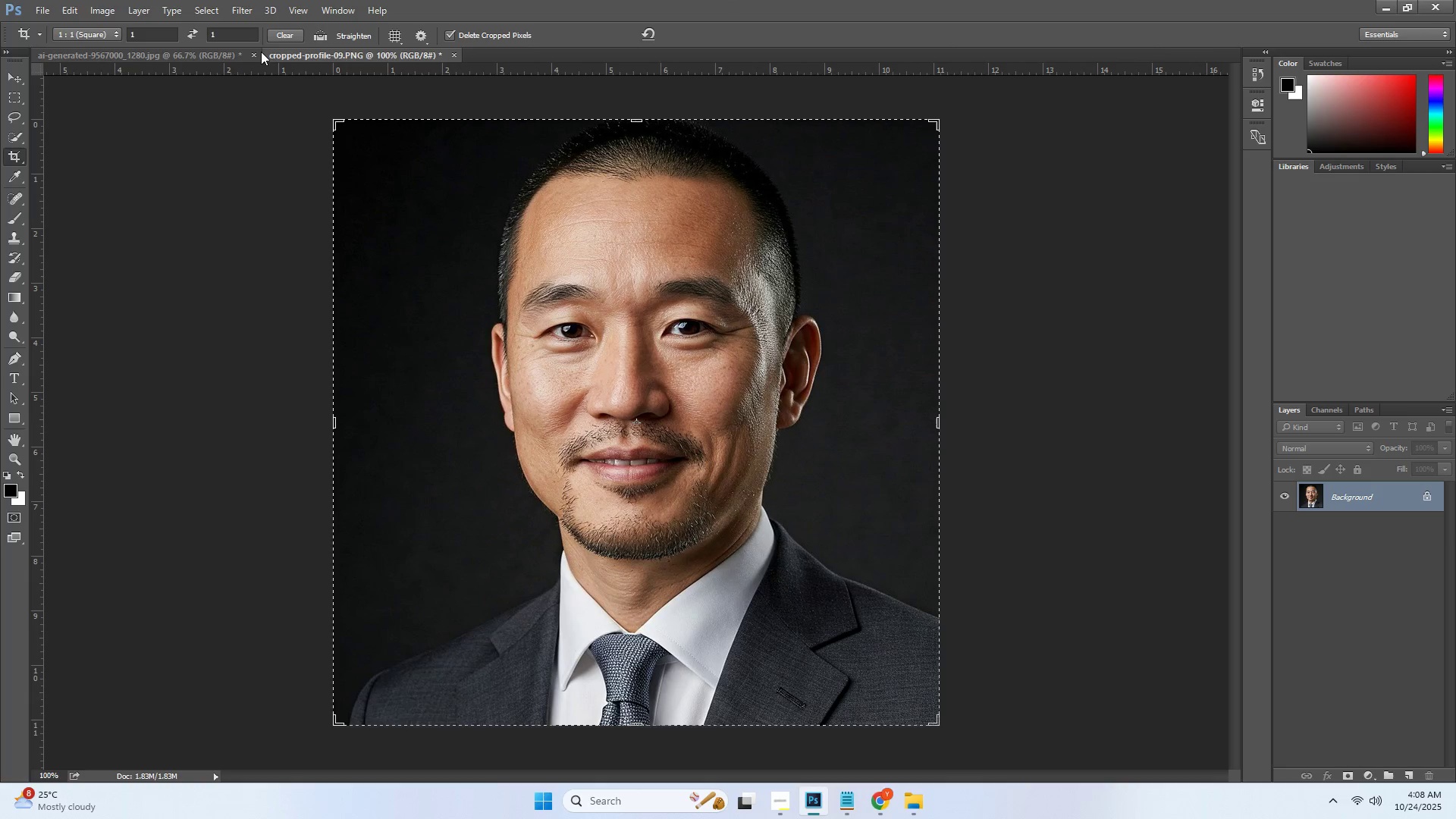 
left_click([257, 51])
 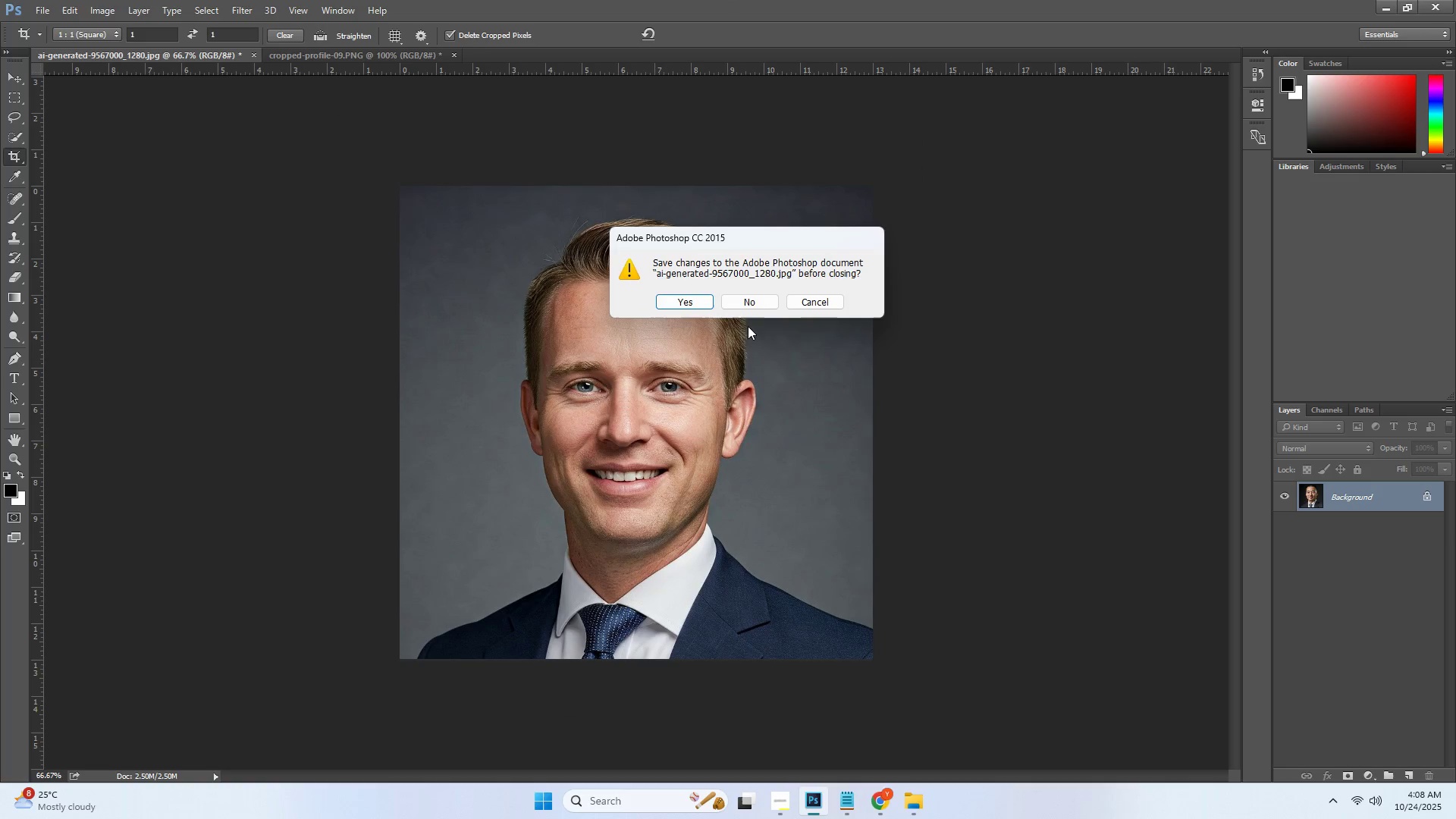 
left_click([745, 299])
 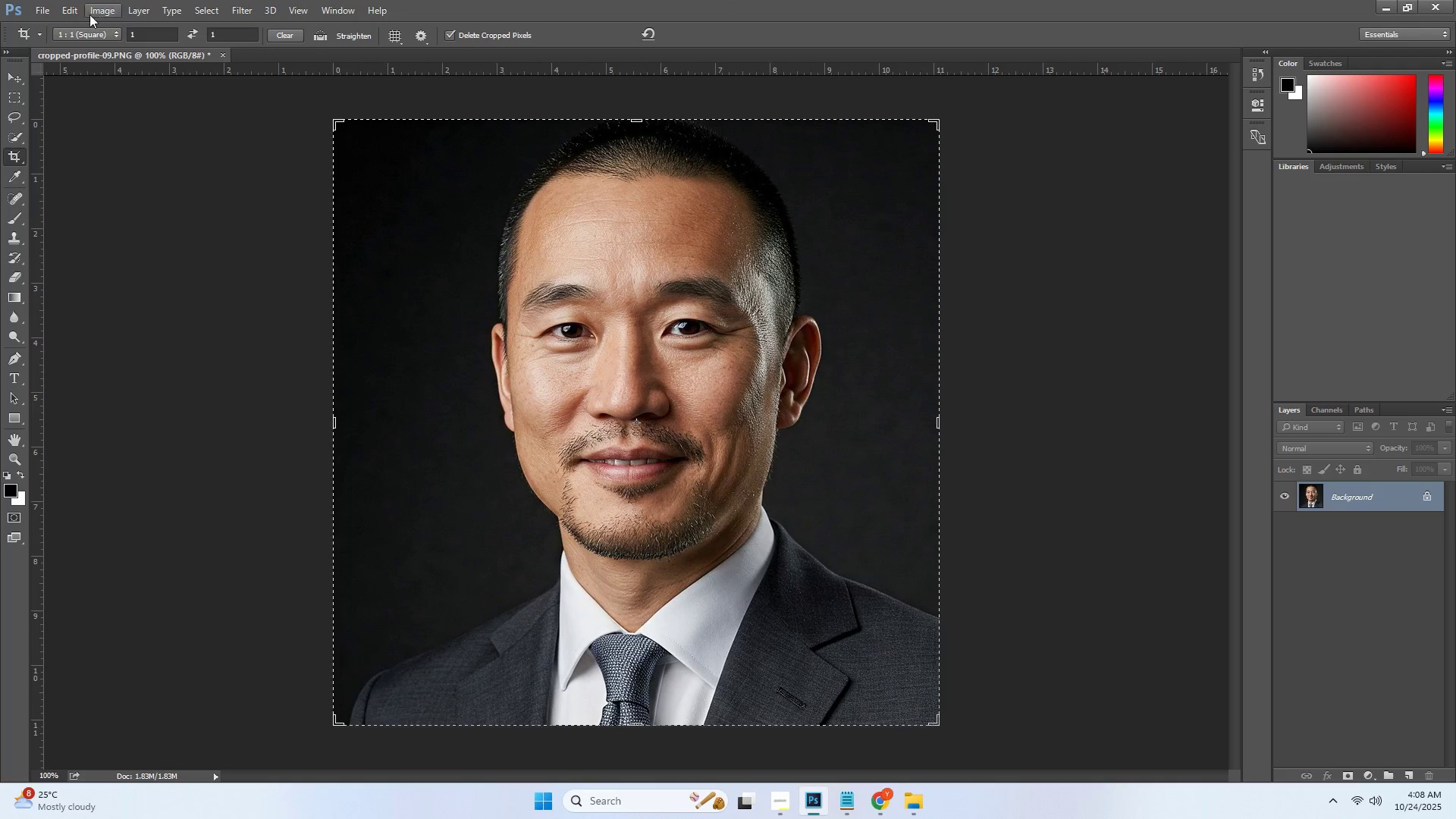 
key(Alt+AltLeft)
 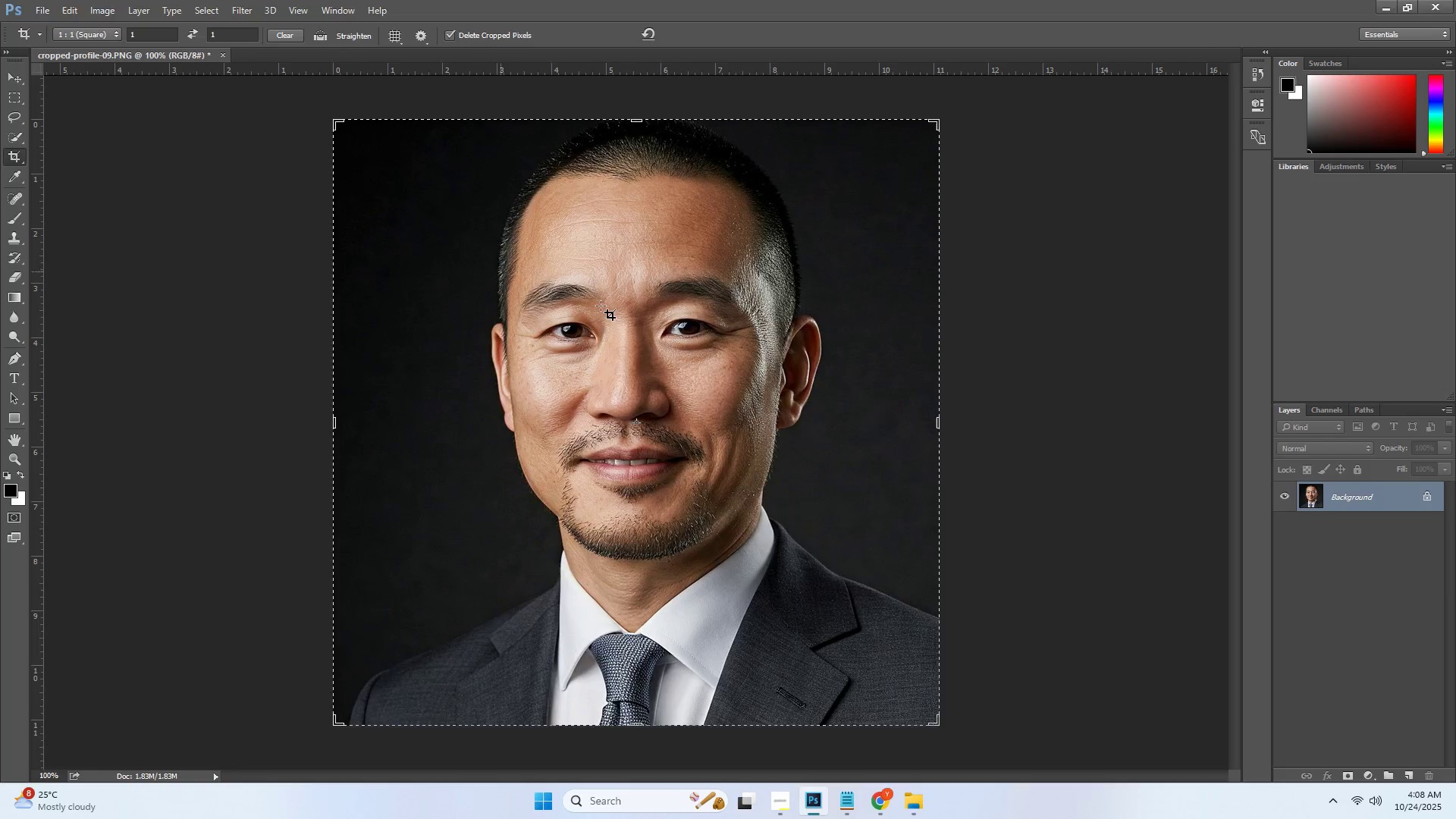 
key(Alt+Tab)
 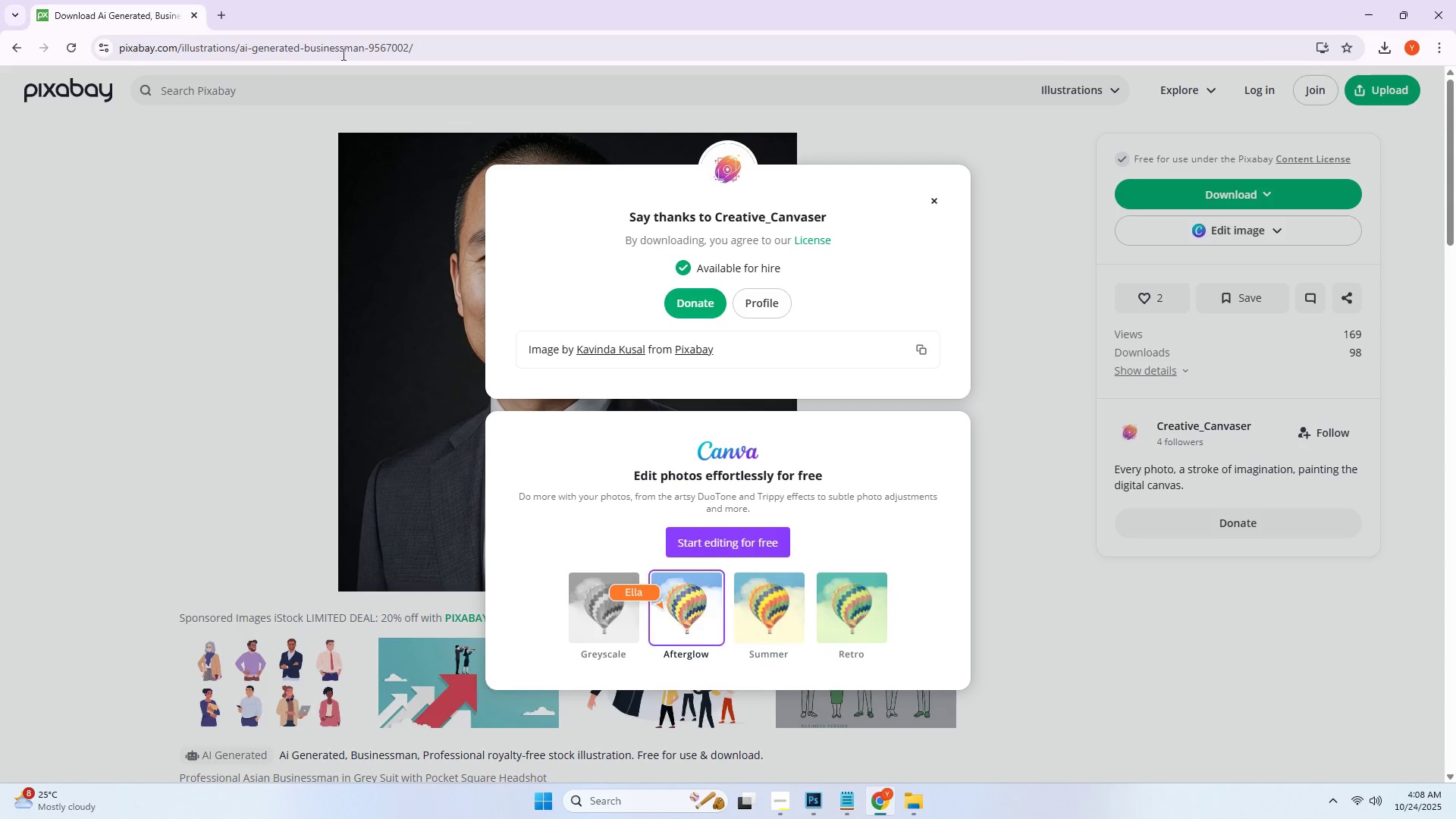 
key(Control+ControlLeft)
 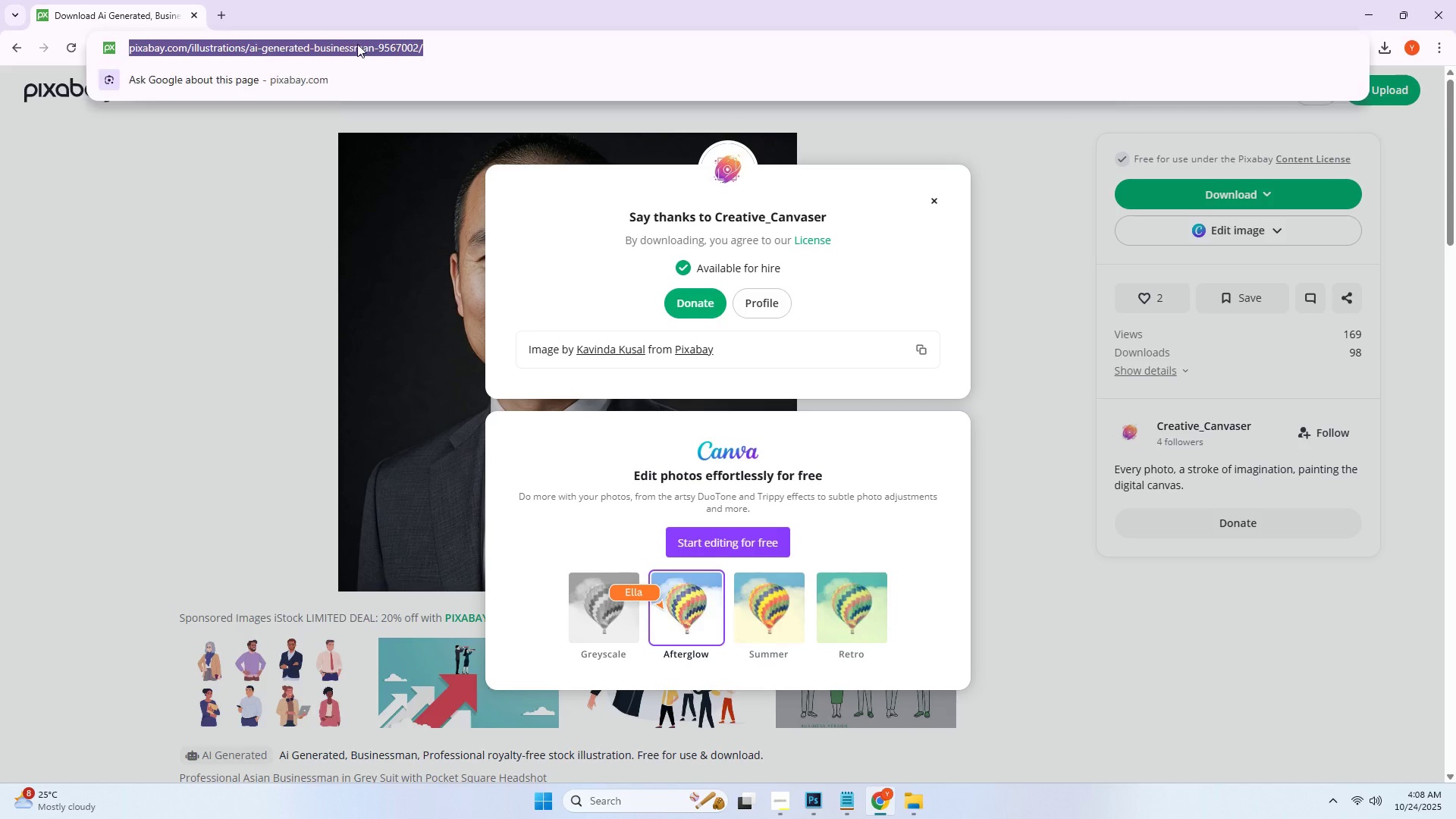 
key(Control+C)
 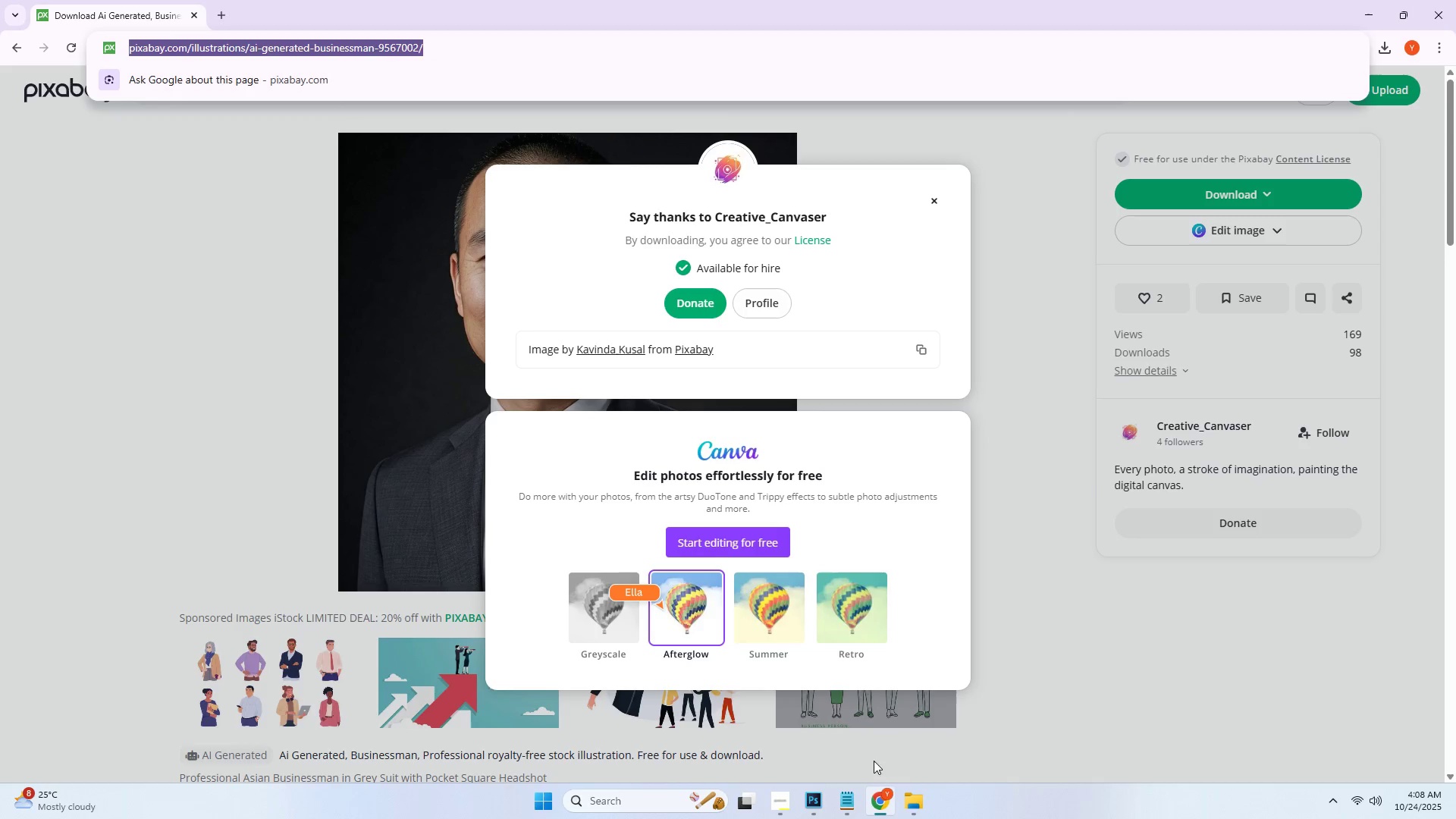 
left_click([858, 796])
 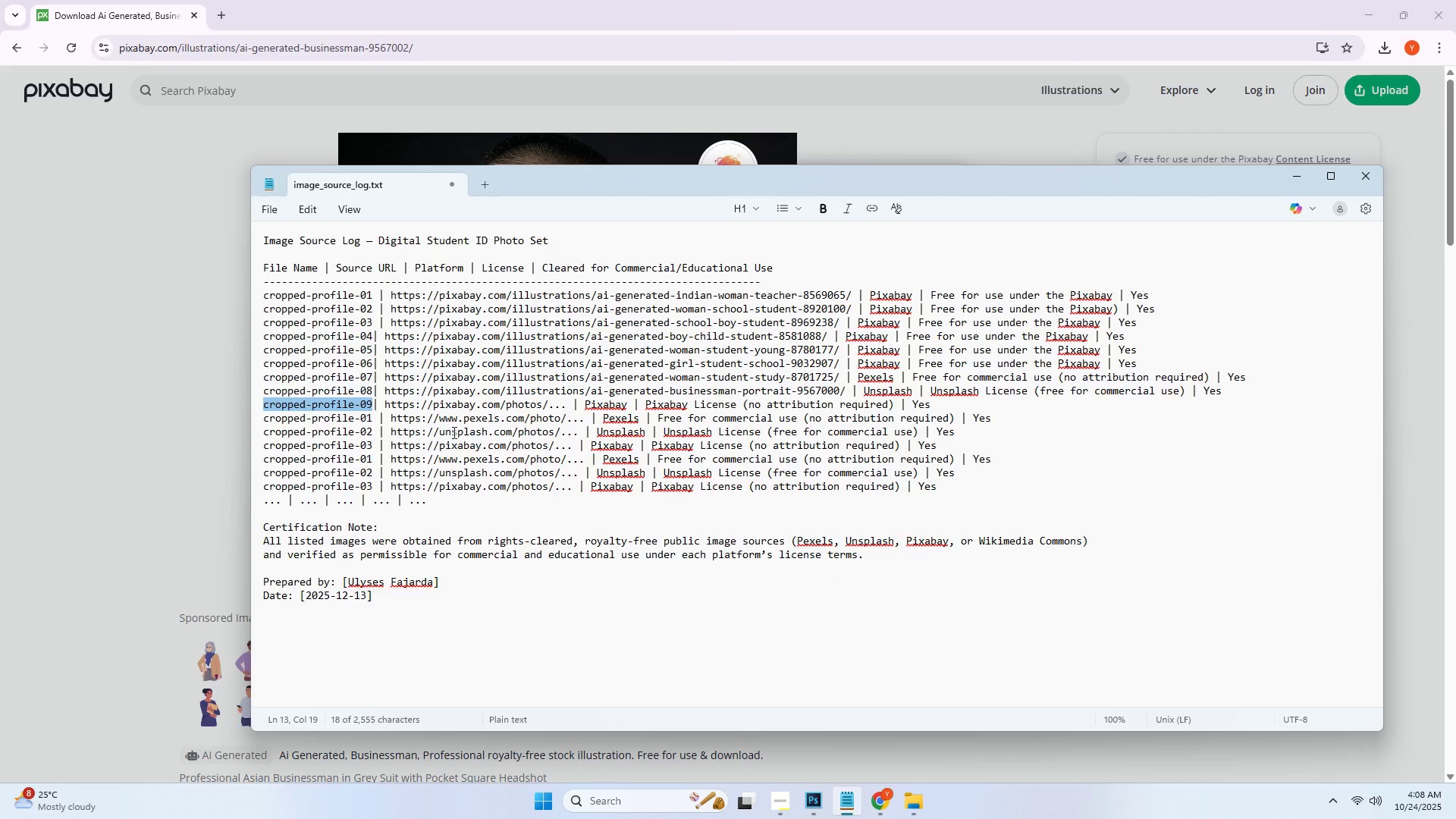 
left_click([460, 413])
 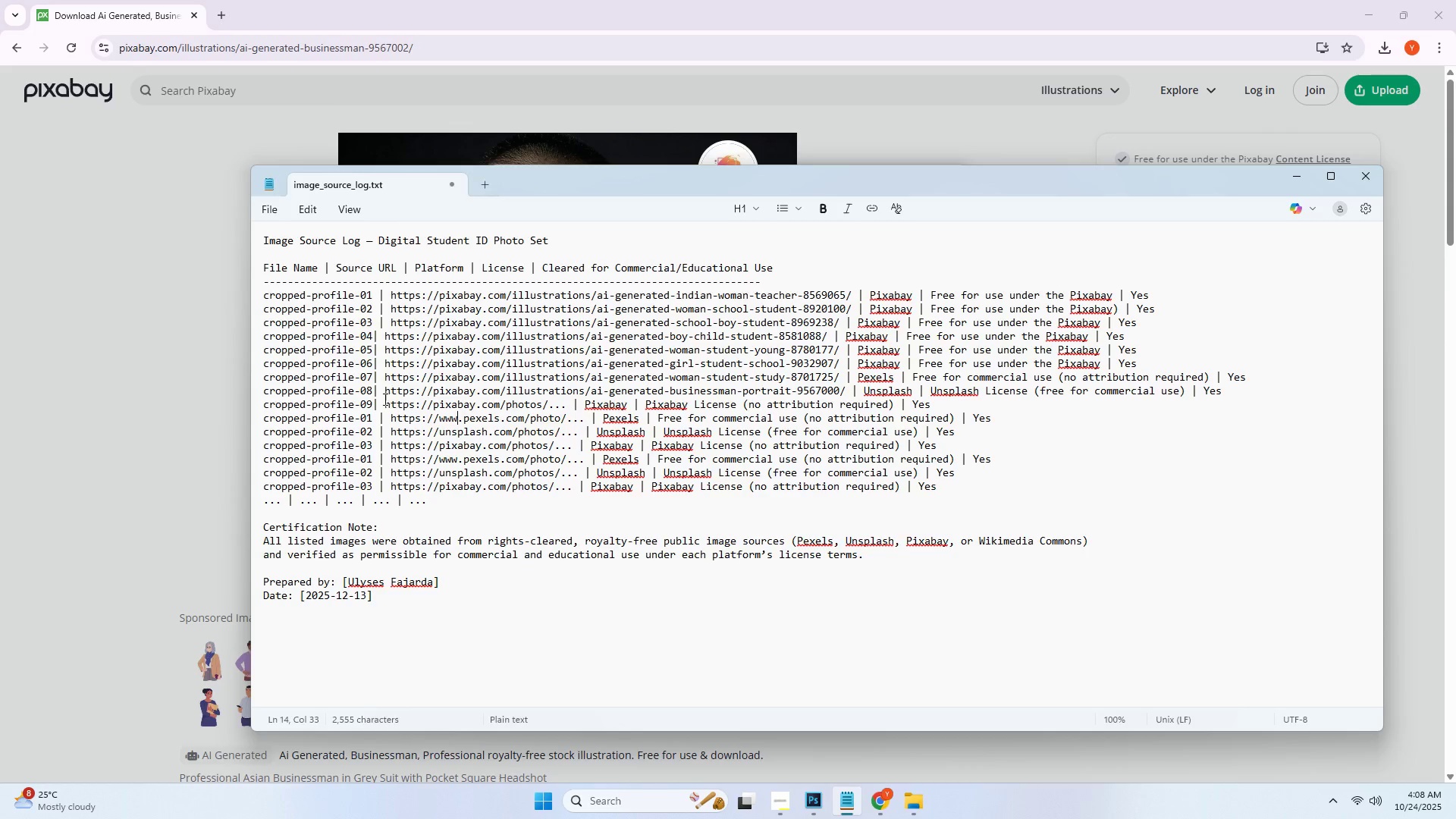 
left_click_drag(start_coordinate=[384, 400], to_coordinate=[566, 410])
 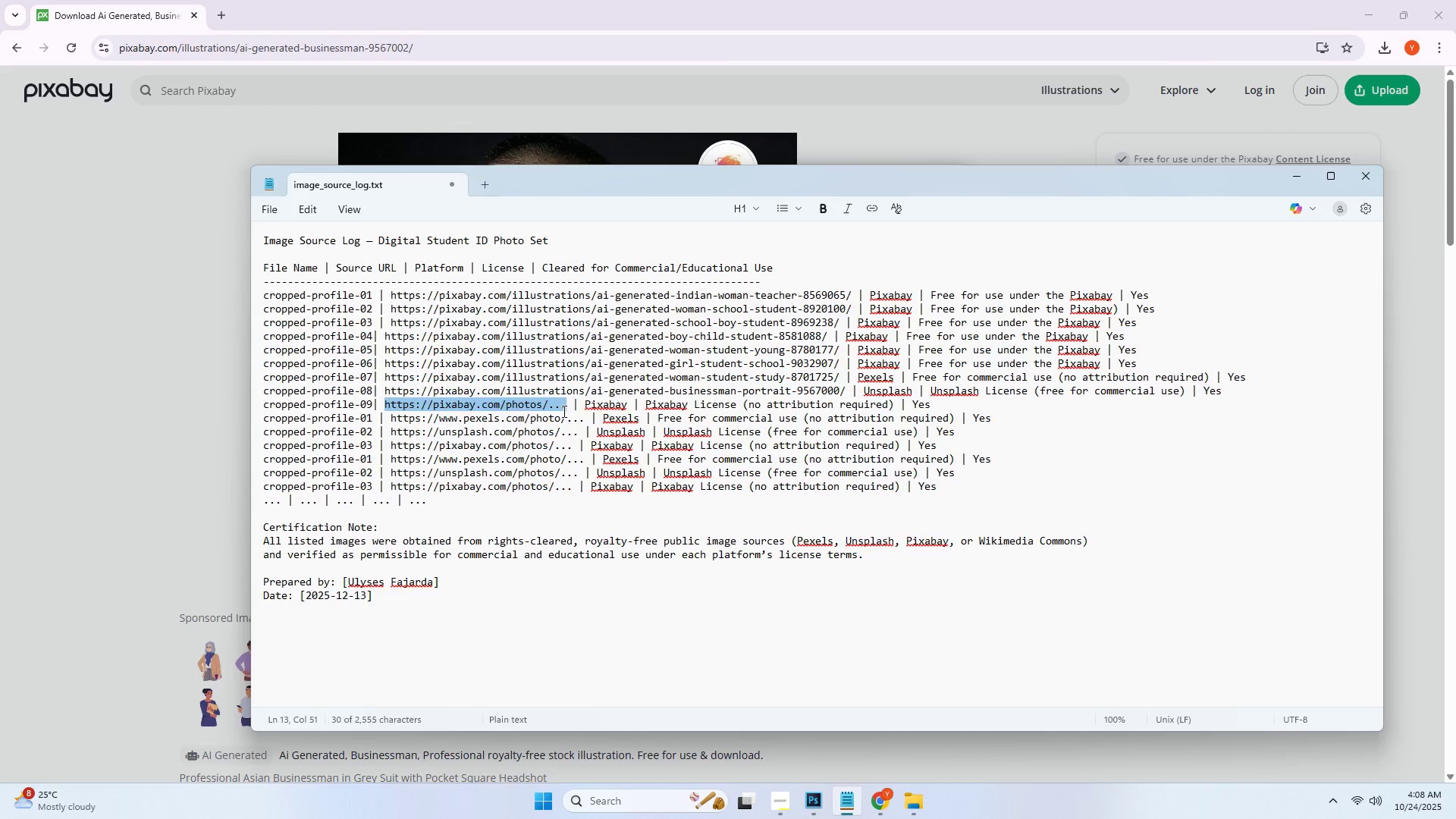 
key(Control+ControlLeft)
 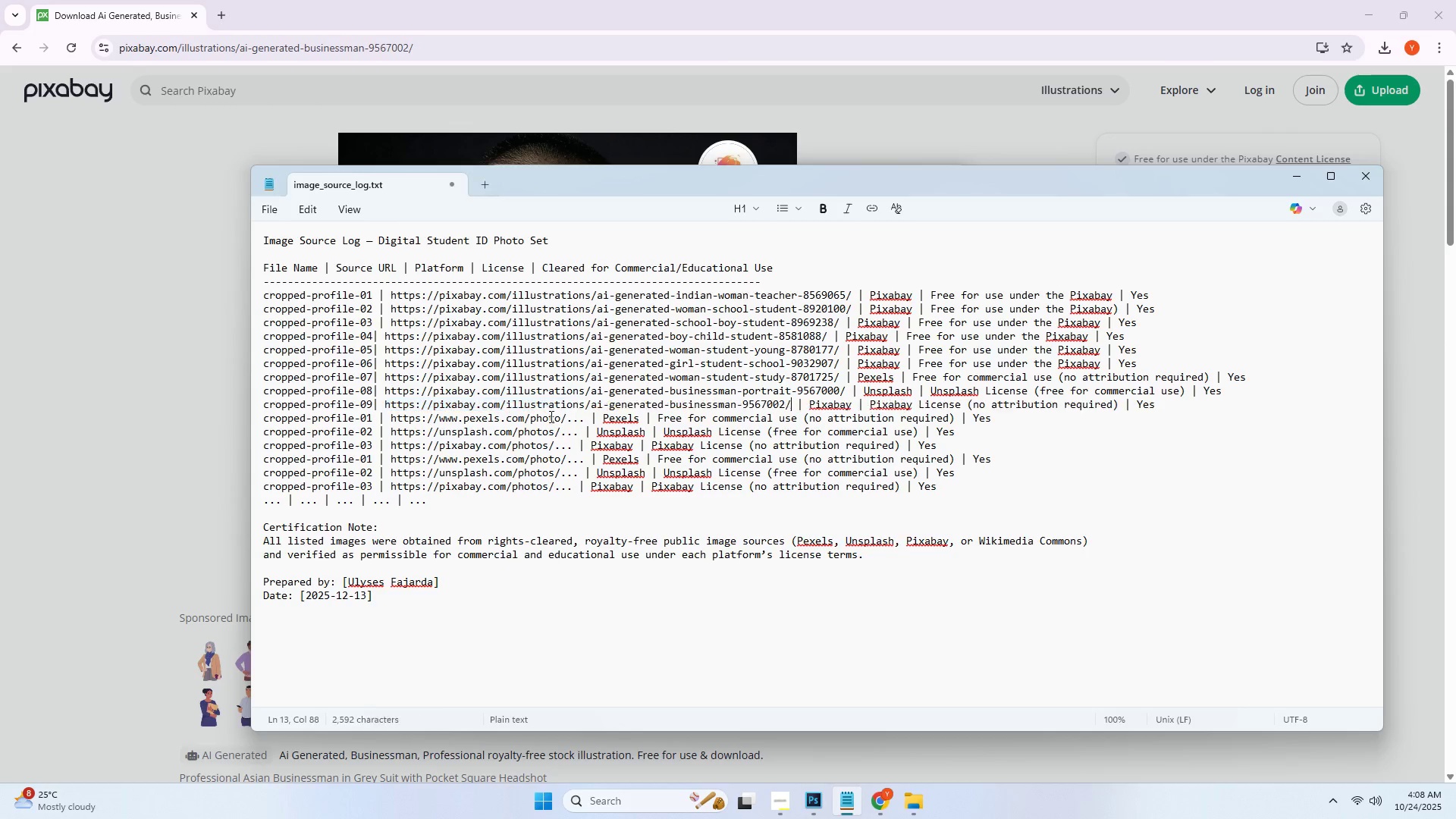 
key(Control+V)
 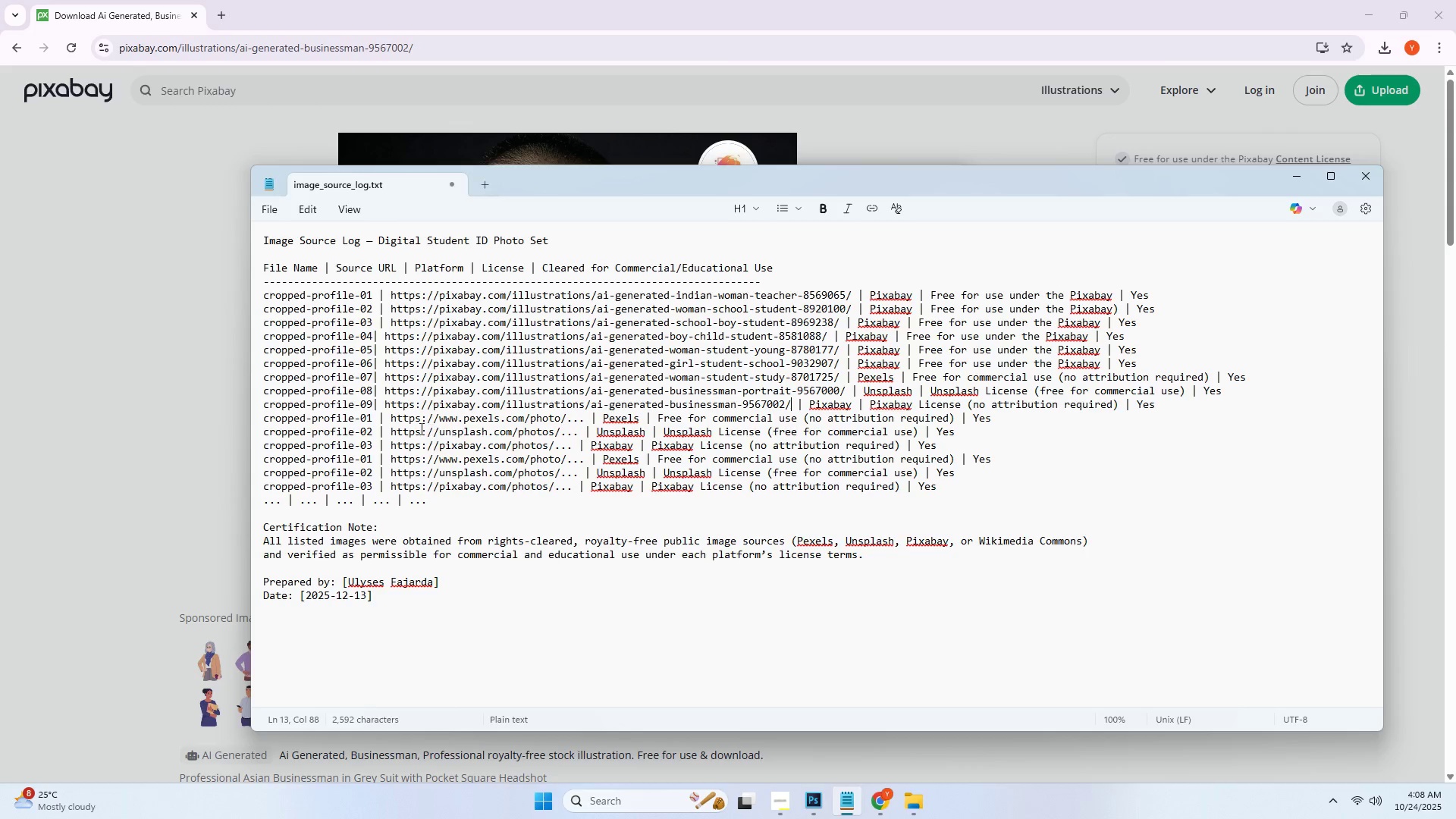 
left_click([420, 428])
 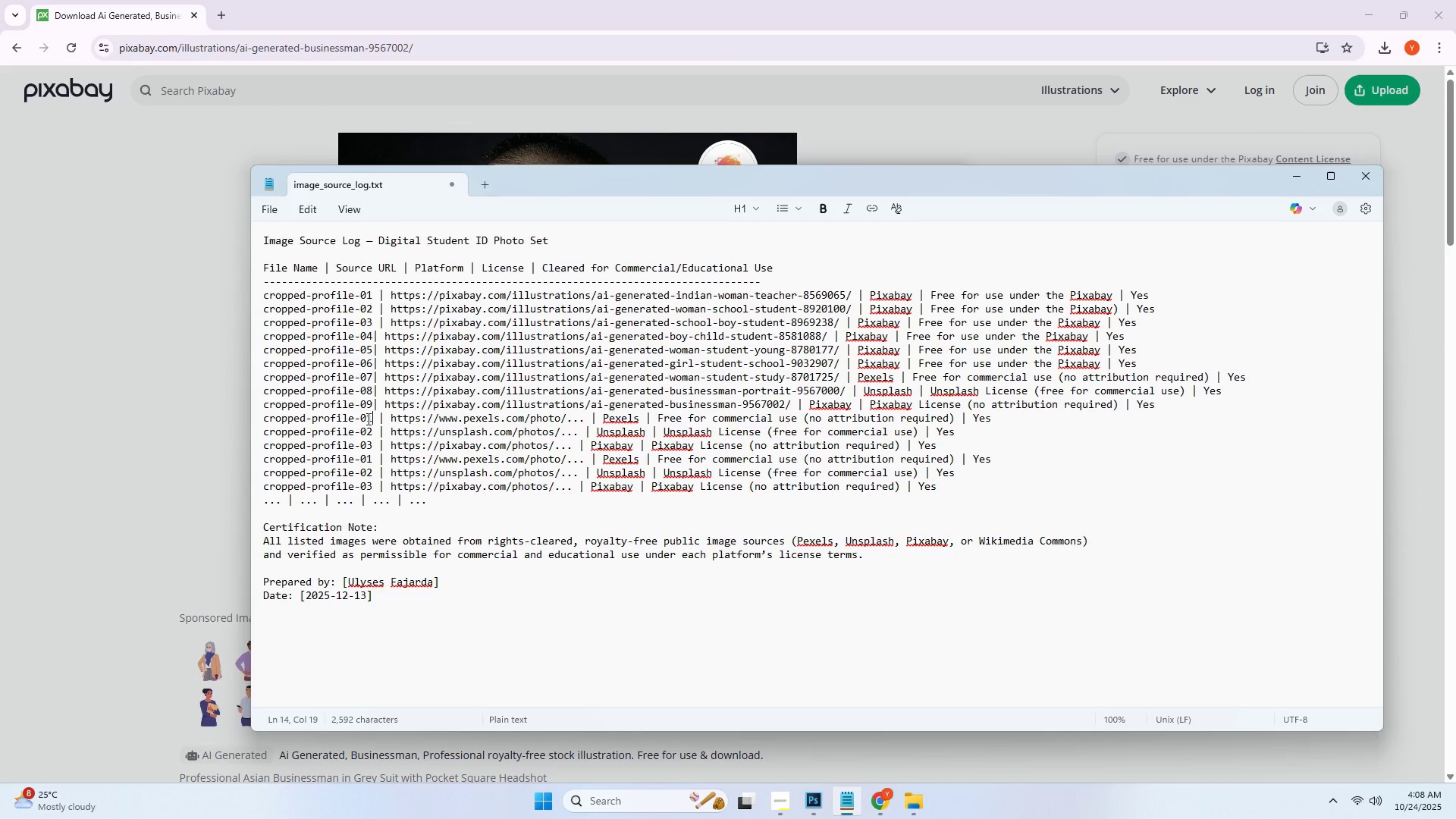 
left_click([367, 419])
 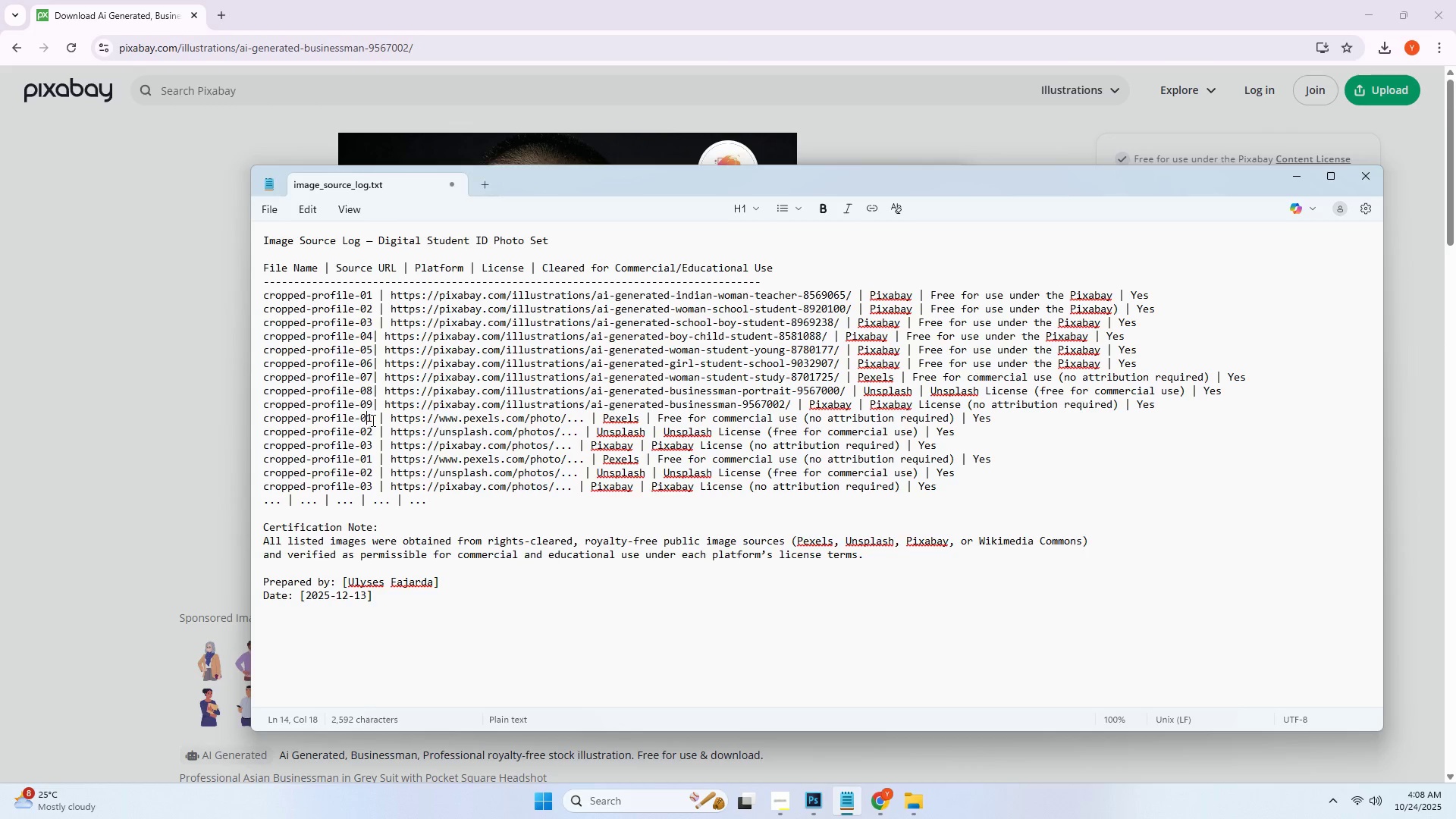 
double_click([372, 420])
 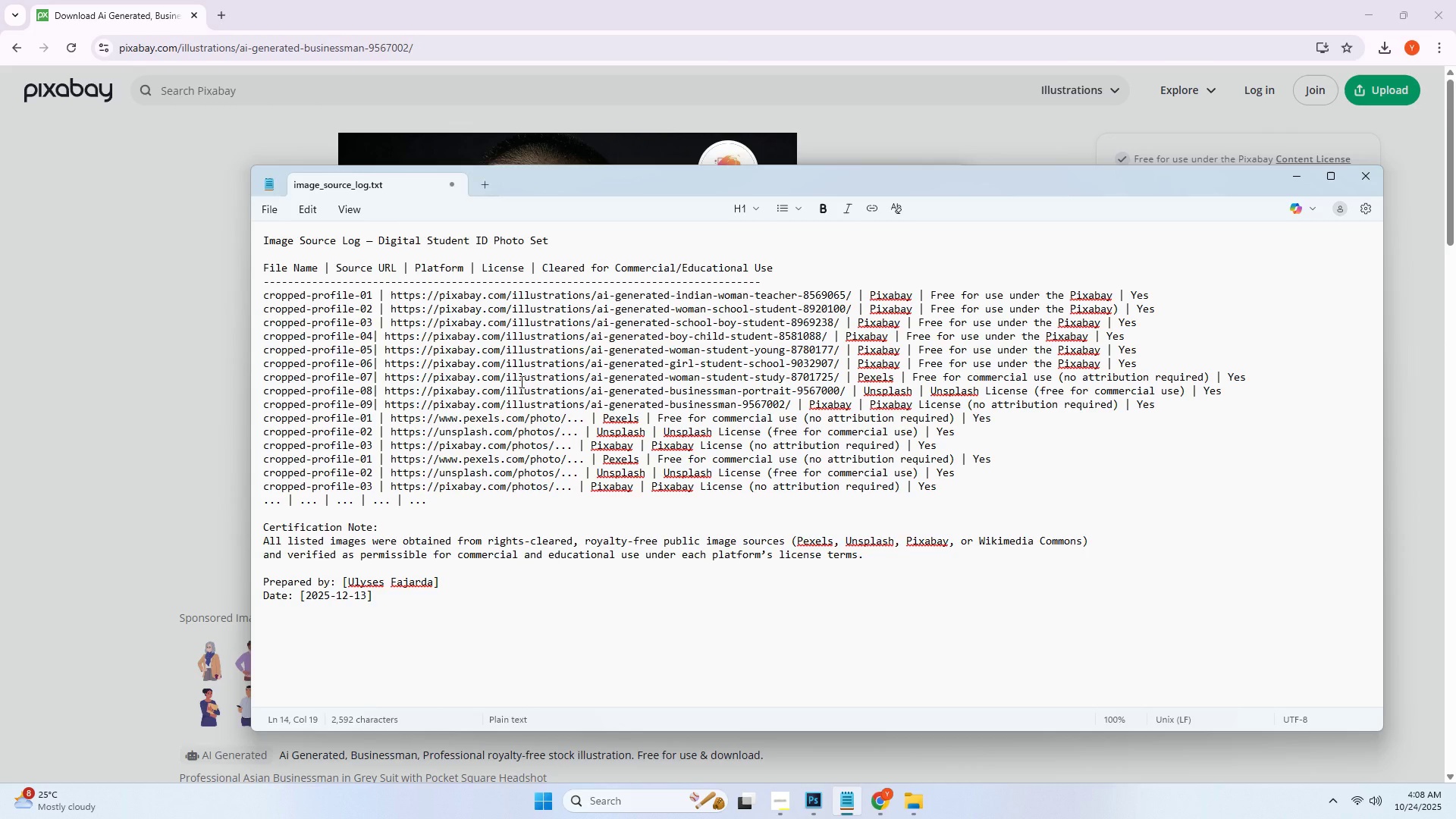 
key(Backspace)
 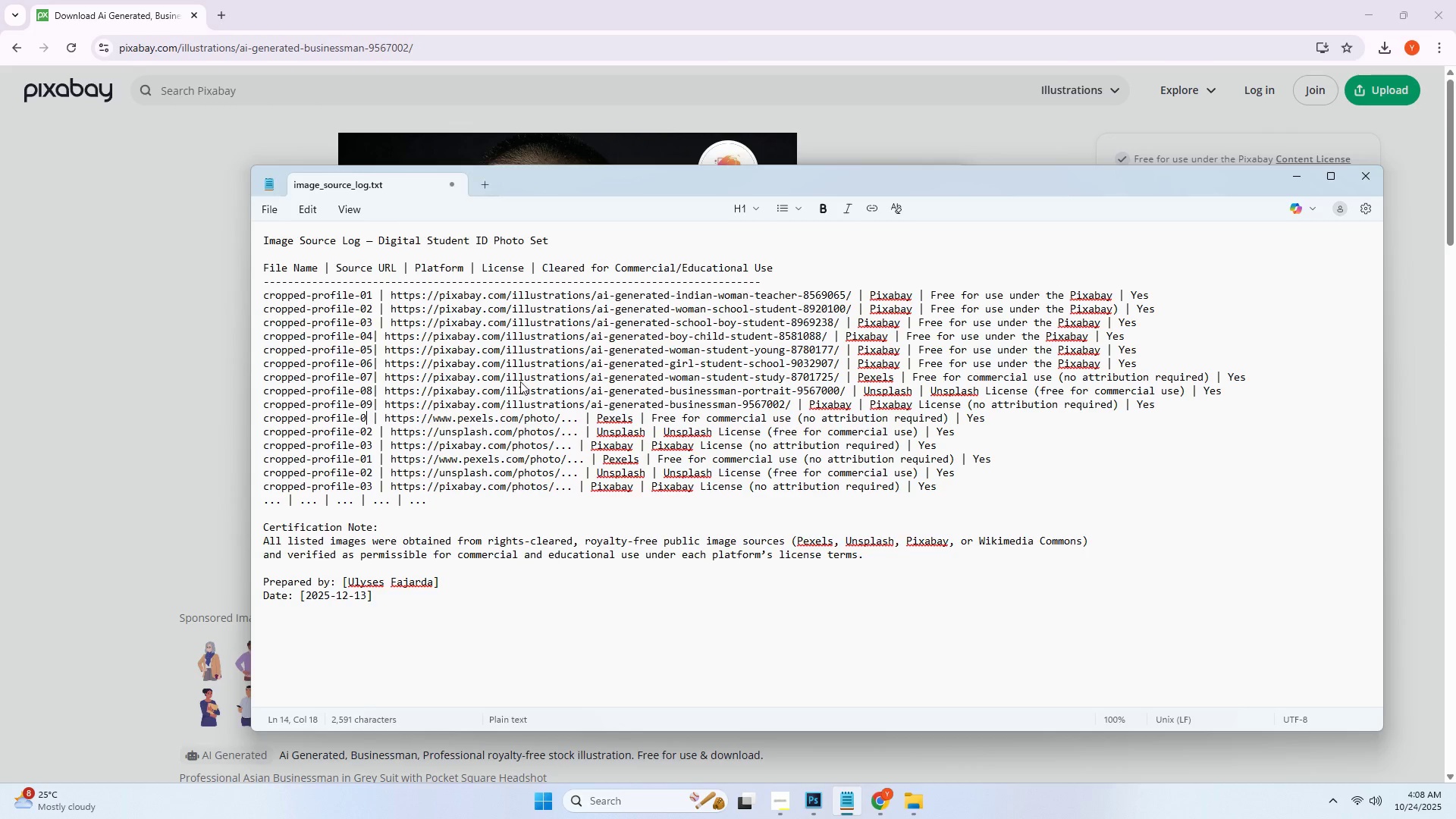 
key(Backspace)
 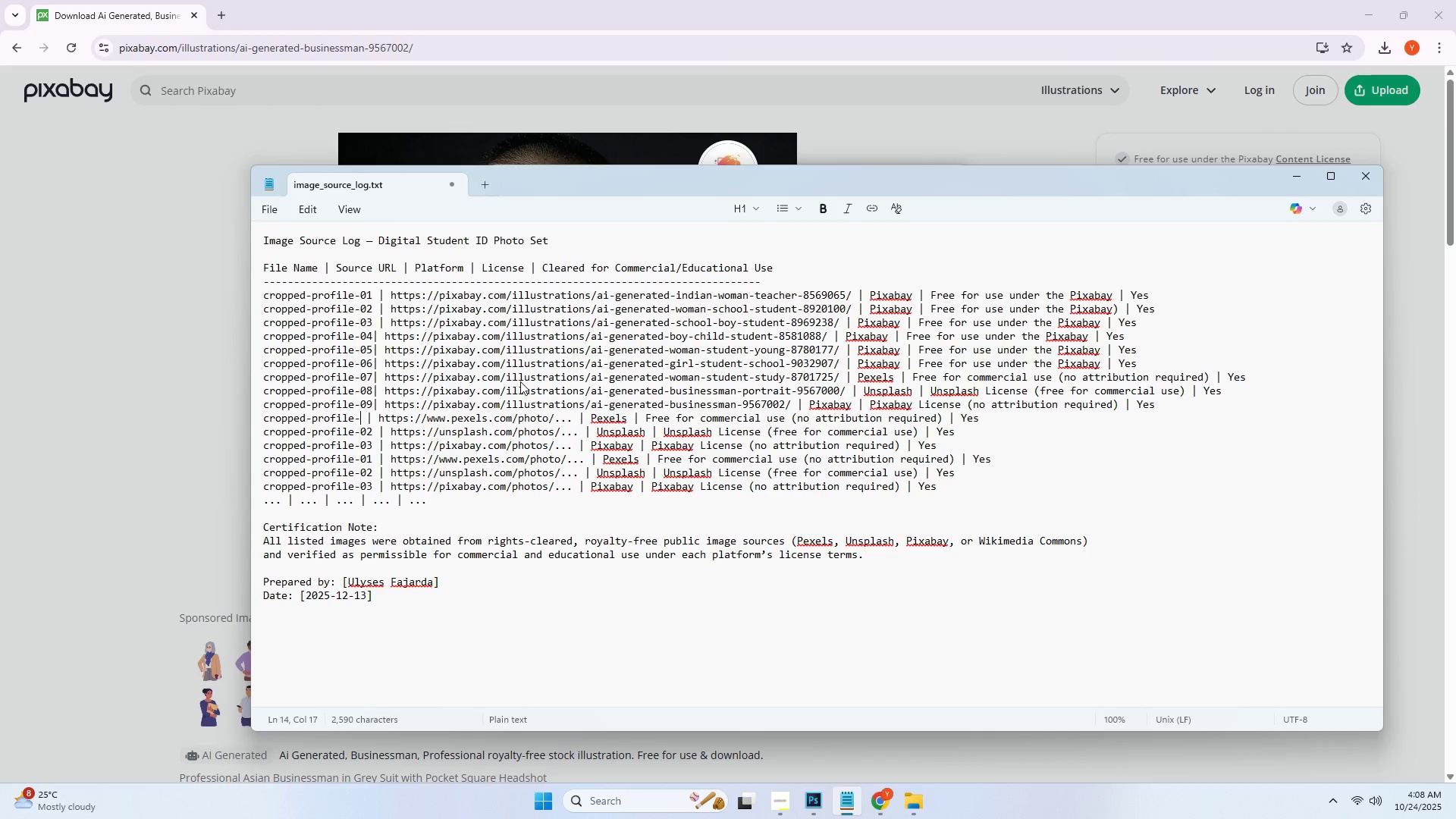 
key(1)
 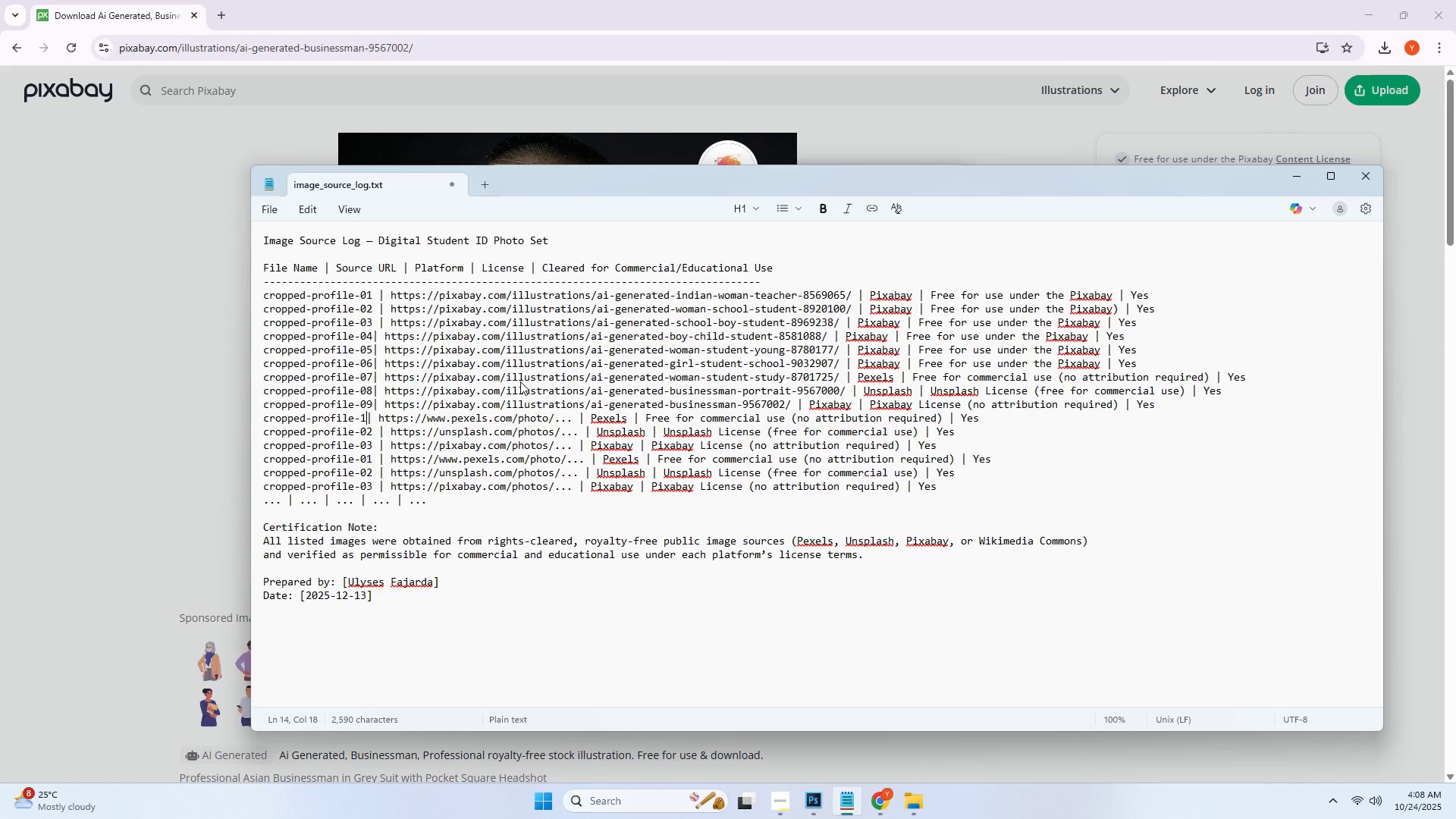 
key(Numpad0)
 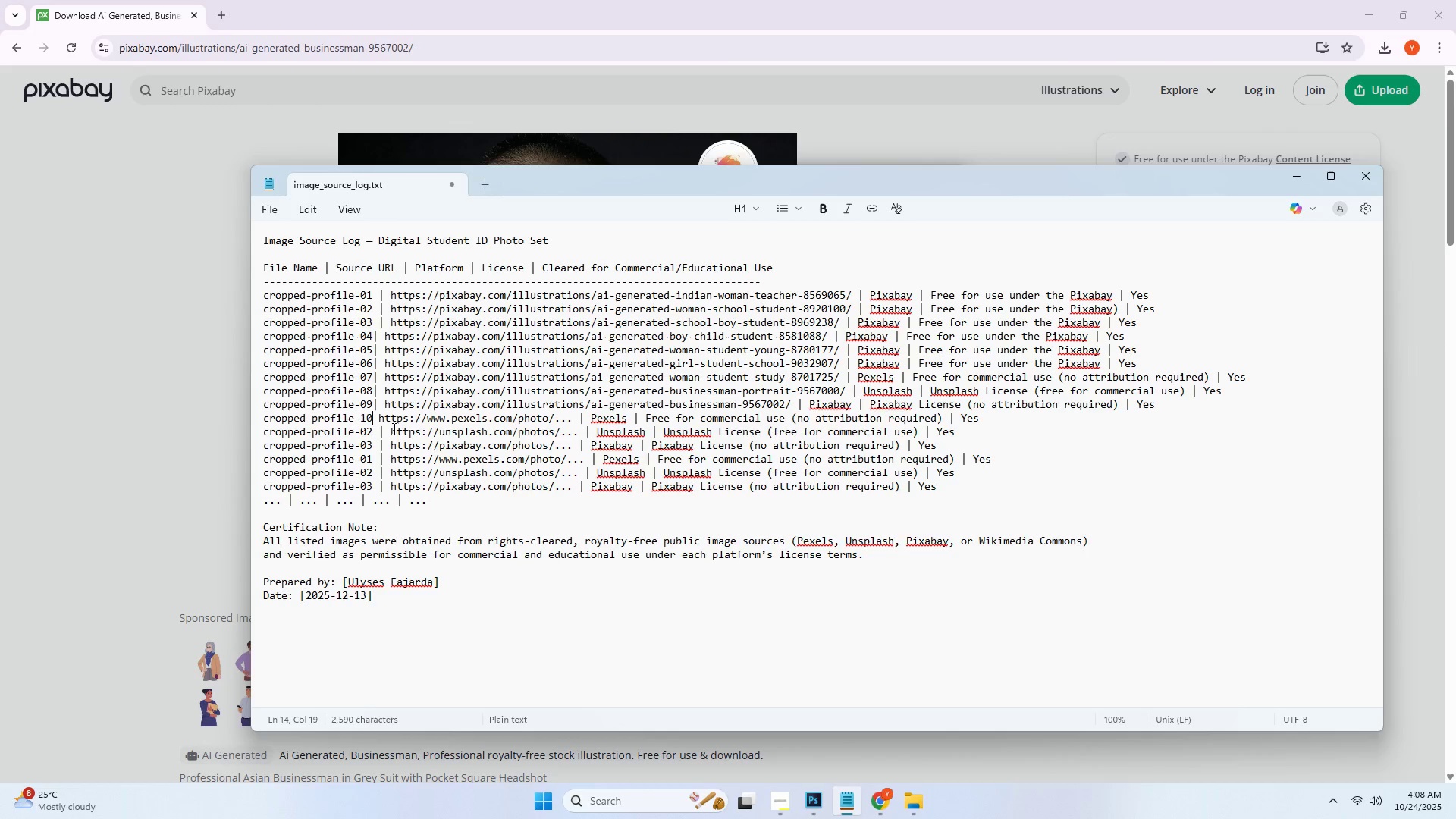 
left_click_drag(start_coordinate=[370, 418], to_coordinate=[266, 418])
 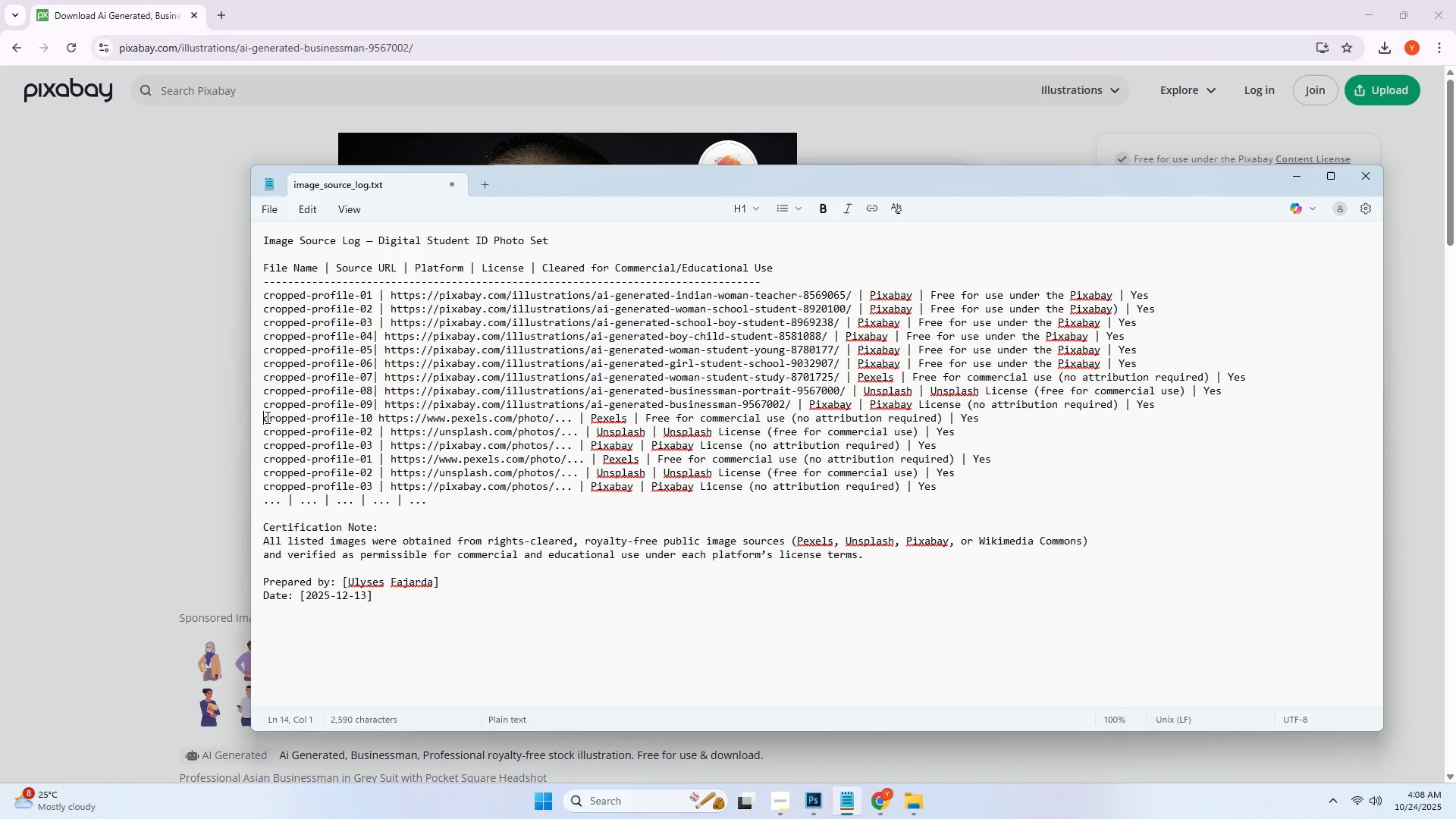 
hold_key(key=ControlLeft, duration=0.35)
 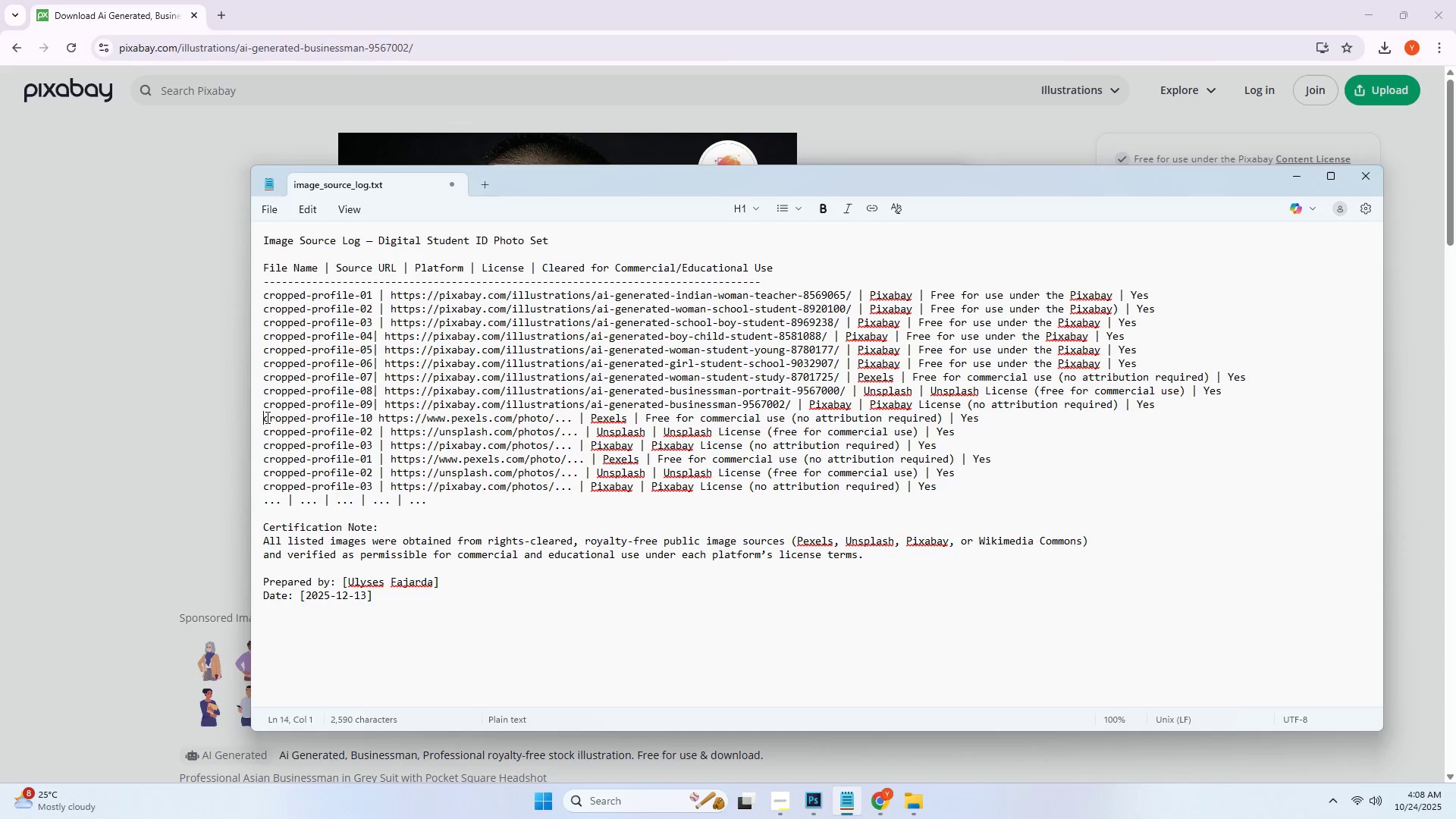 
left_click([266, 417])
 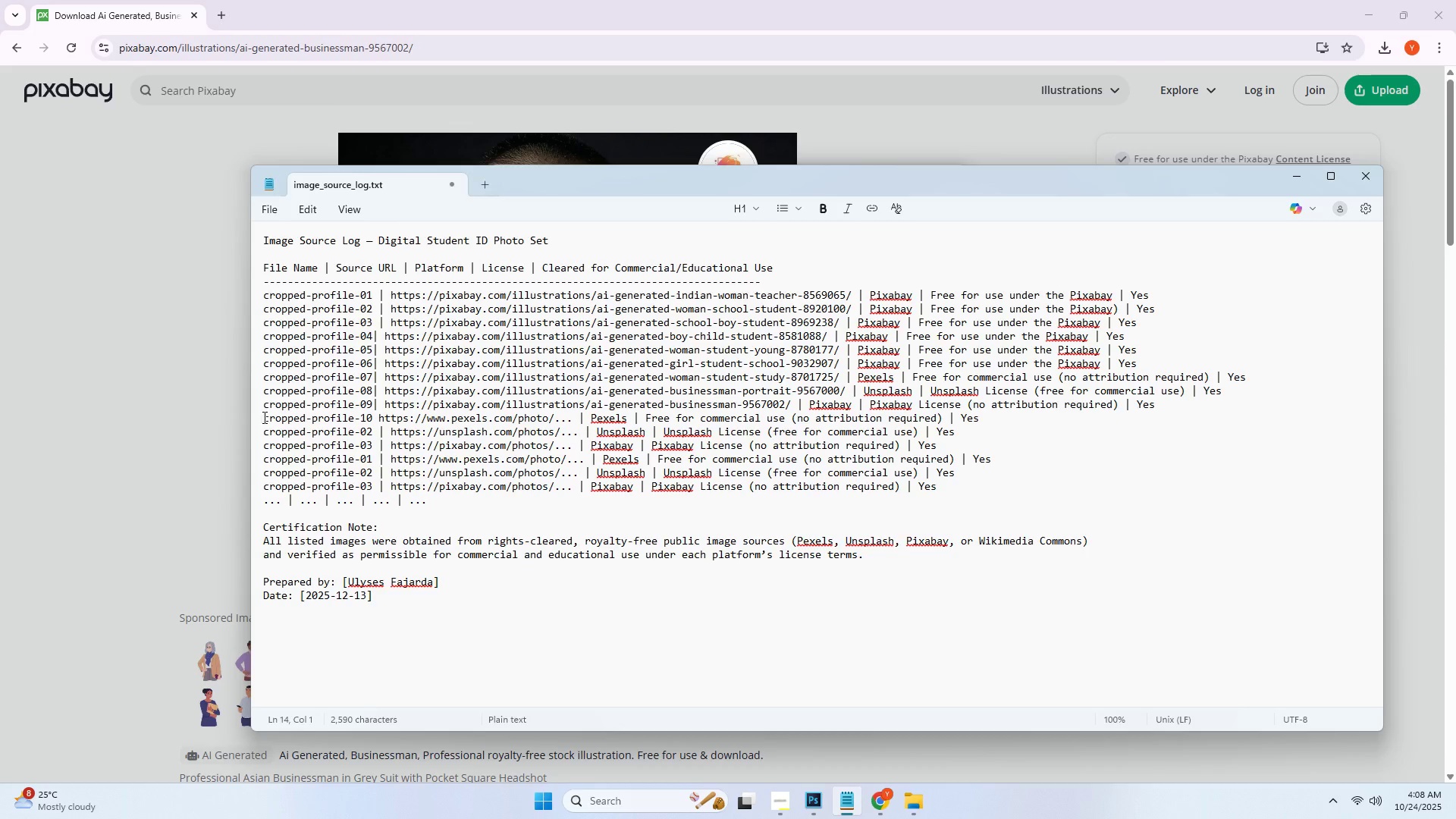 
left_click_drag(start_coordinate=[263, 417], to_coordinate=[372, 421])
 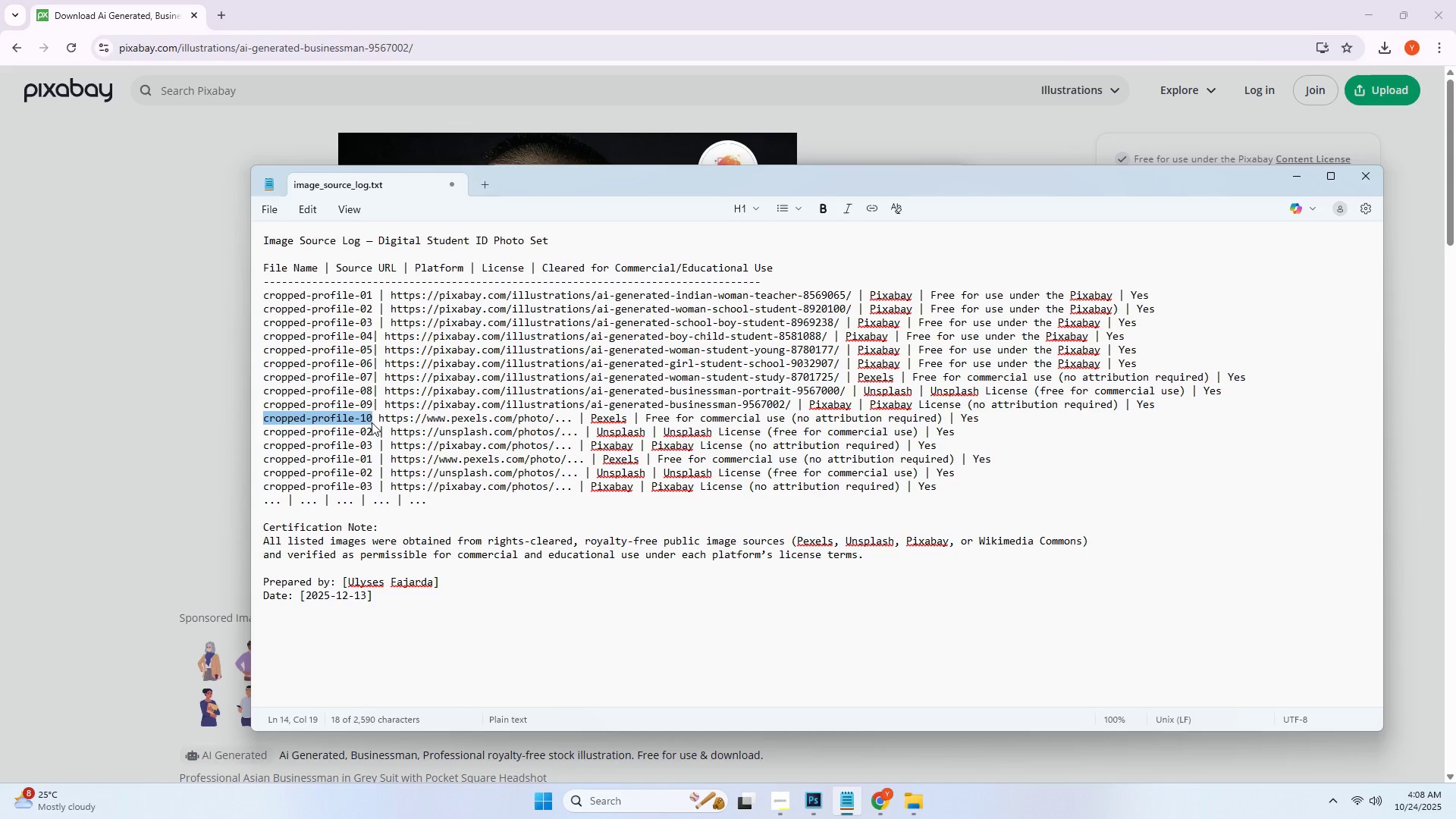 
key(Control+ControlLeft)
 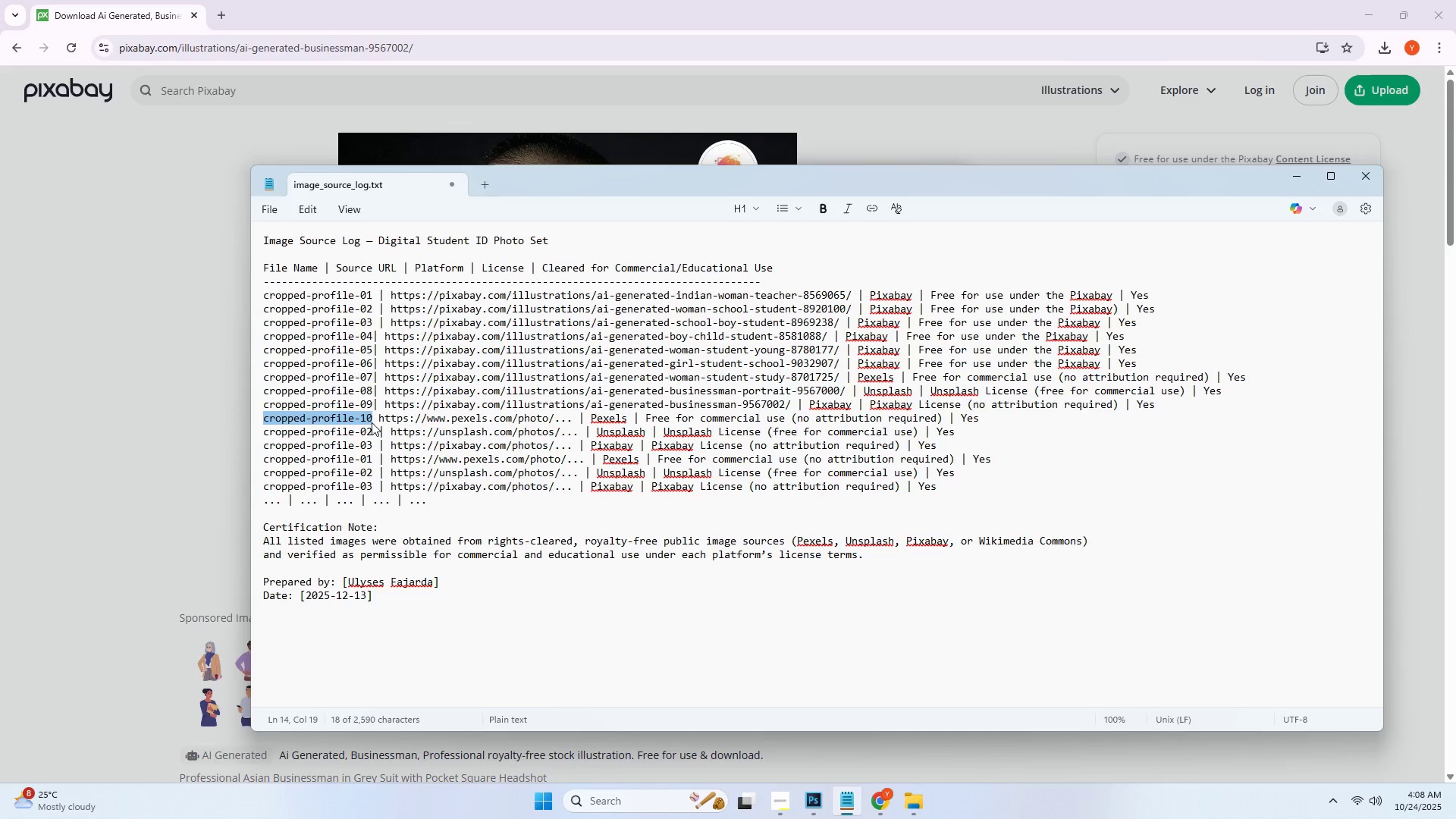 
key(Control+C)
 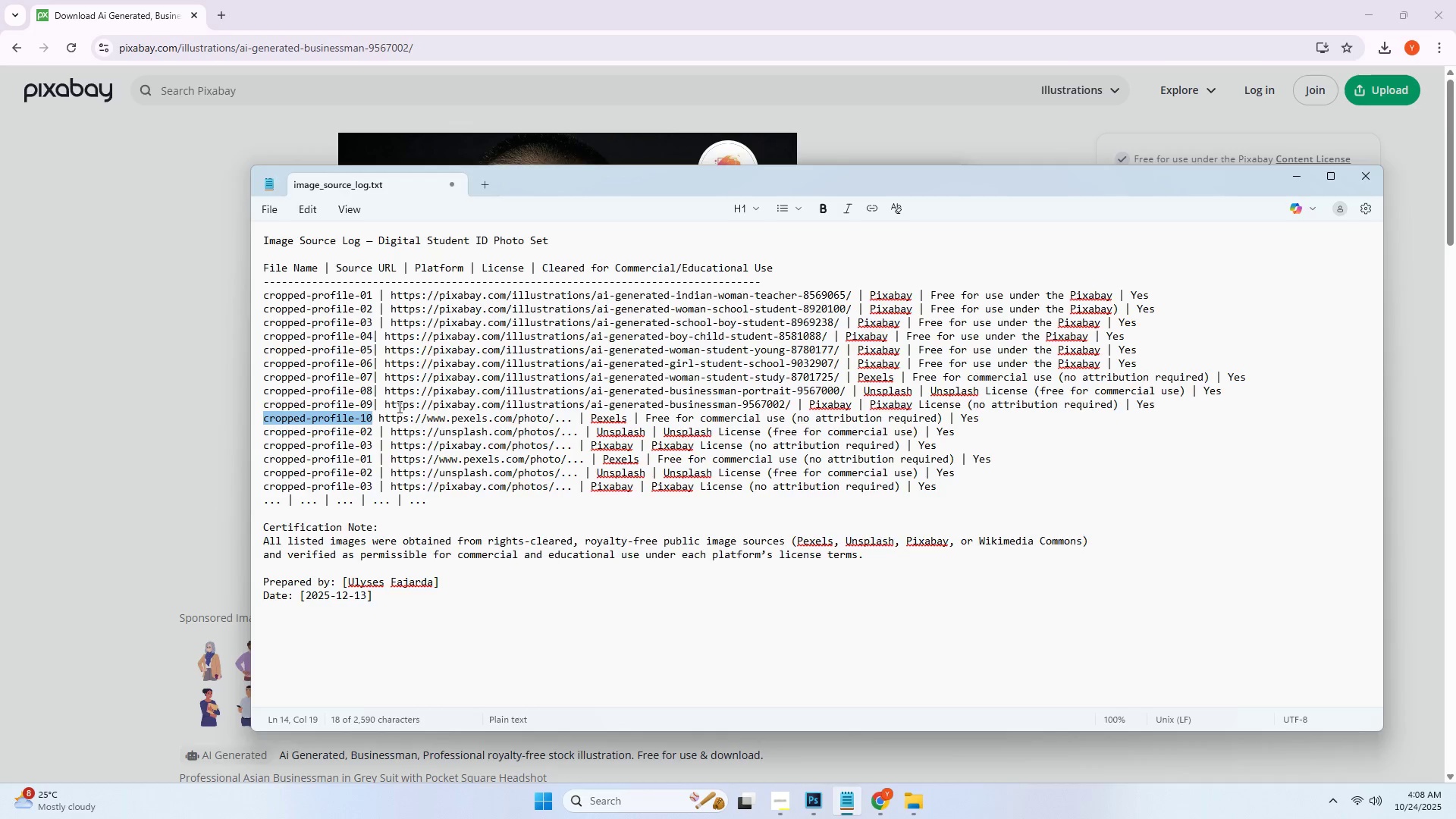 
key(Alt+AltLeft)
 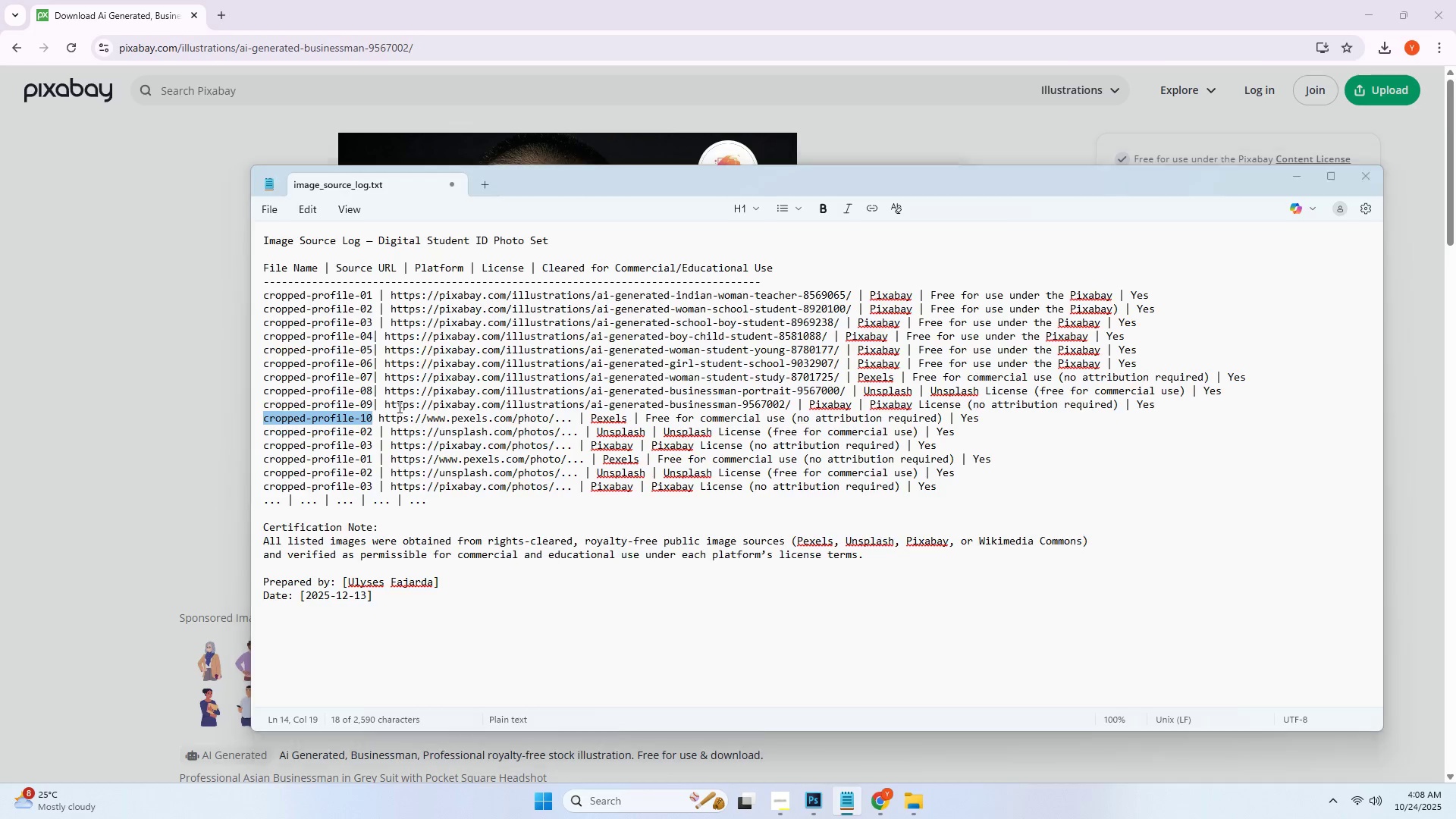 
key(Alt+Tab)
 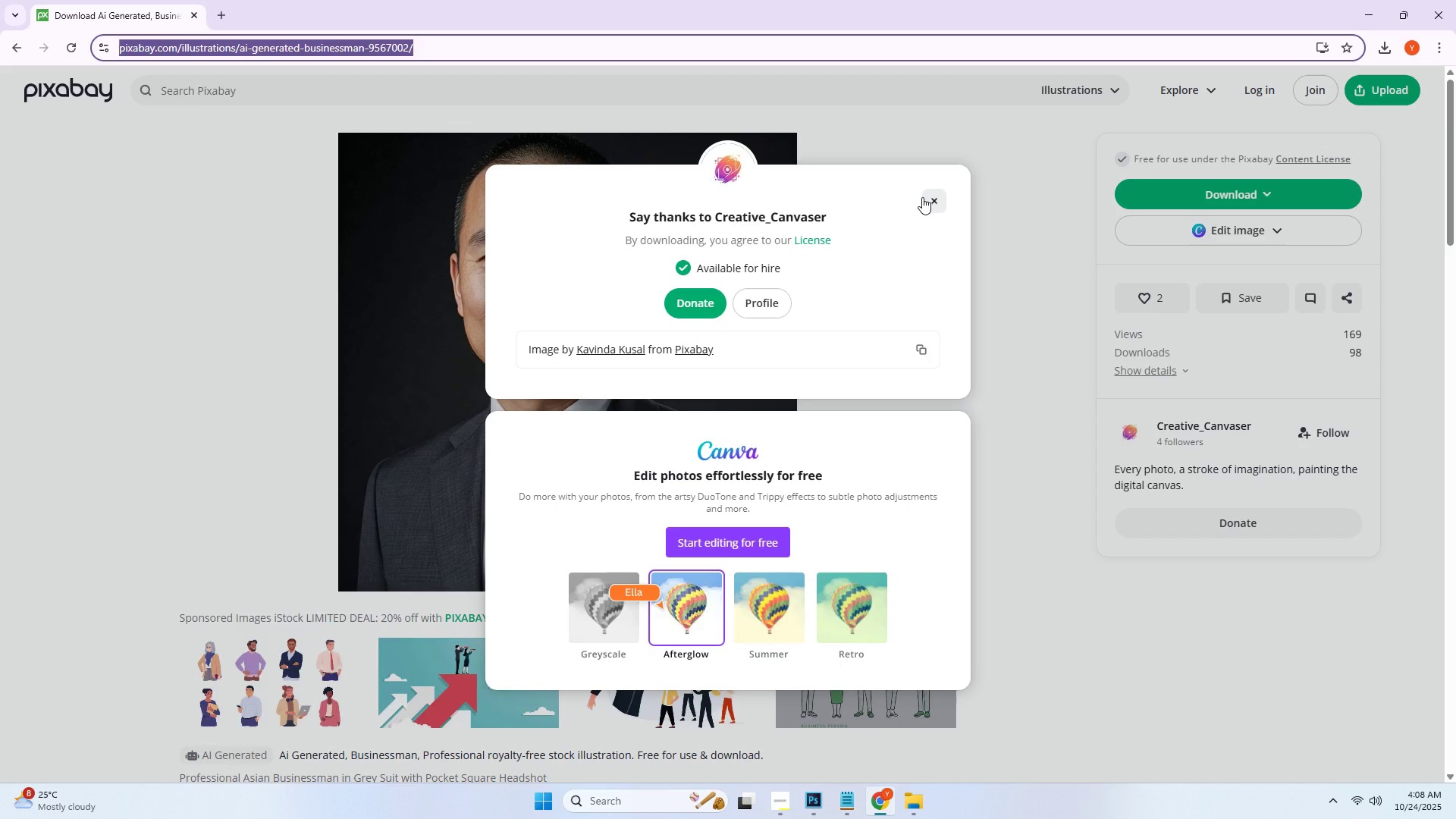 
wait(8.85)
 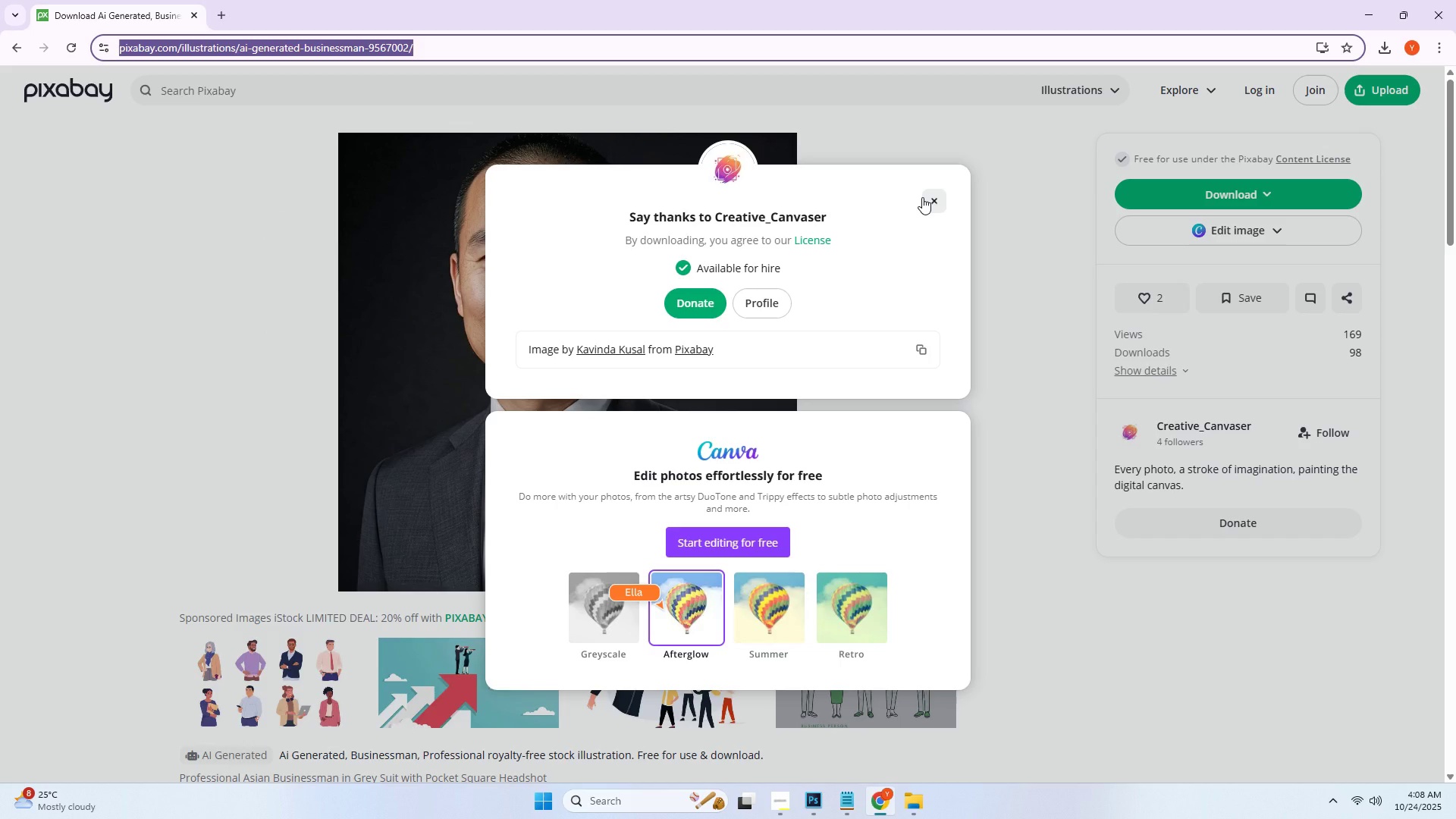 
left_click([931, 198])
 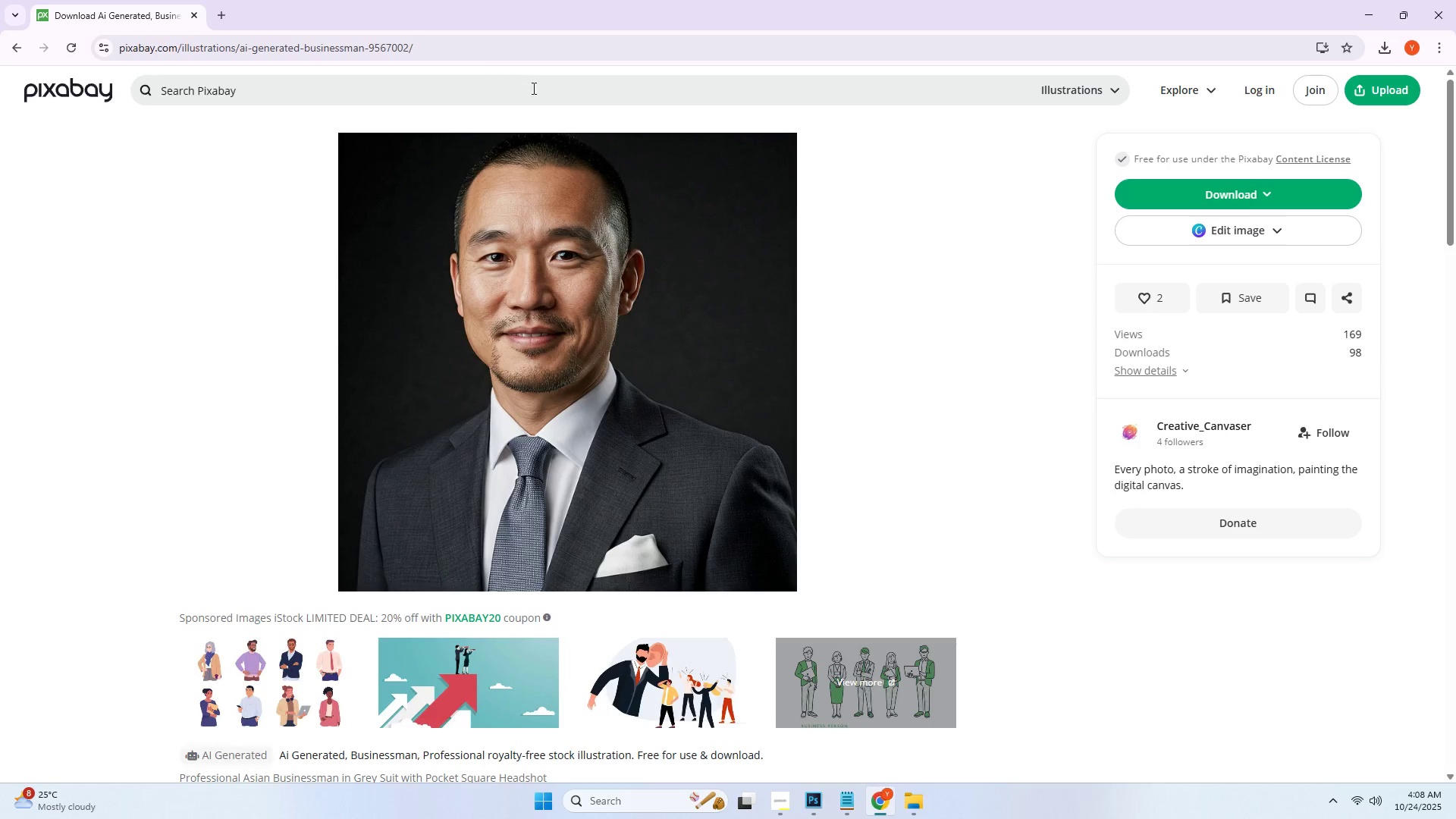 
left_click([472, 55])
 